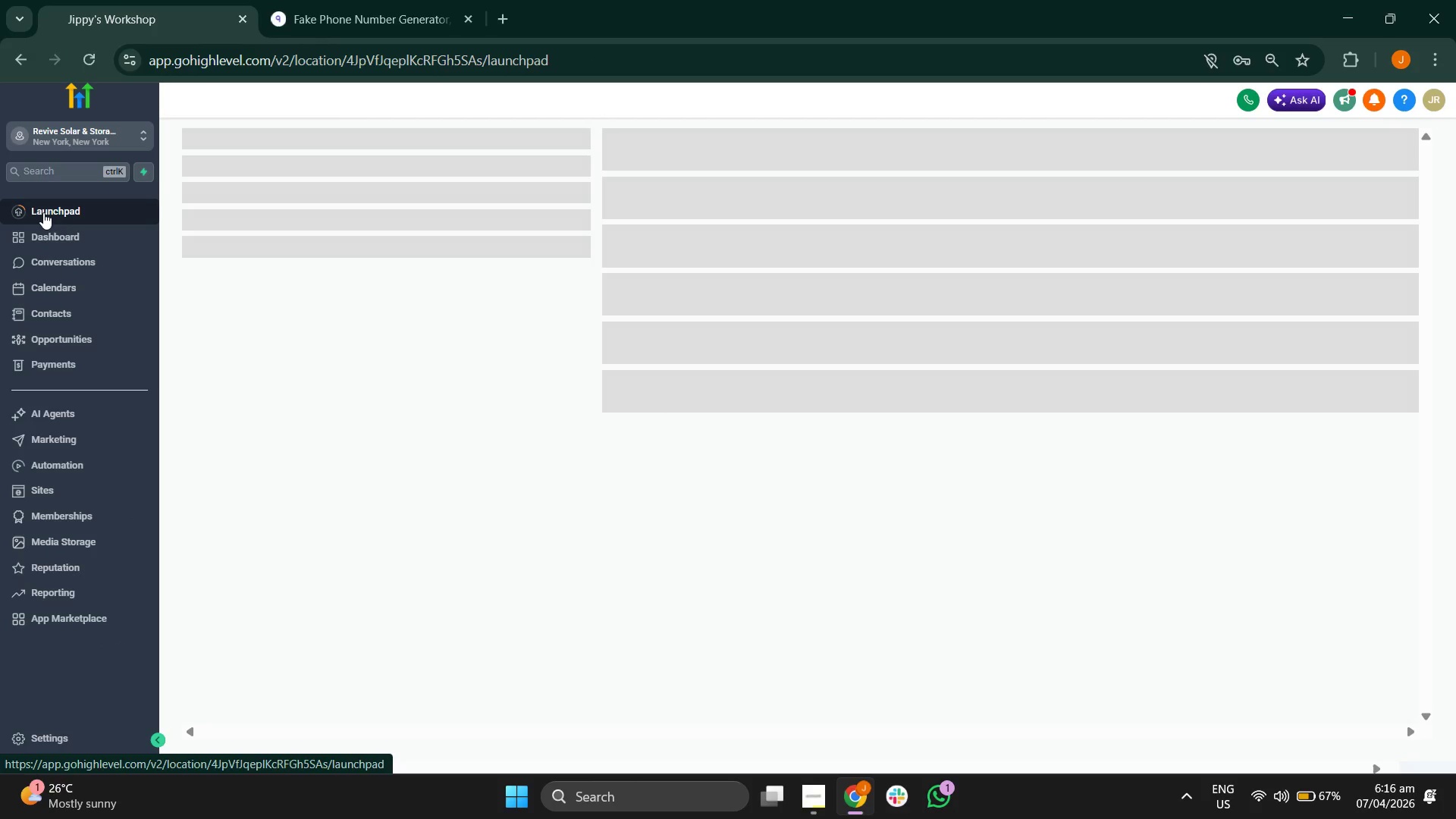 
left_click([54, 288])
 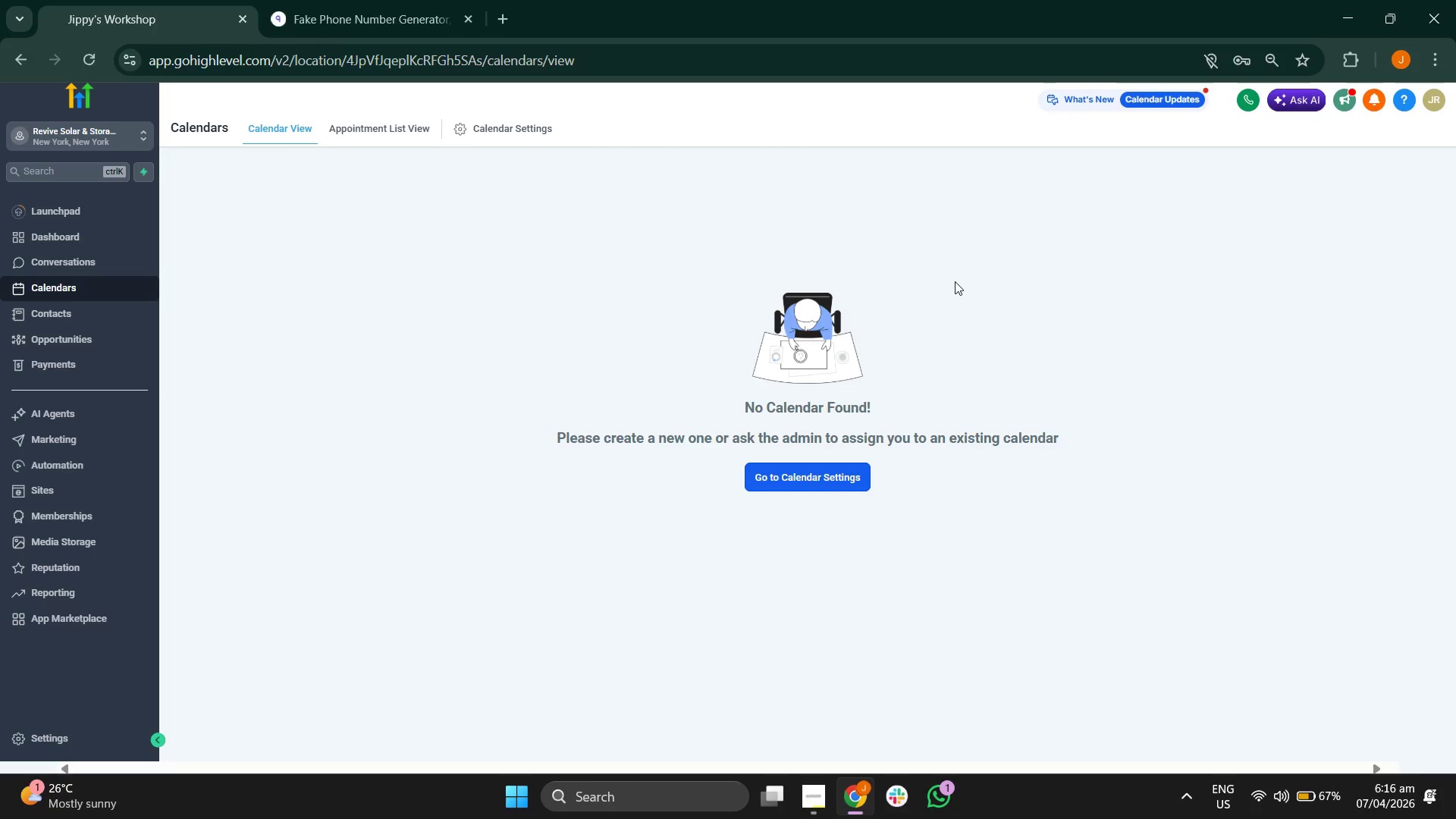 
left_click([512, 129])
 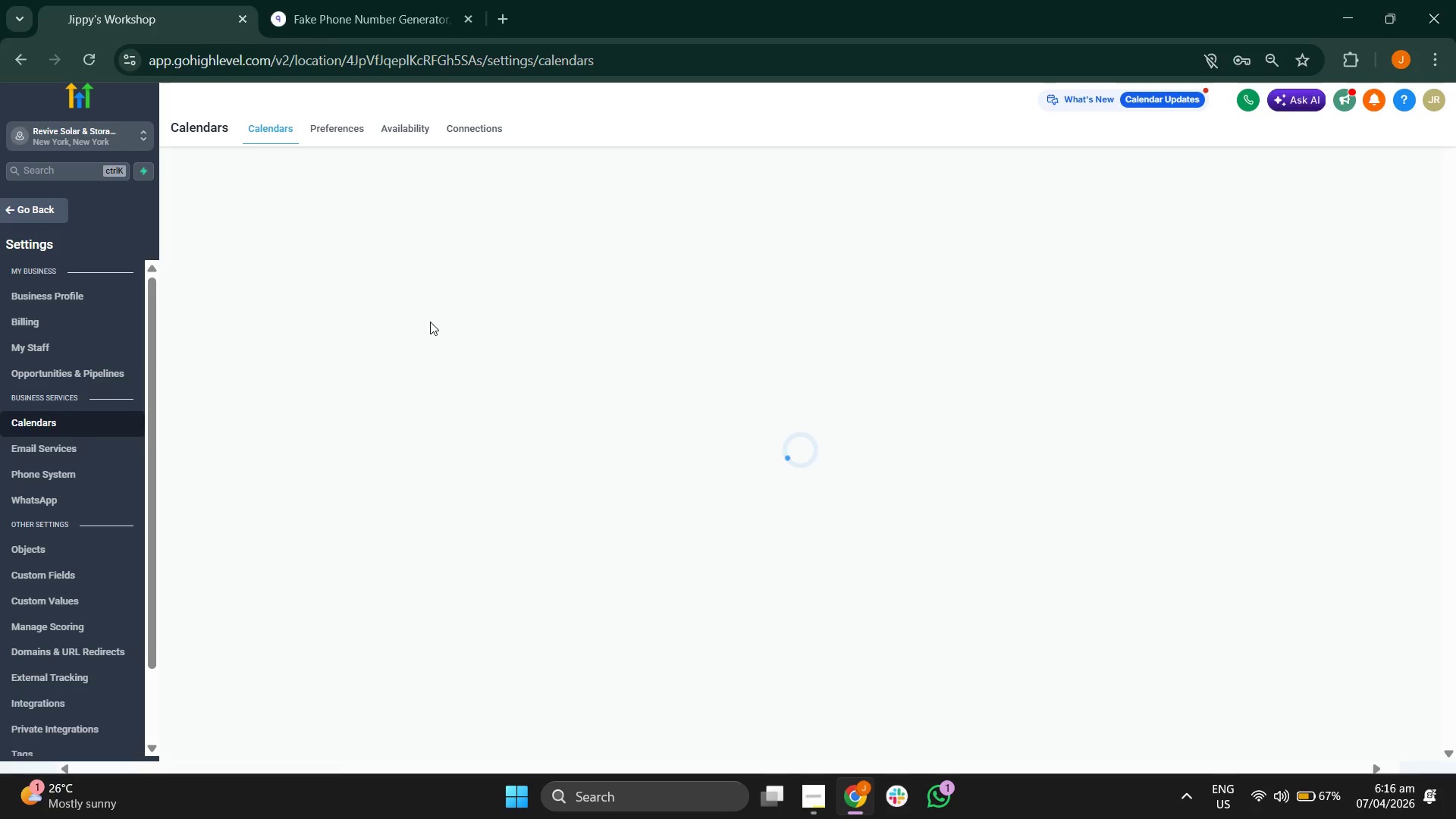 
wait(10.27)
 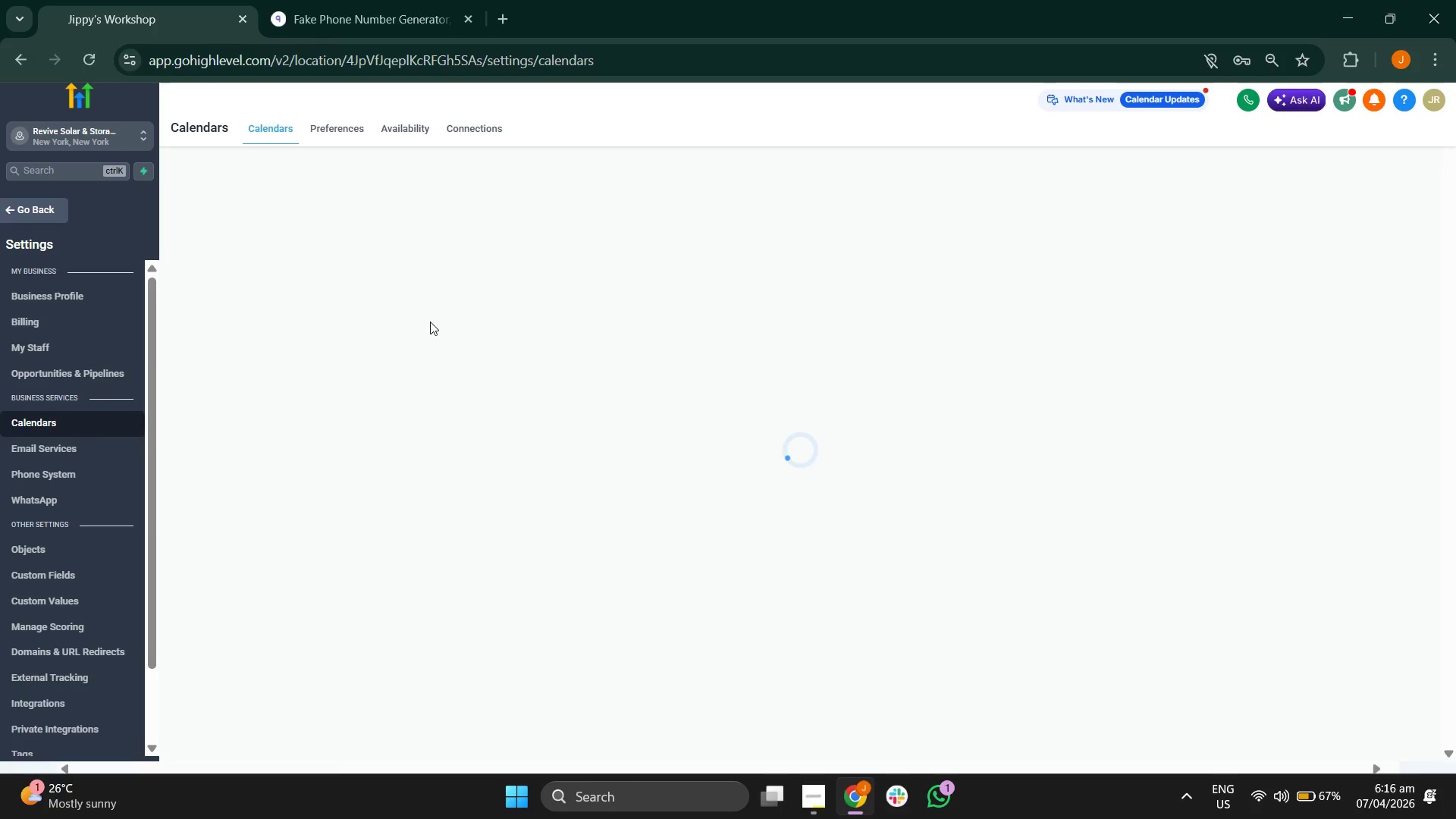 
left_click([1316, 305])
 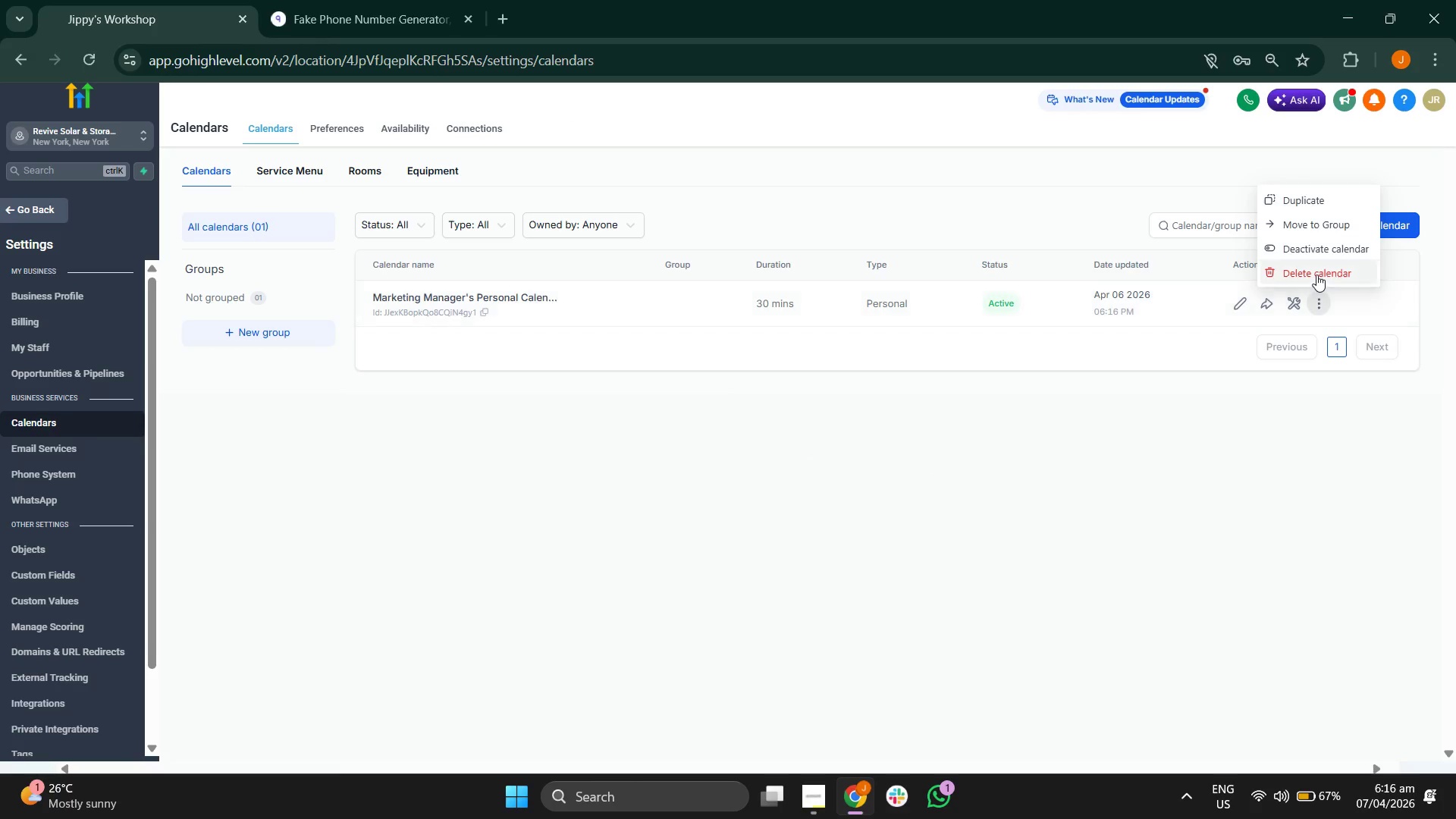 
left_click([1316, 275])
 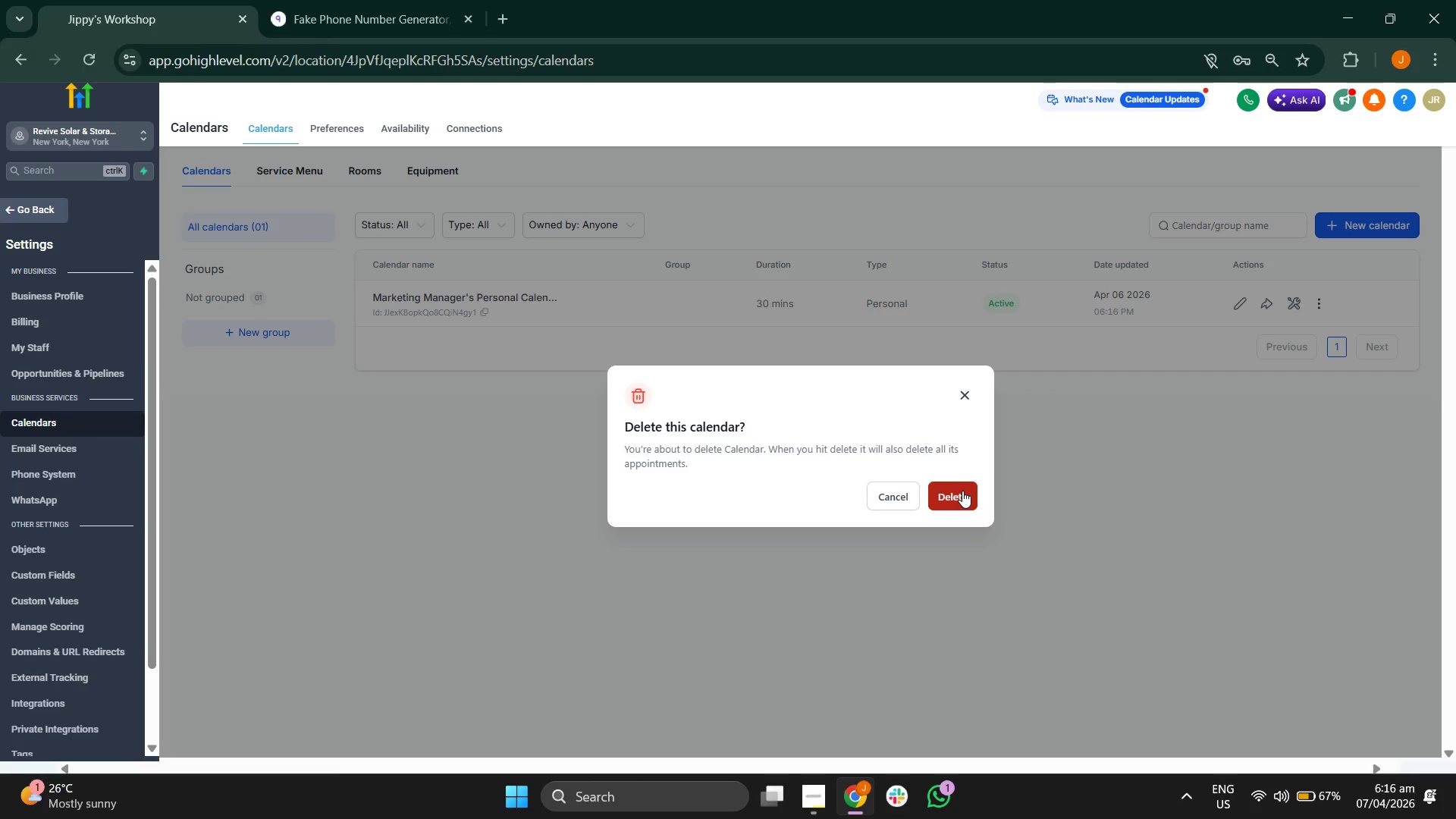 
left_click([962, 491])
 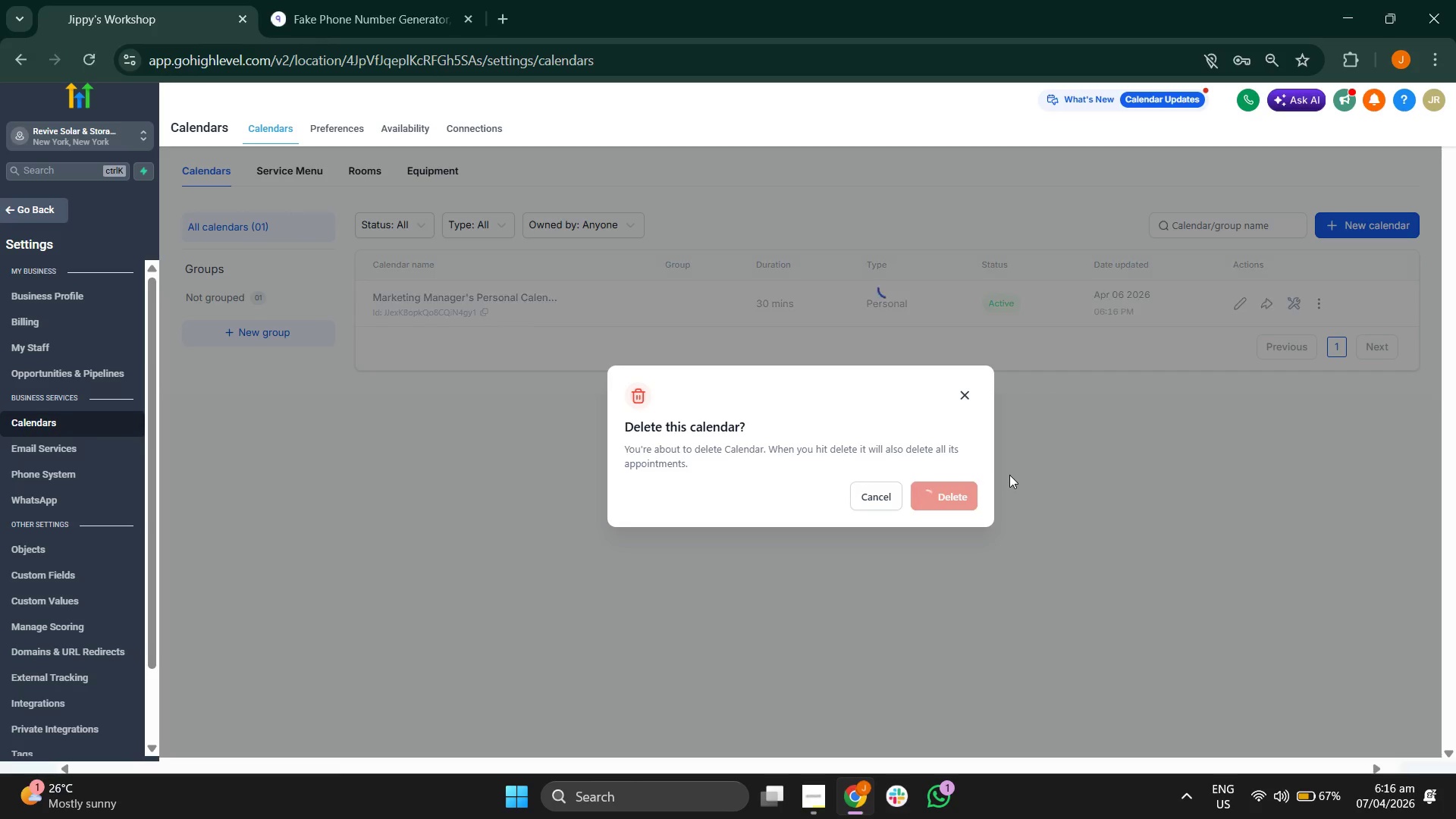 
wait(8.17)
 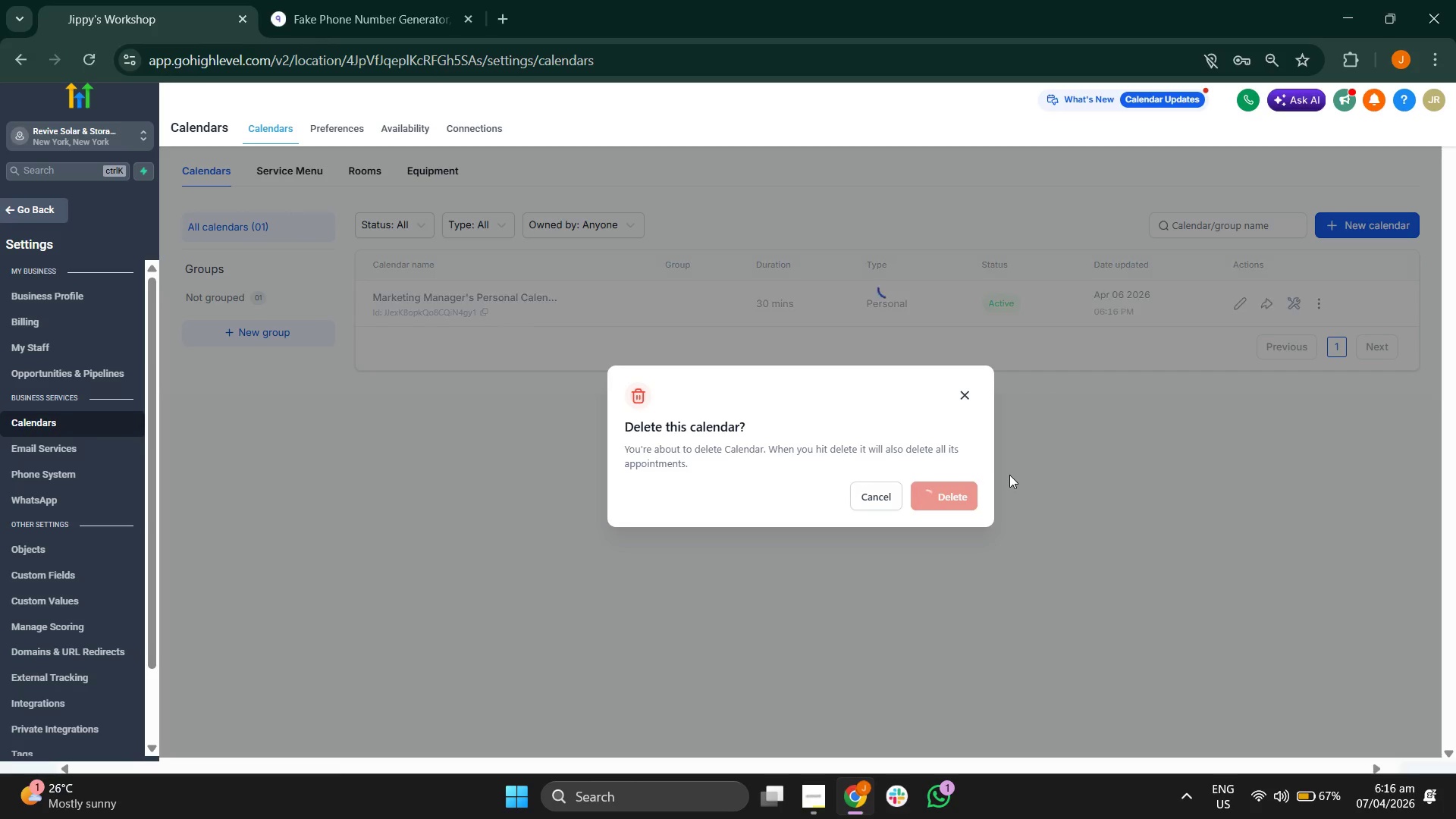 
left_click([492, 129])
 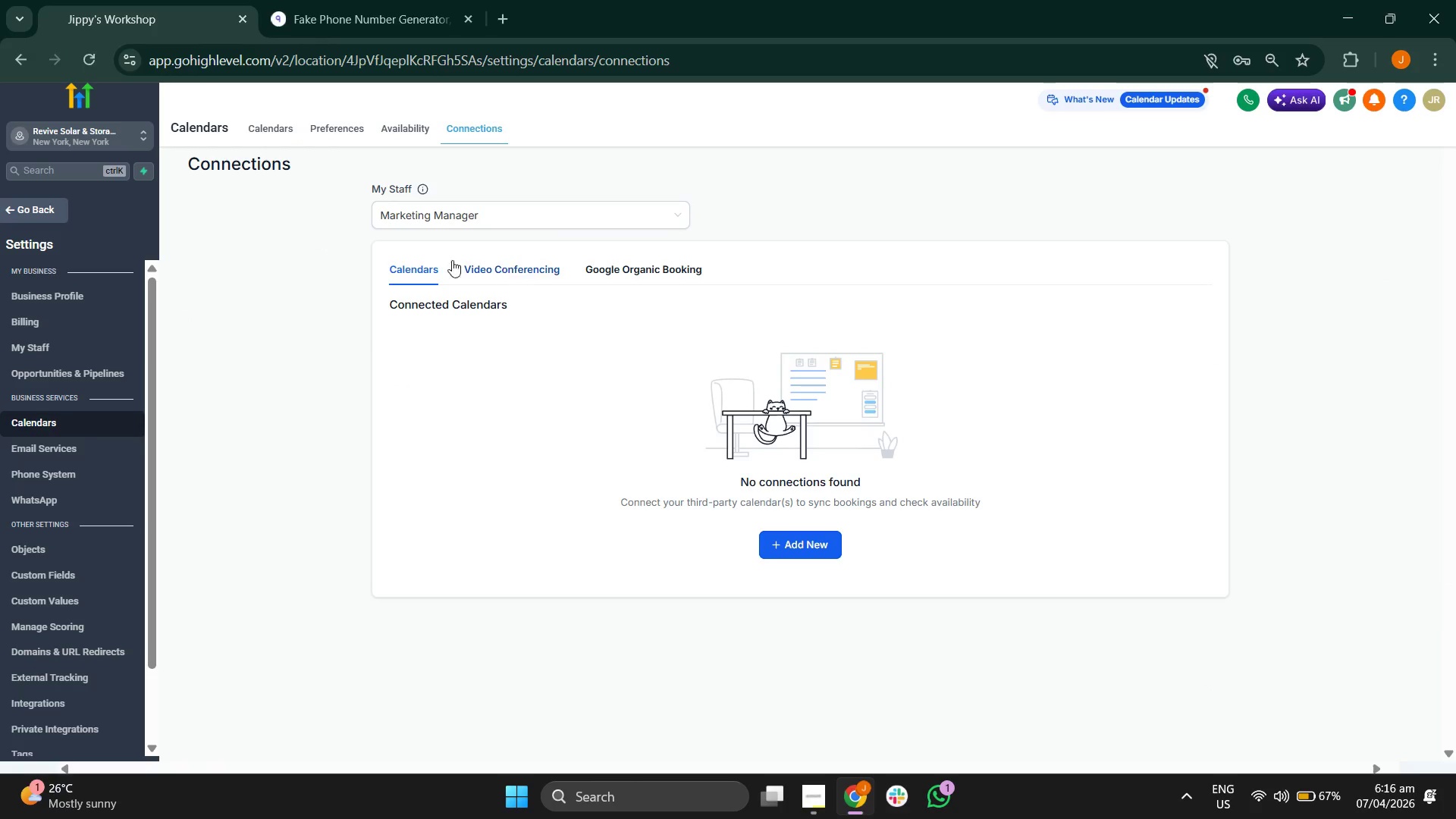 
wait(6.52)
 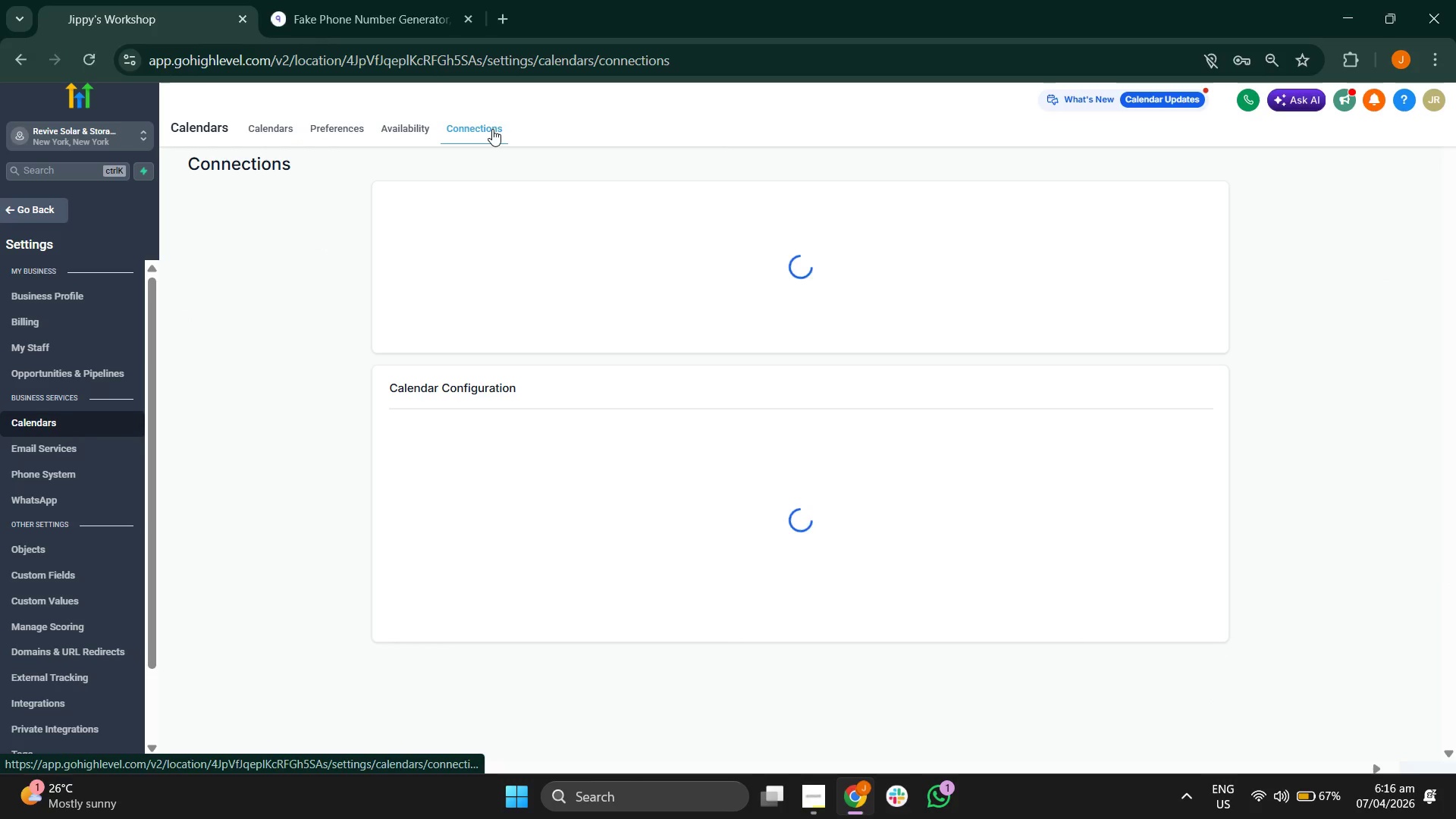 
scroll: coordinate [62, 340], scroll_direction: down, amount: 2.0
 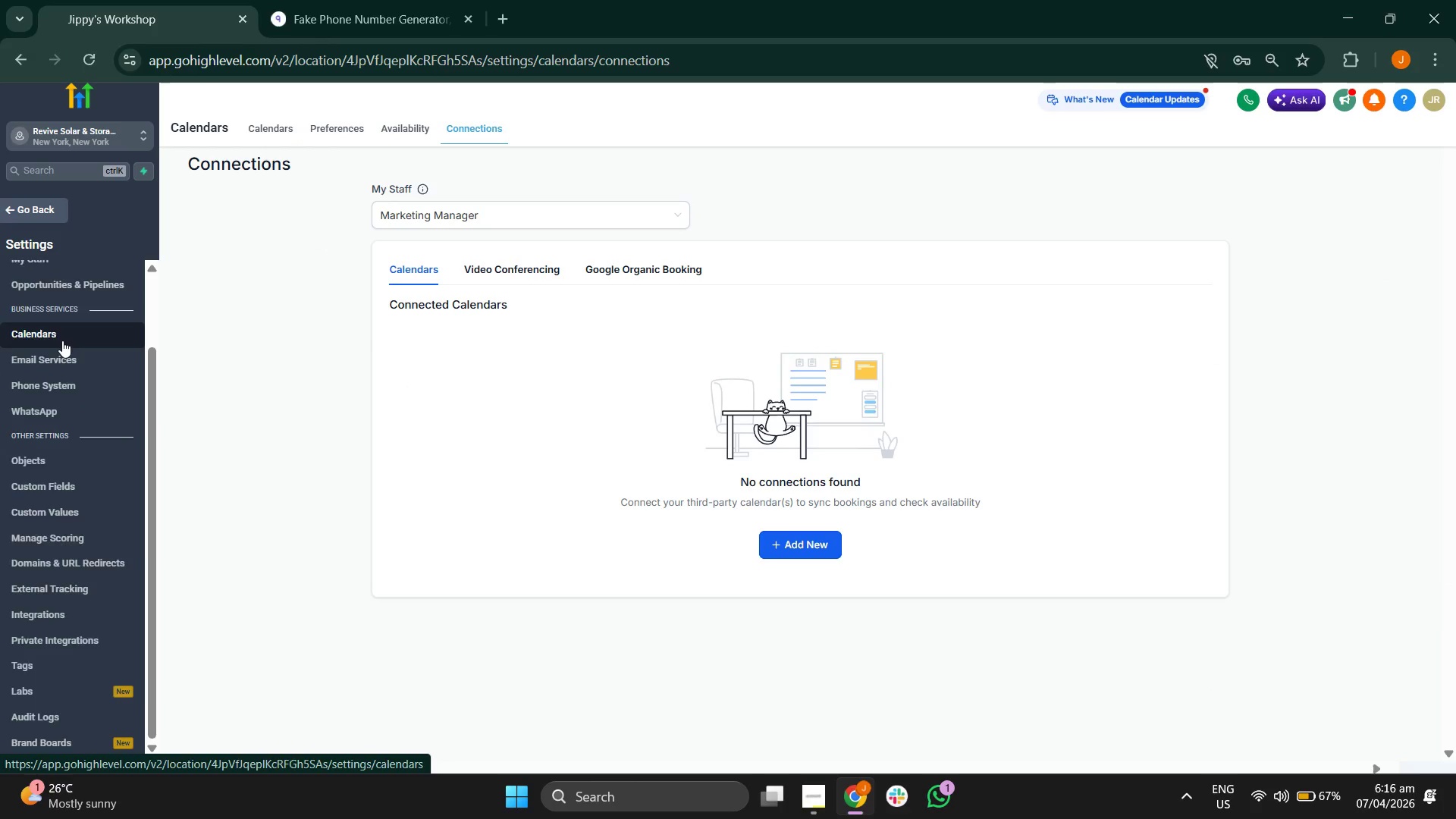 
scroll: coordinate [62, 340], scroll_direction: up, amount: 1.0
 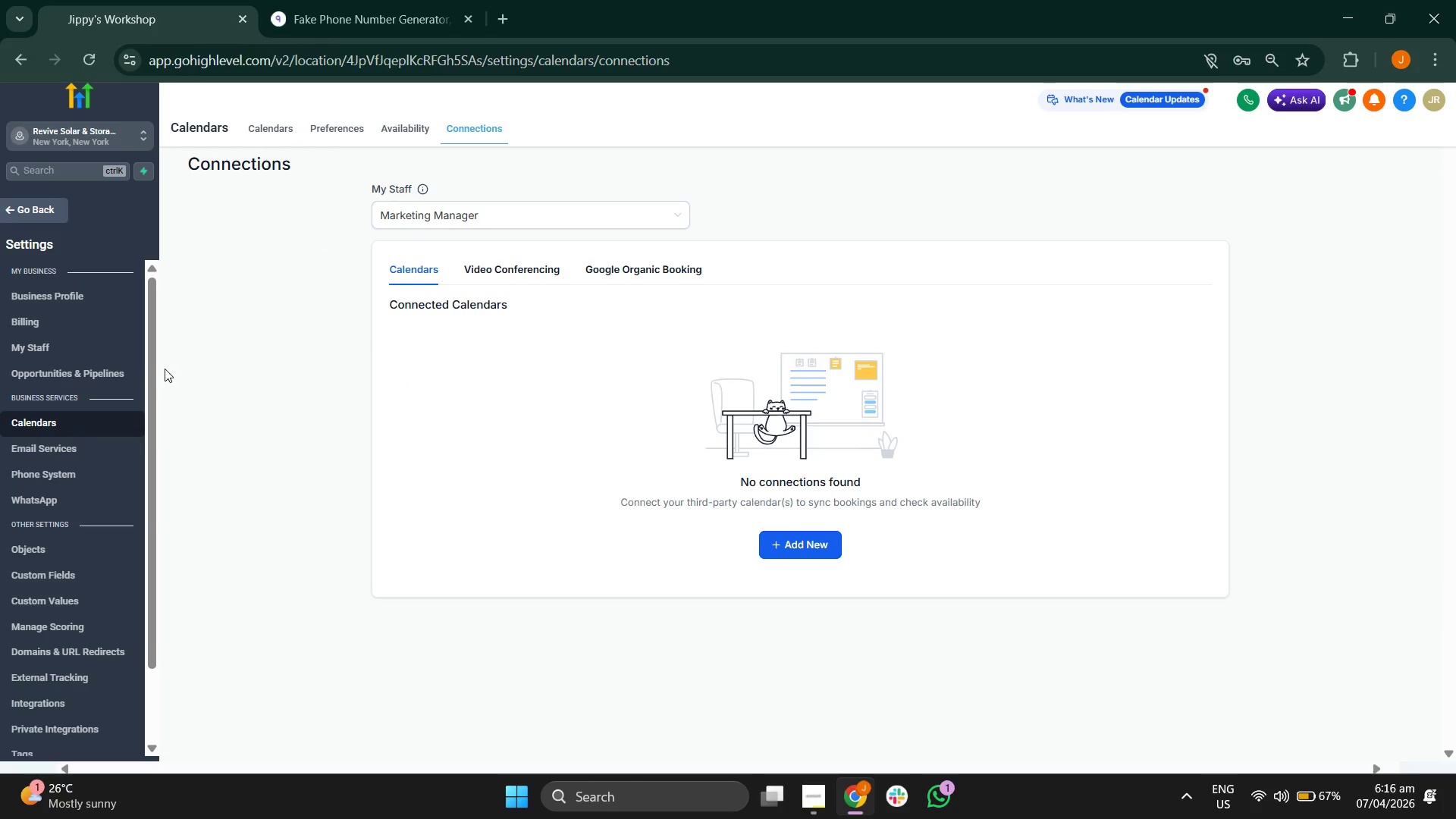 
scroll: coordinate [58, 334], scroll_direction: down, amount: 1.0
 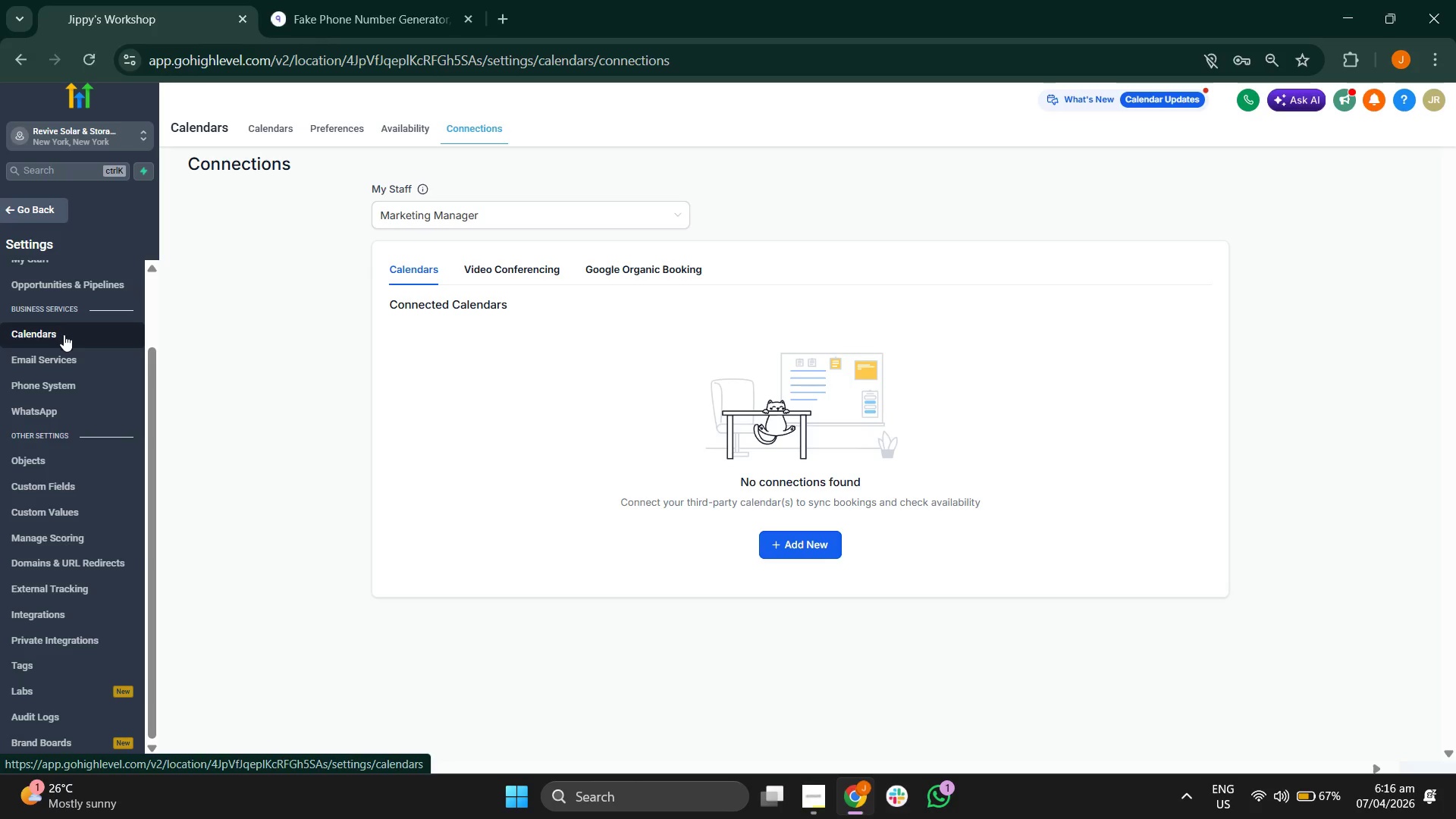 
scroll: coordinate [86, 353], scroll_direction: up, amount: 1.0
 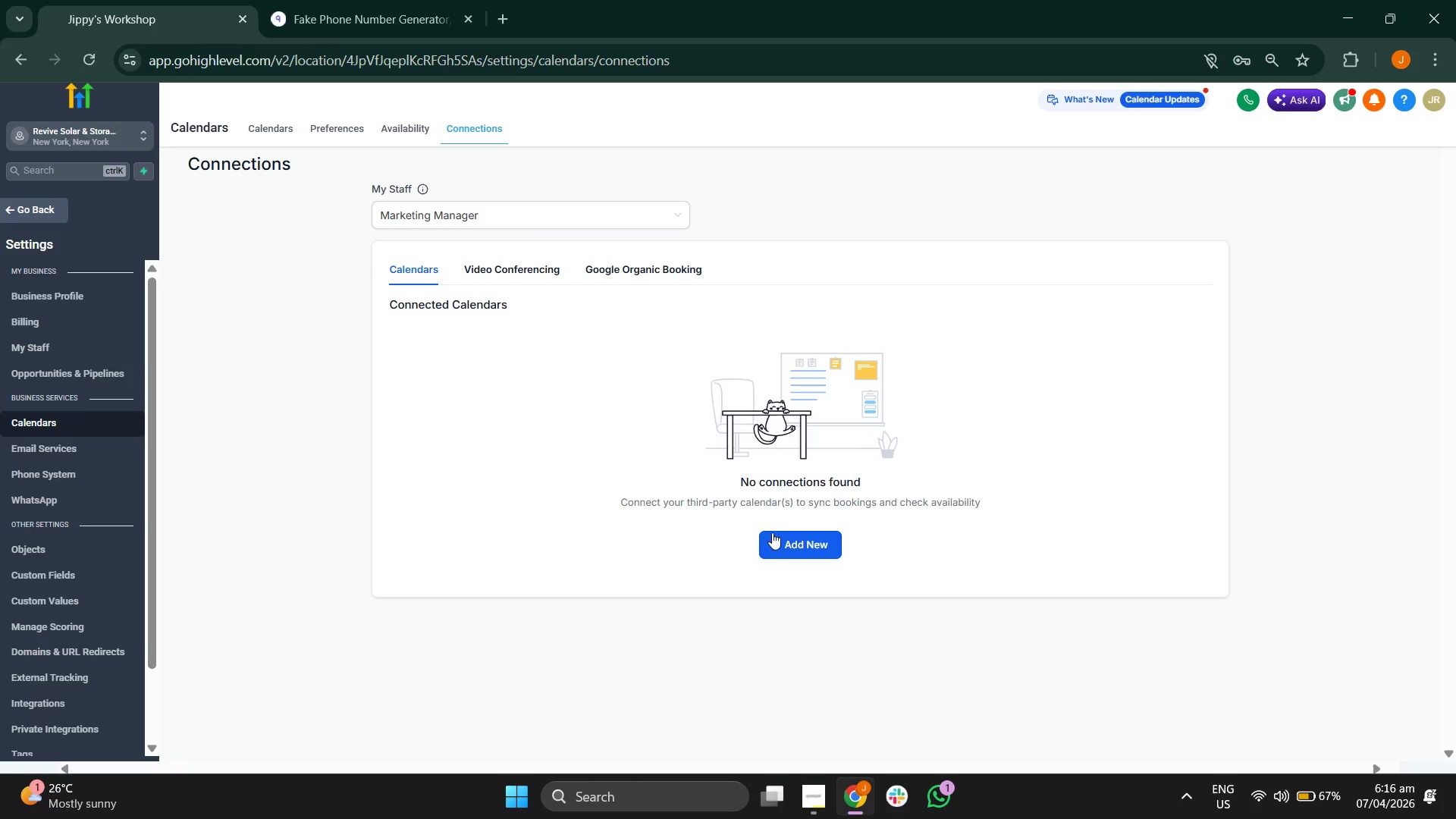 
left_click([800, 554])
 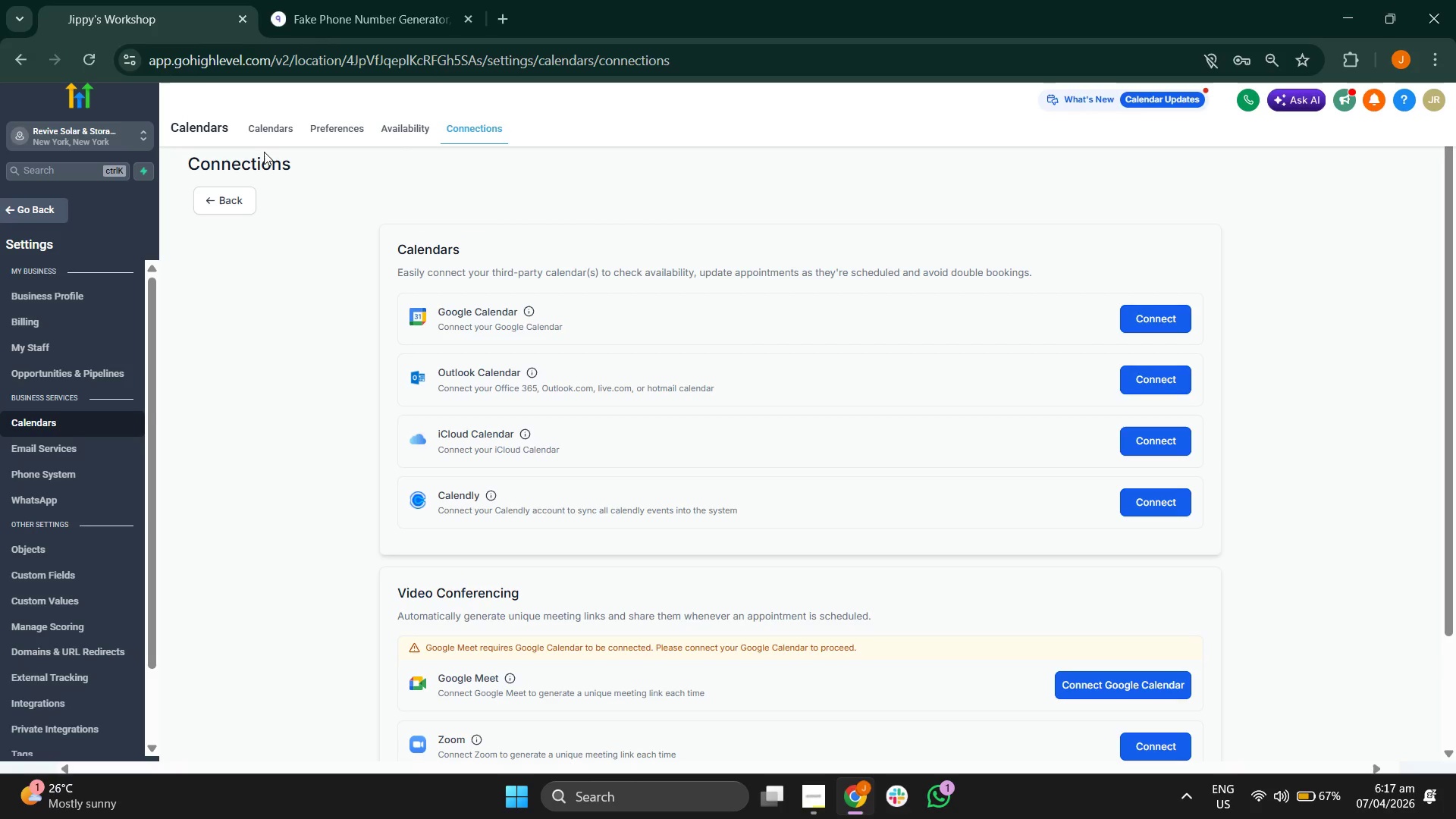 
left_click([405, 136])
 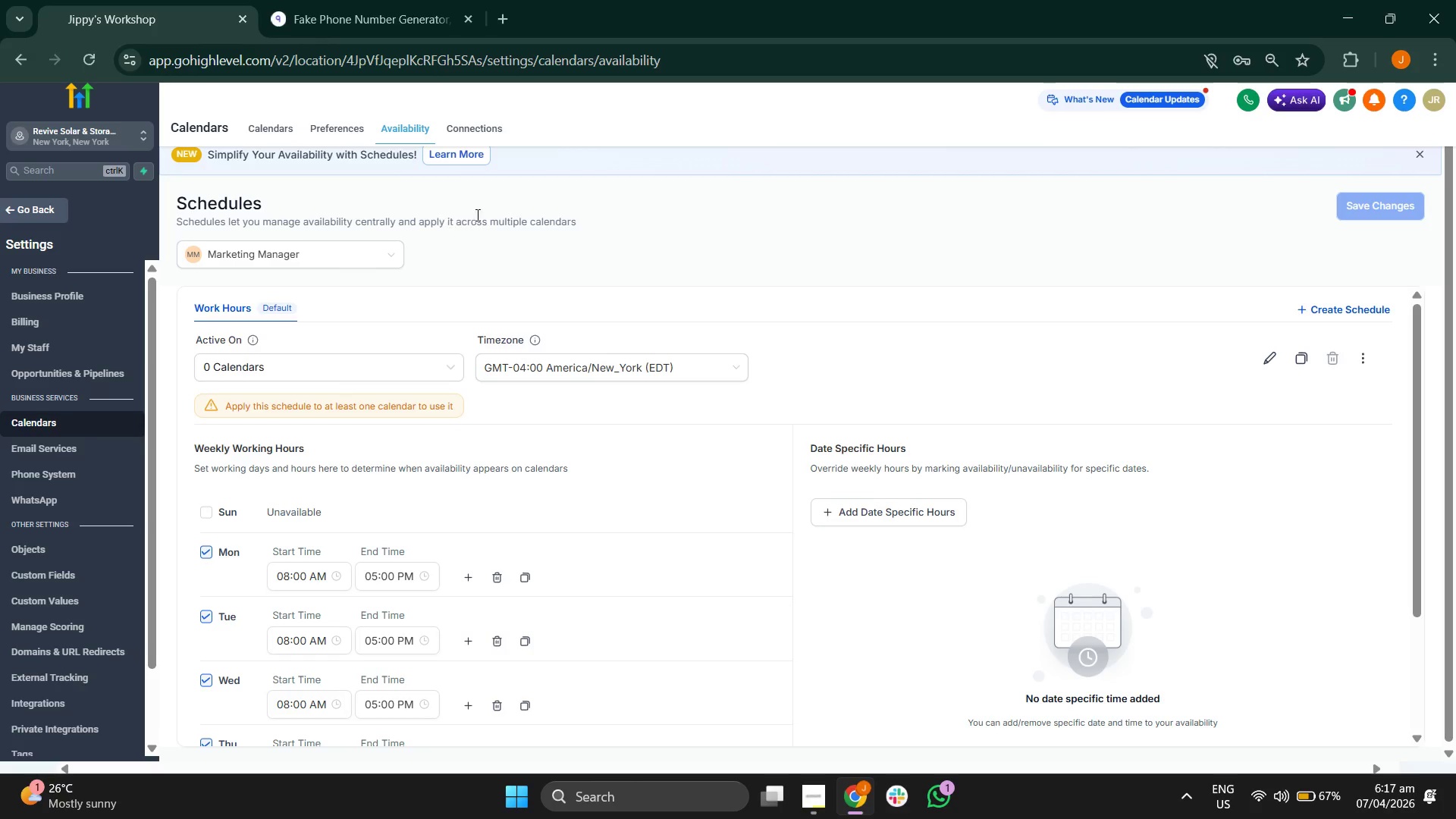 
left_click([264, 124])
 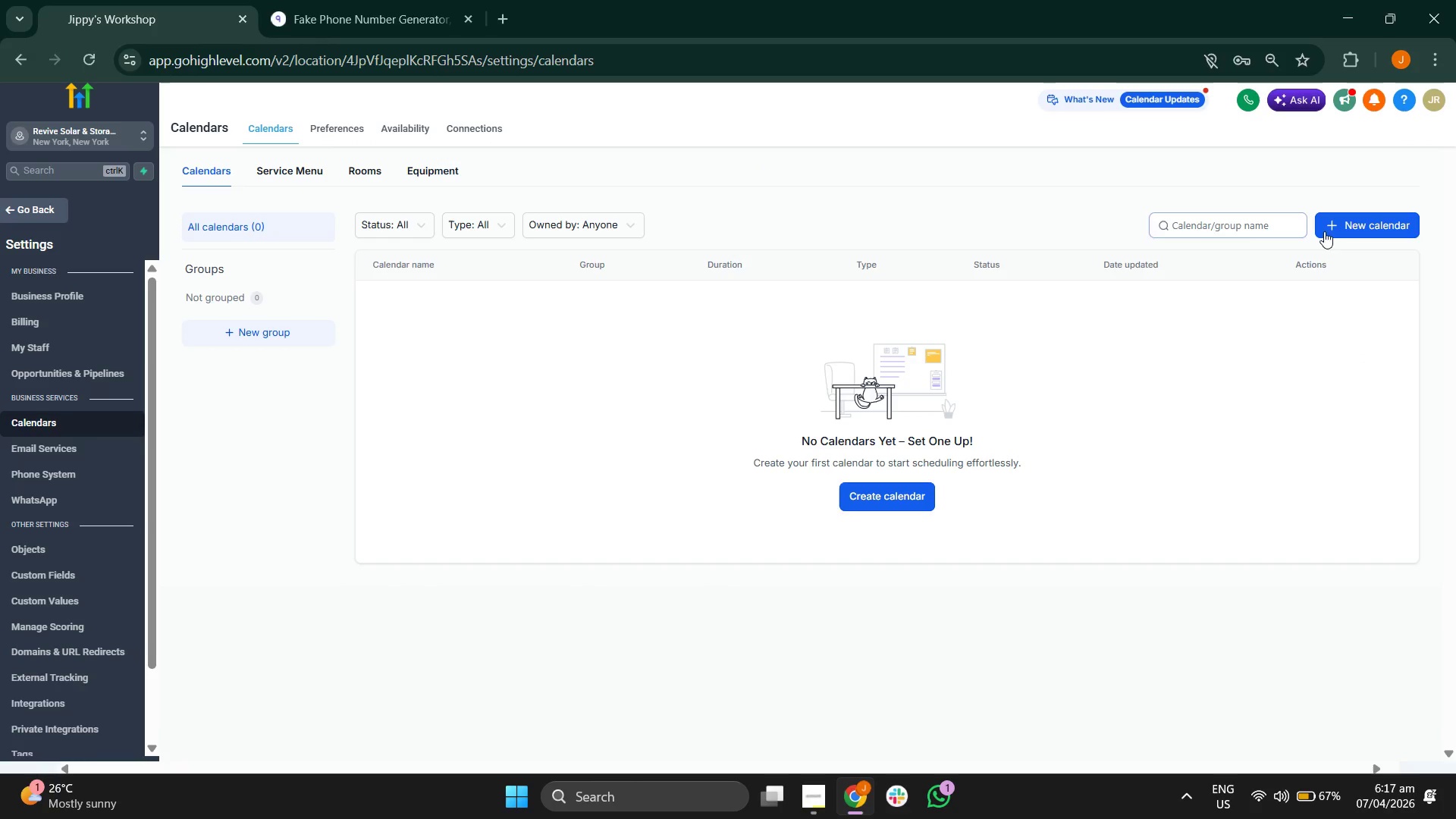 
left_click([1376, 231])
 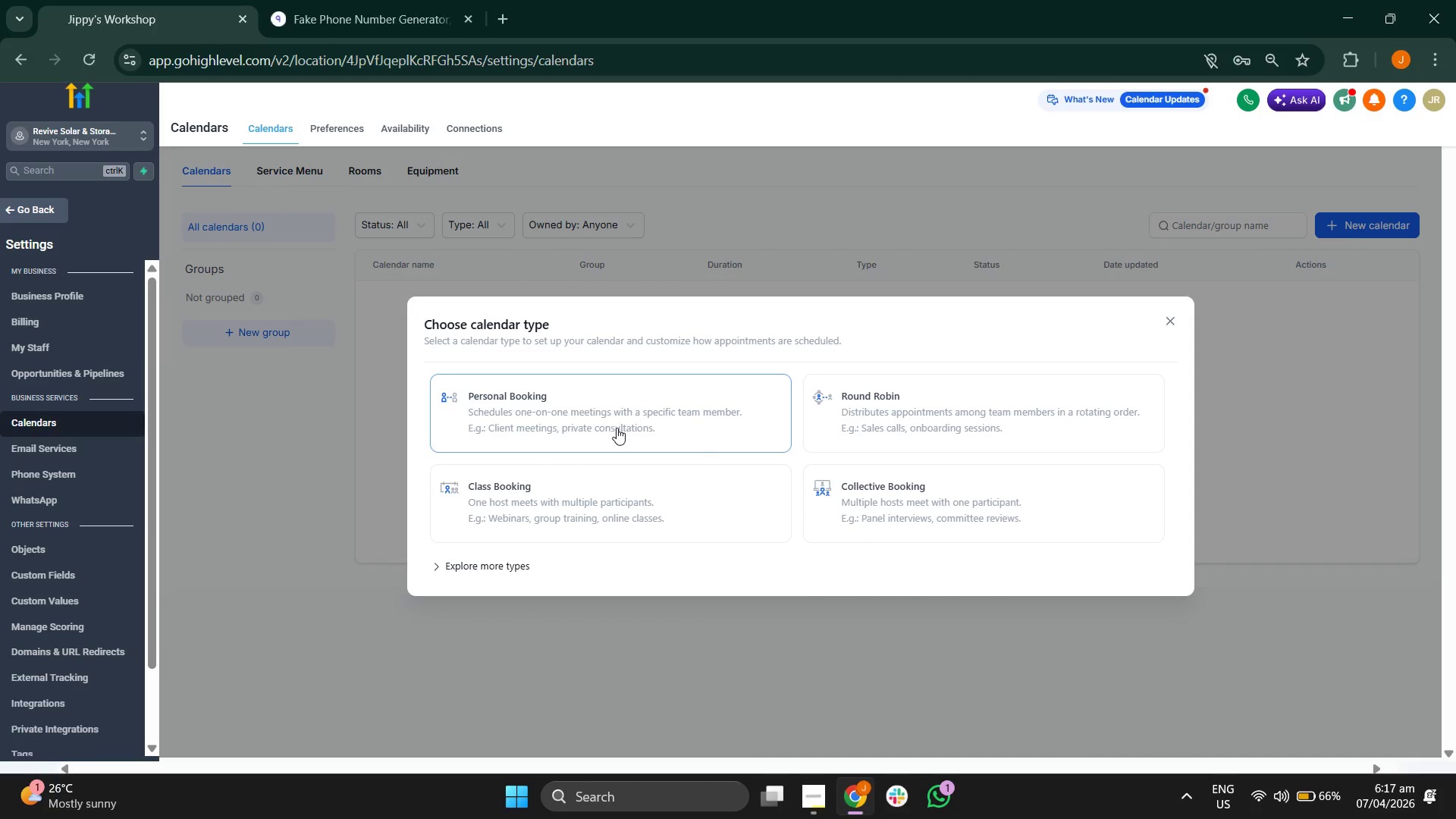 
left_click([617, 428])
 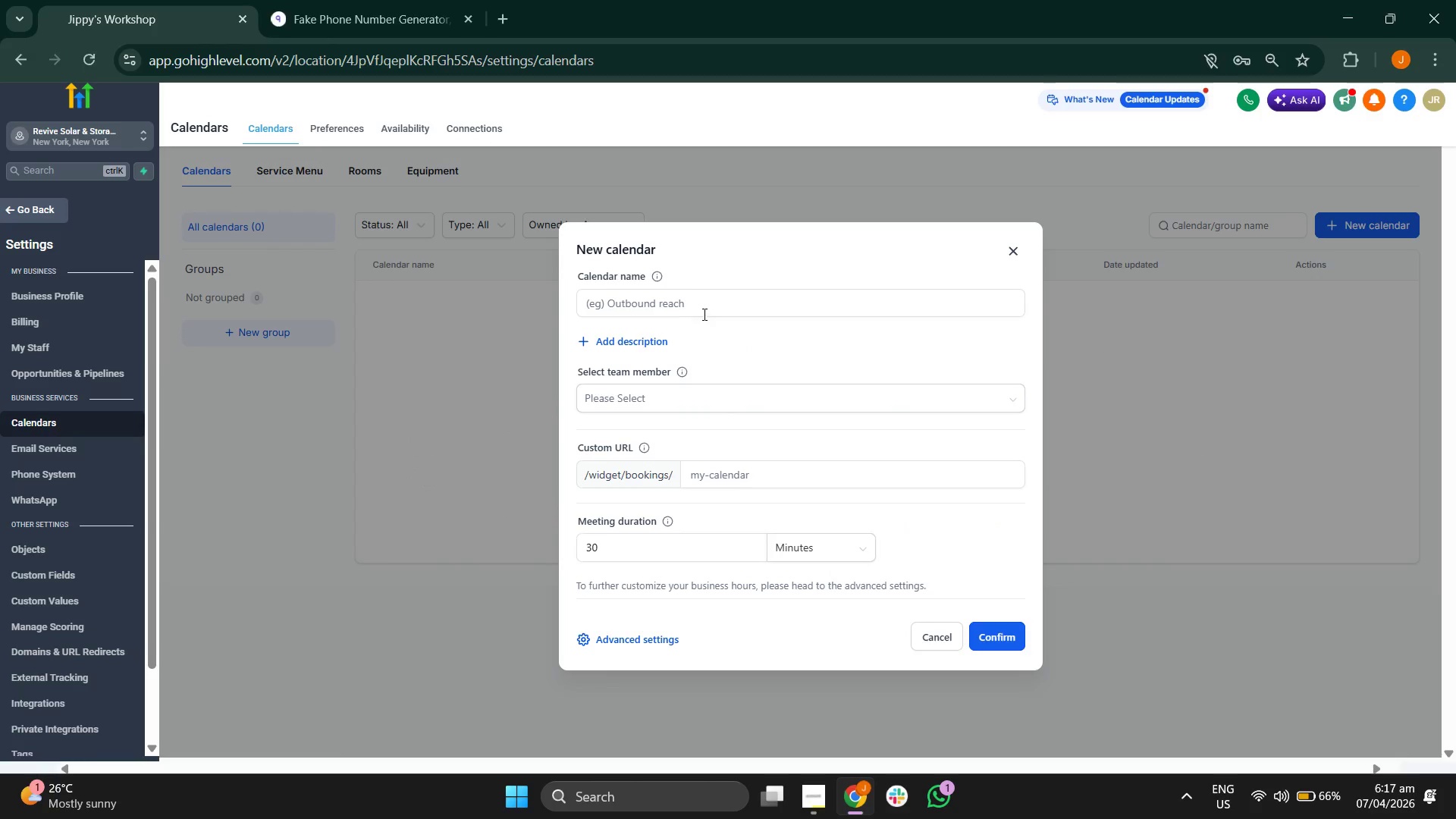 
left_click([710, 308])
 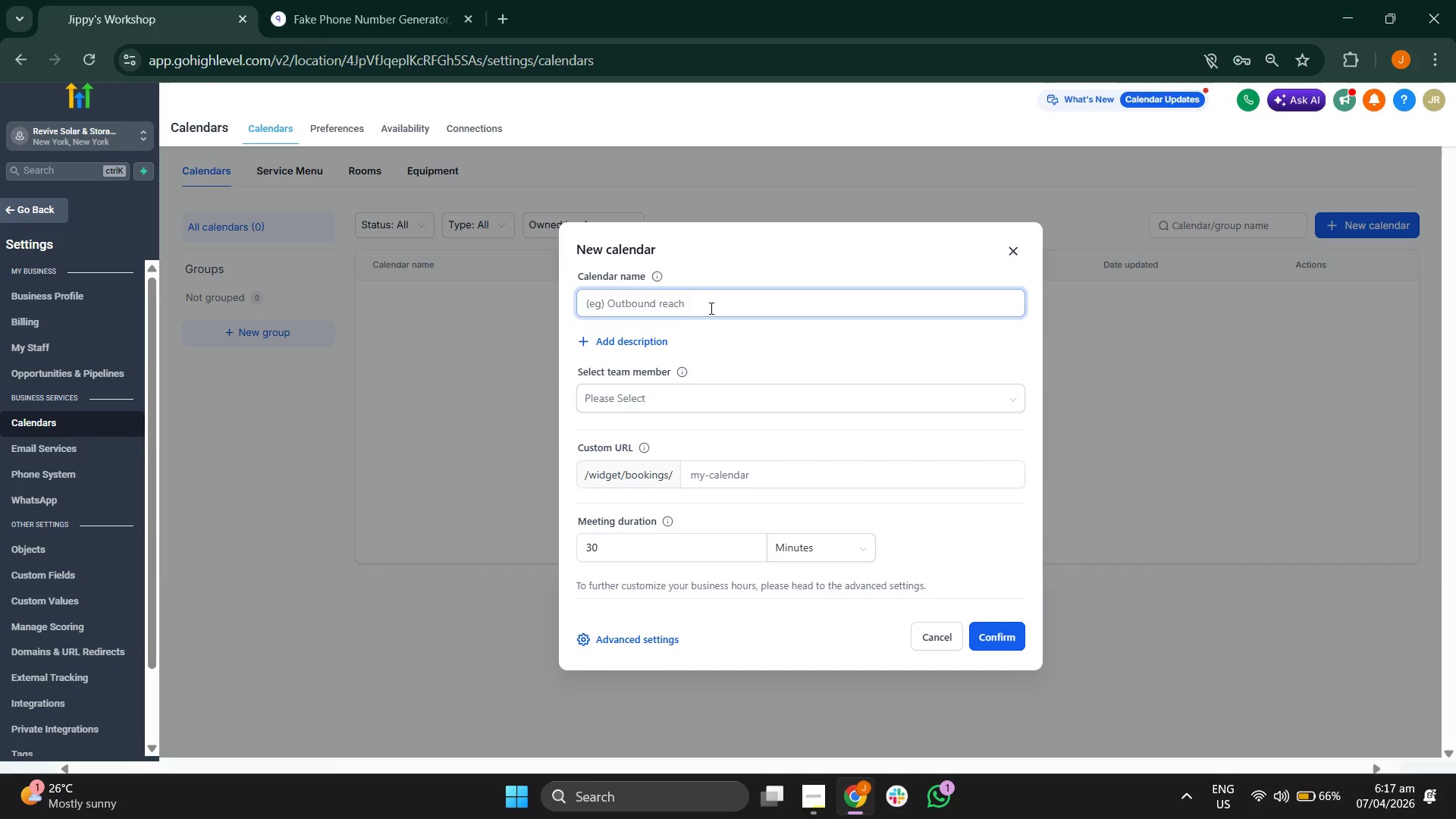 
key(CapsLock)
 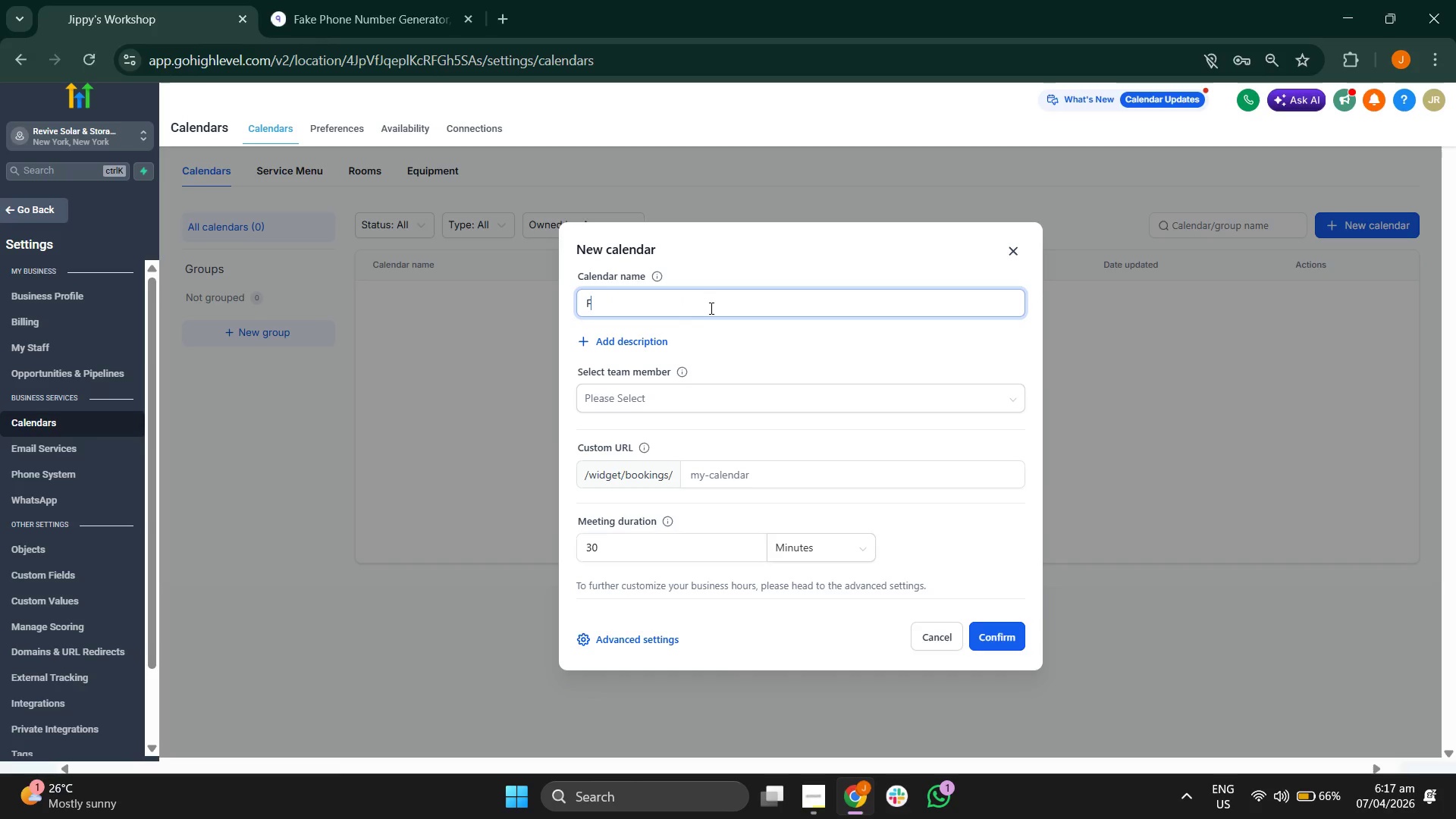 
key(F)
 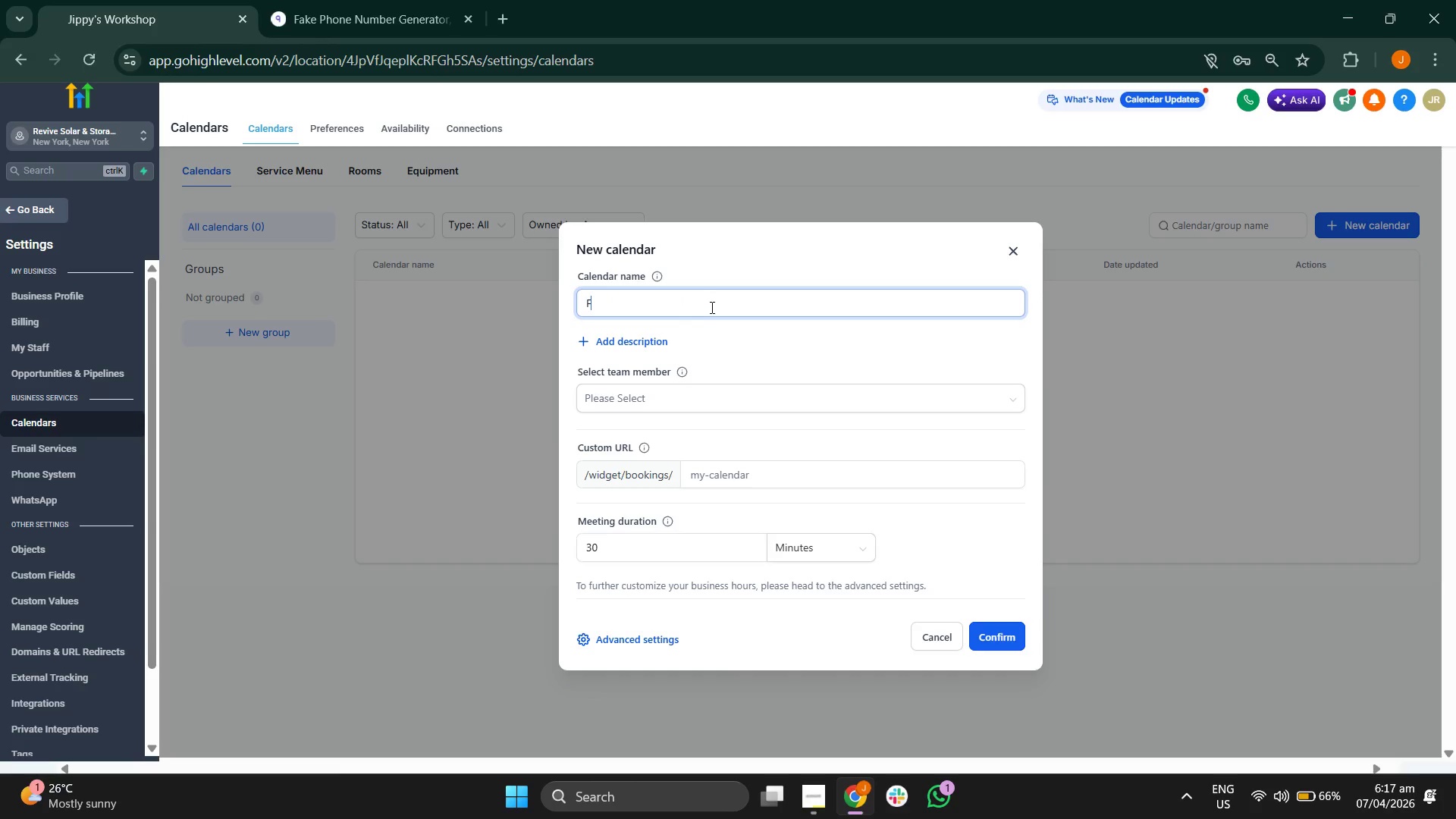 
key(CapsLock)
 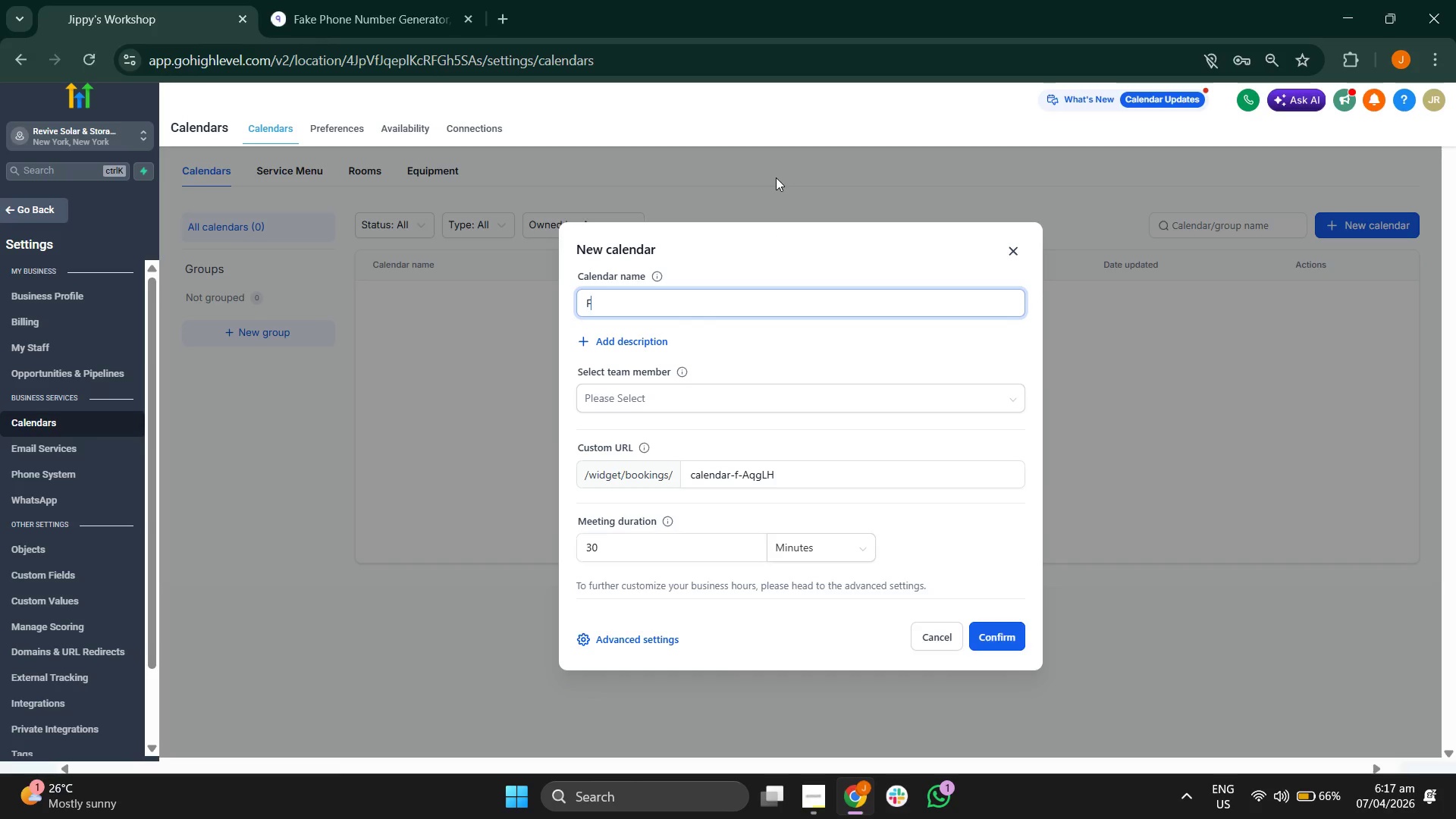 
key(R)
 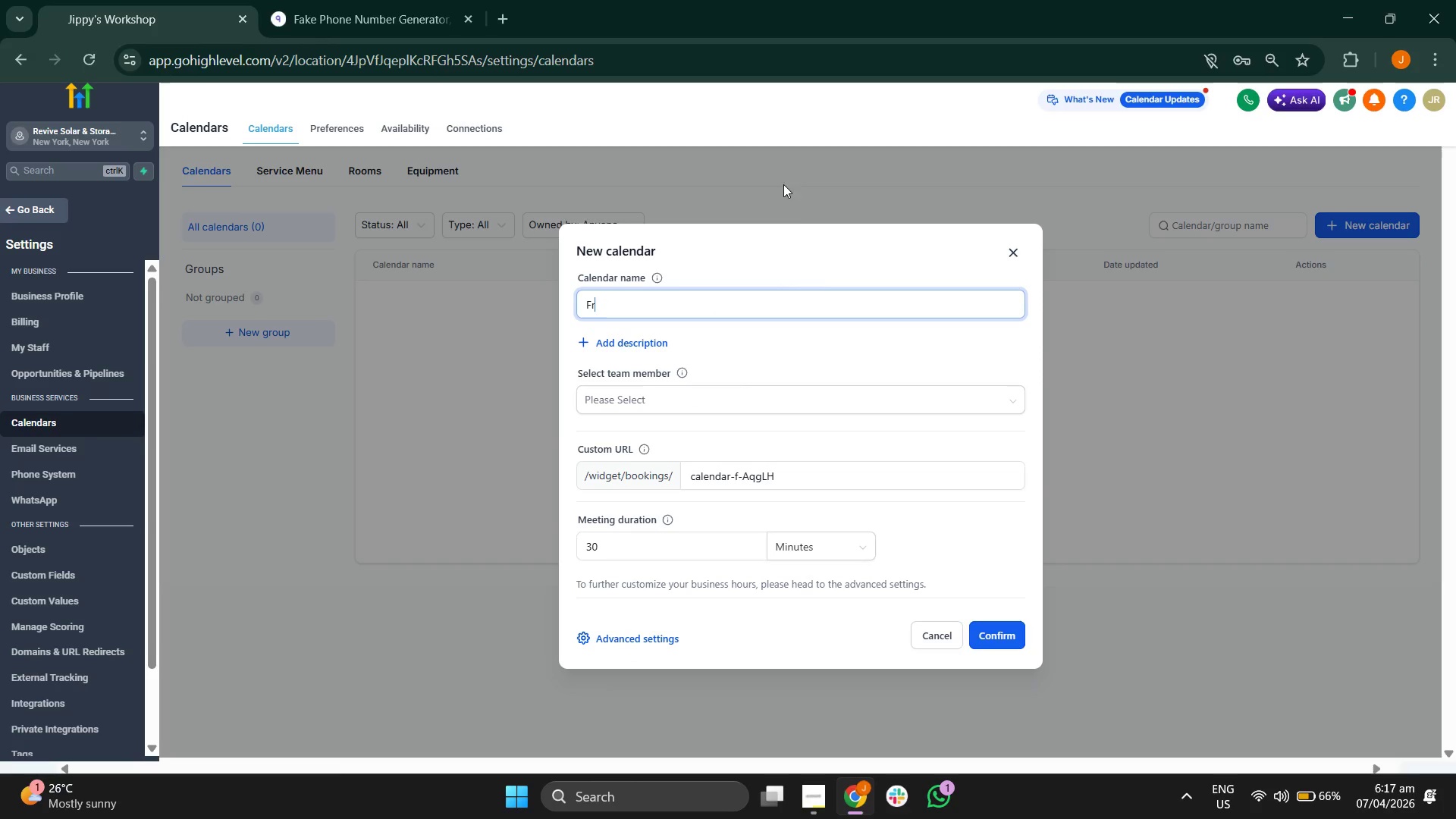 
key(E)
 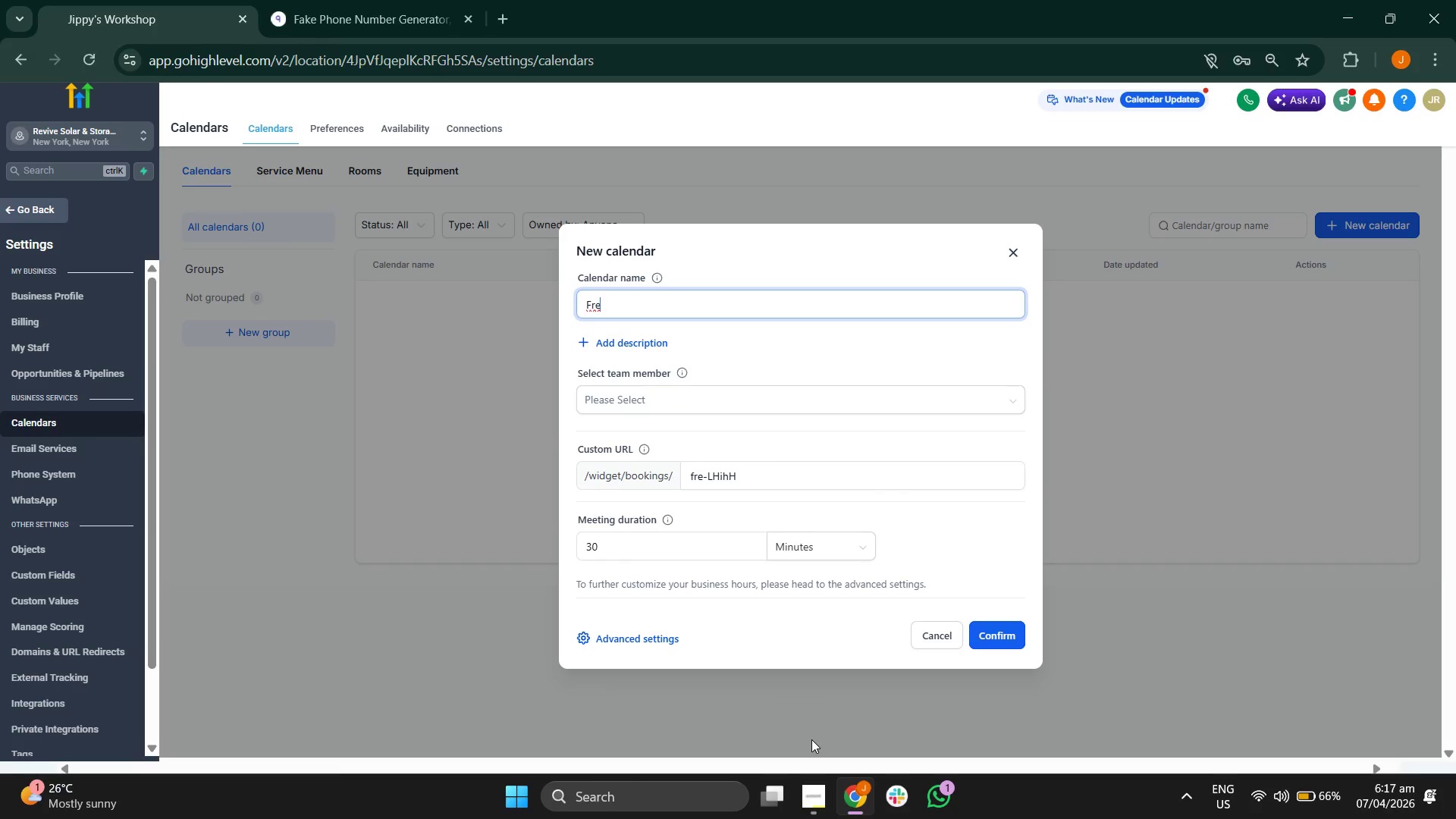 
left_click([807, 788])
 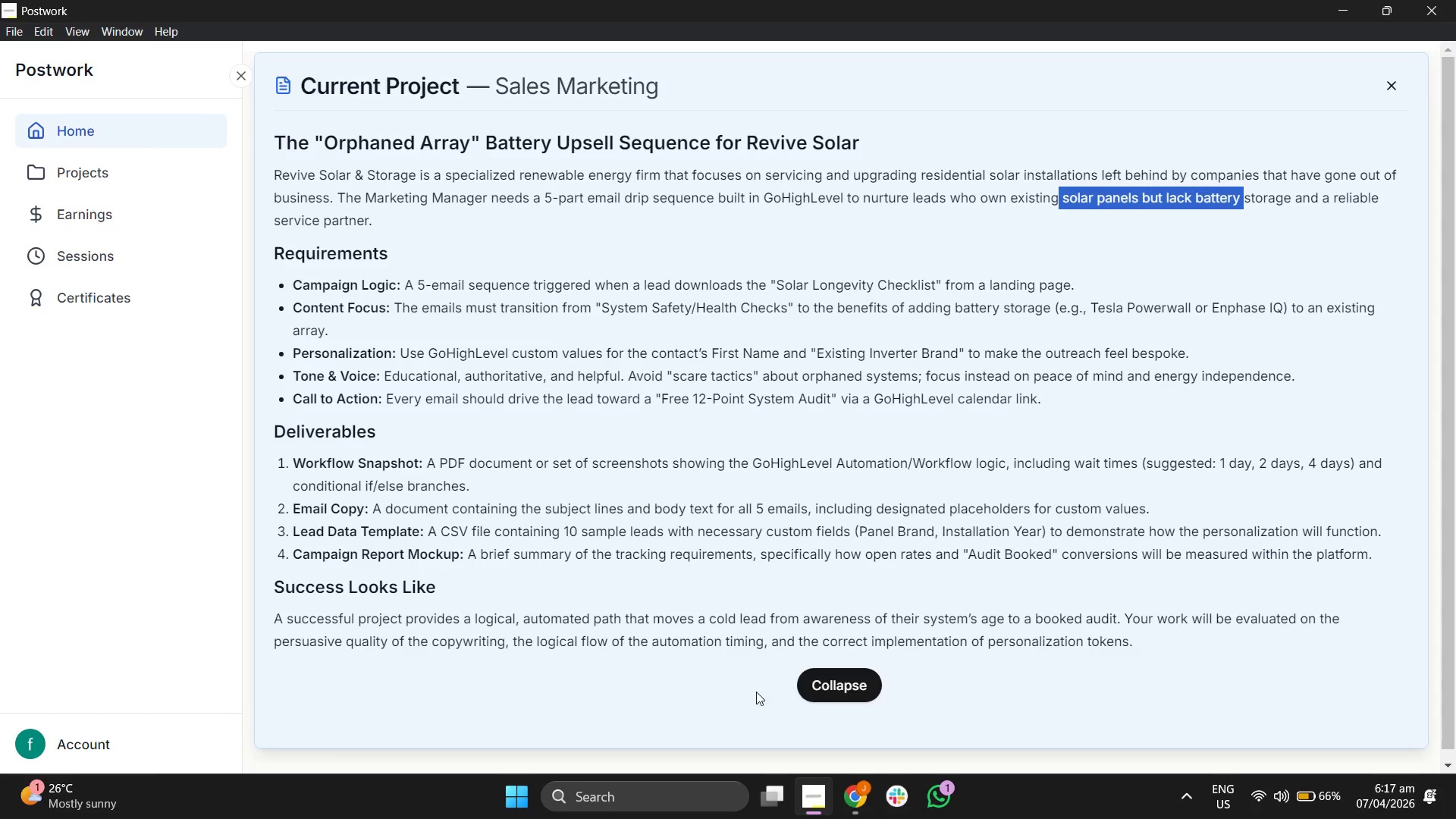 
left_click([843, 785])
 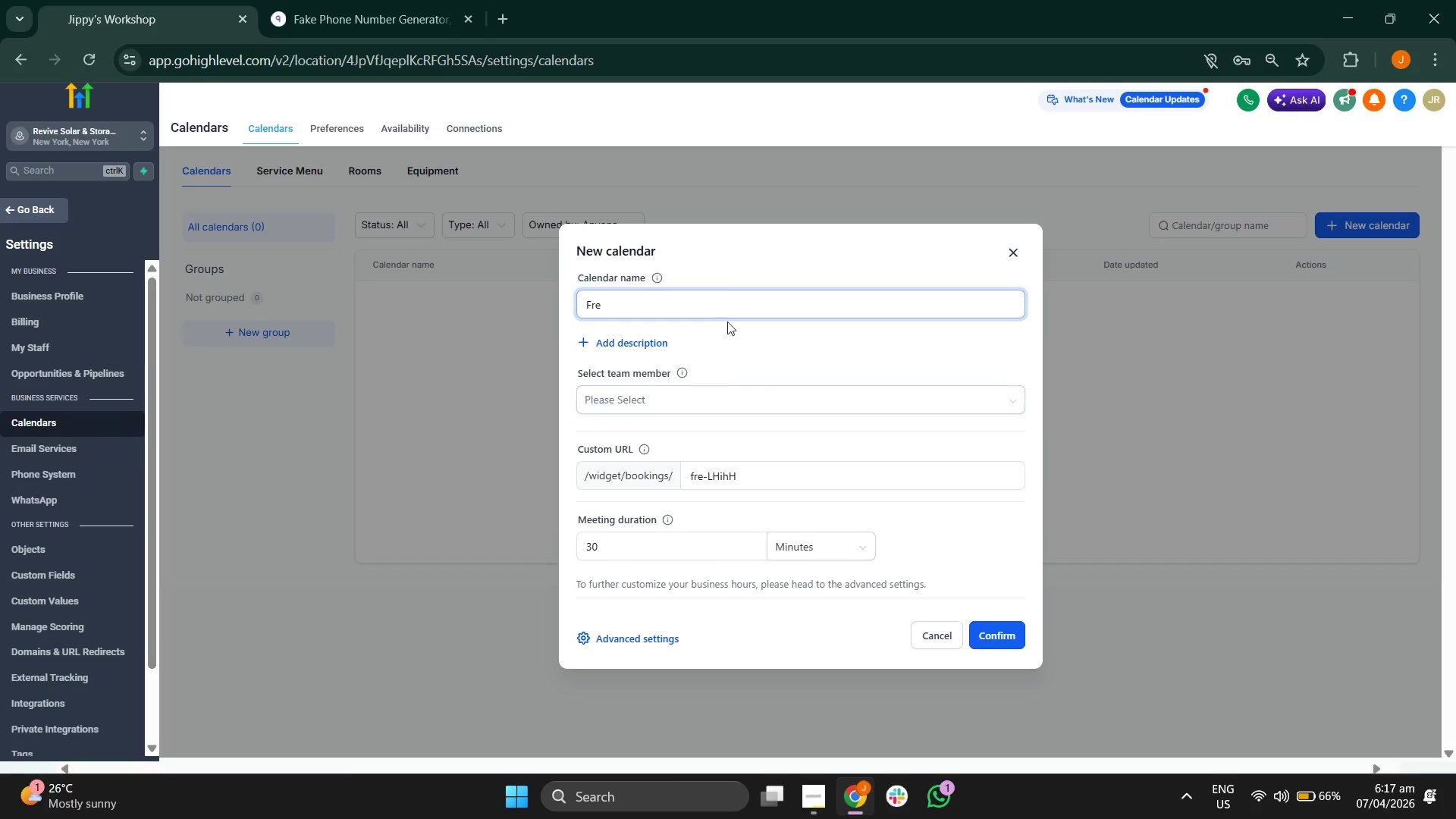 
type(r)
key(Backspace)
type(e 12-Point System Audit)
 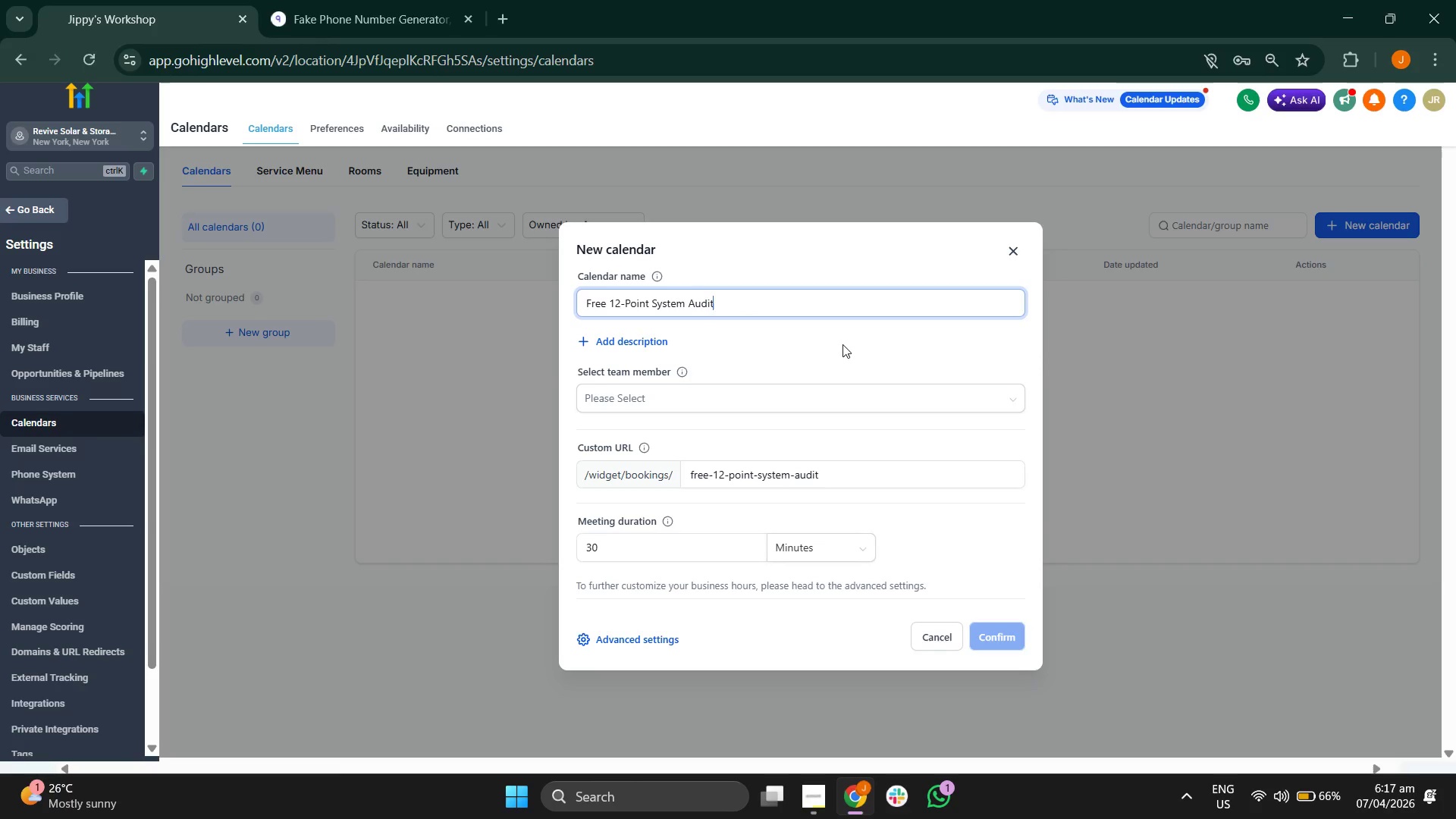 
left_click([850, 343])
 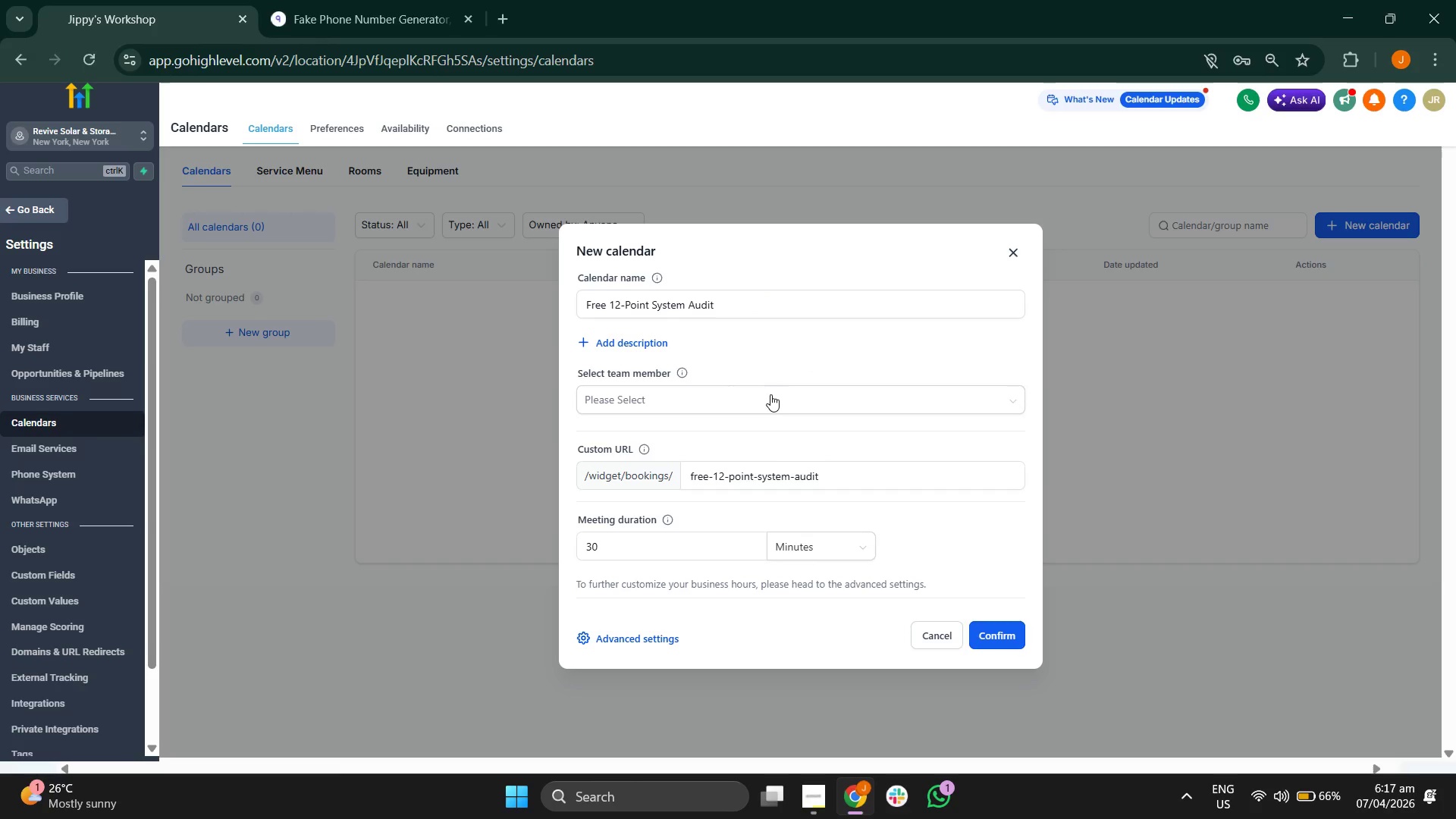 
left_click([767, 397])
 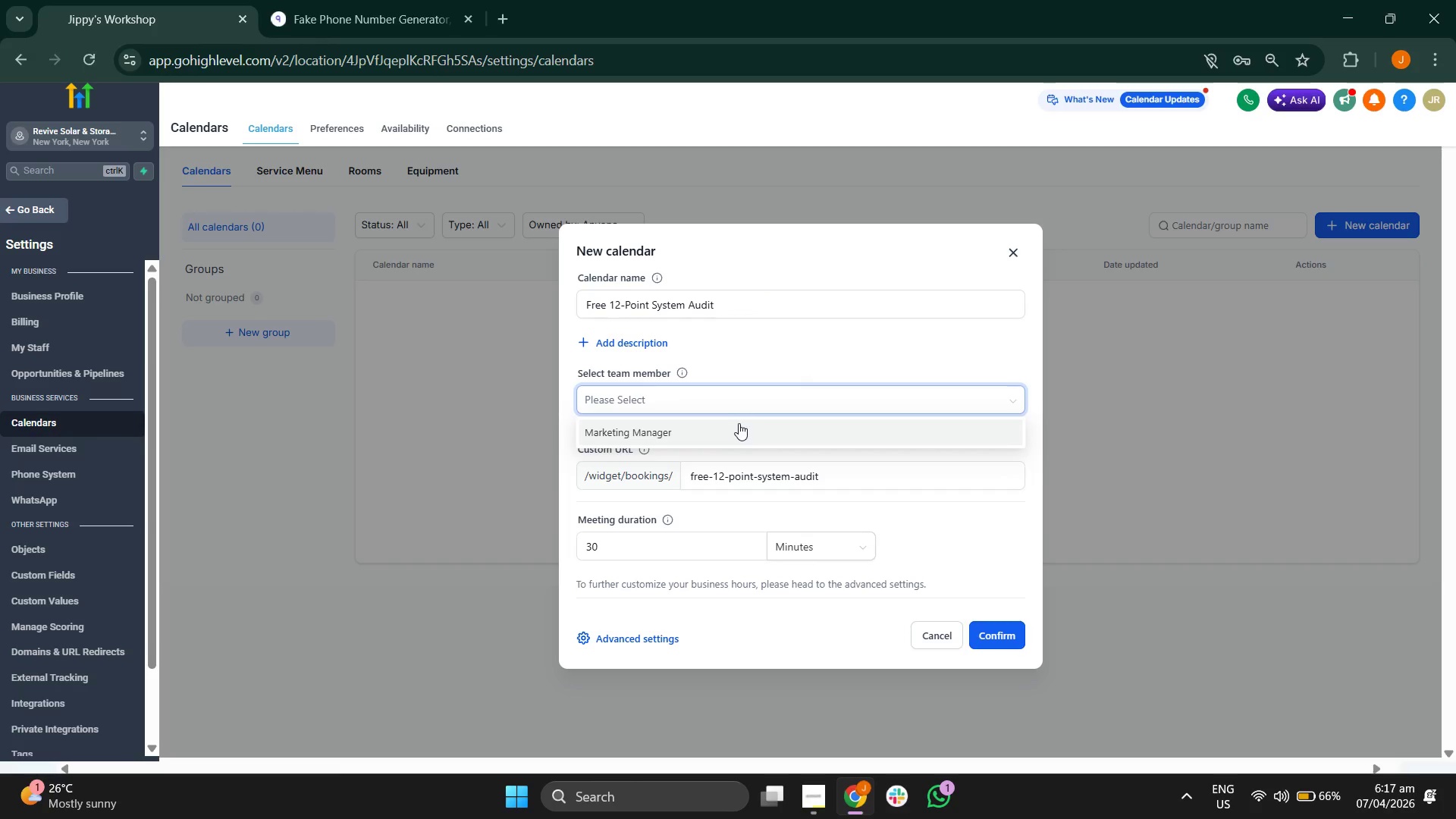 
left_click([732, 429])
 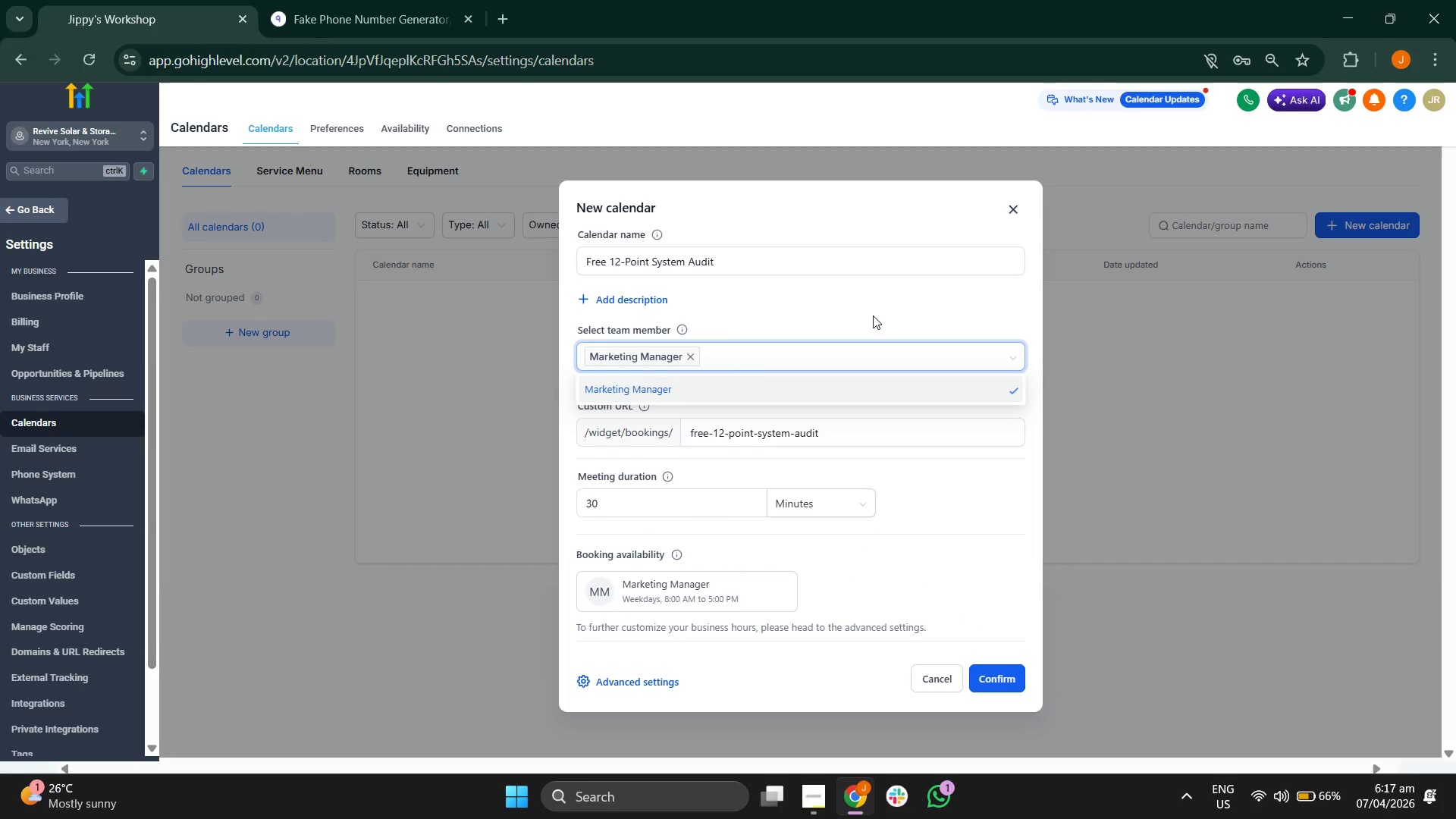 
left_click([872, 306])
 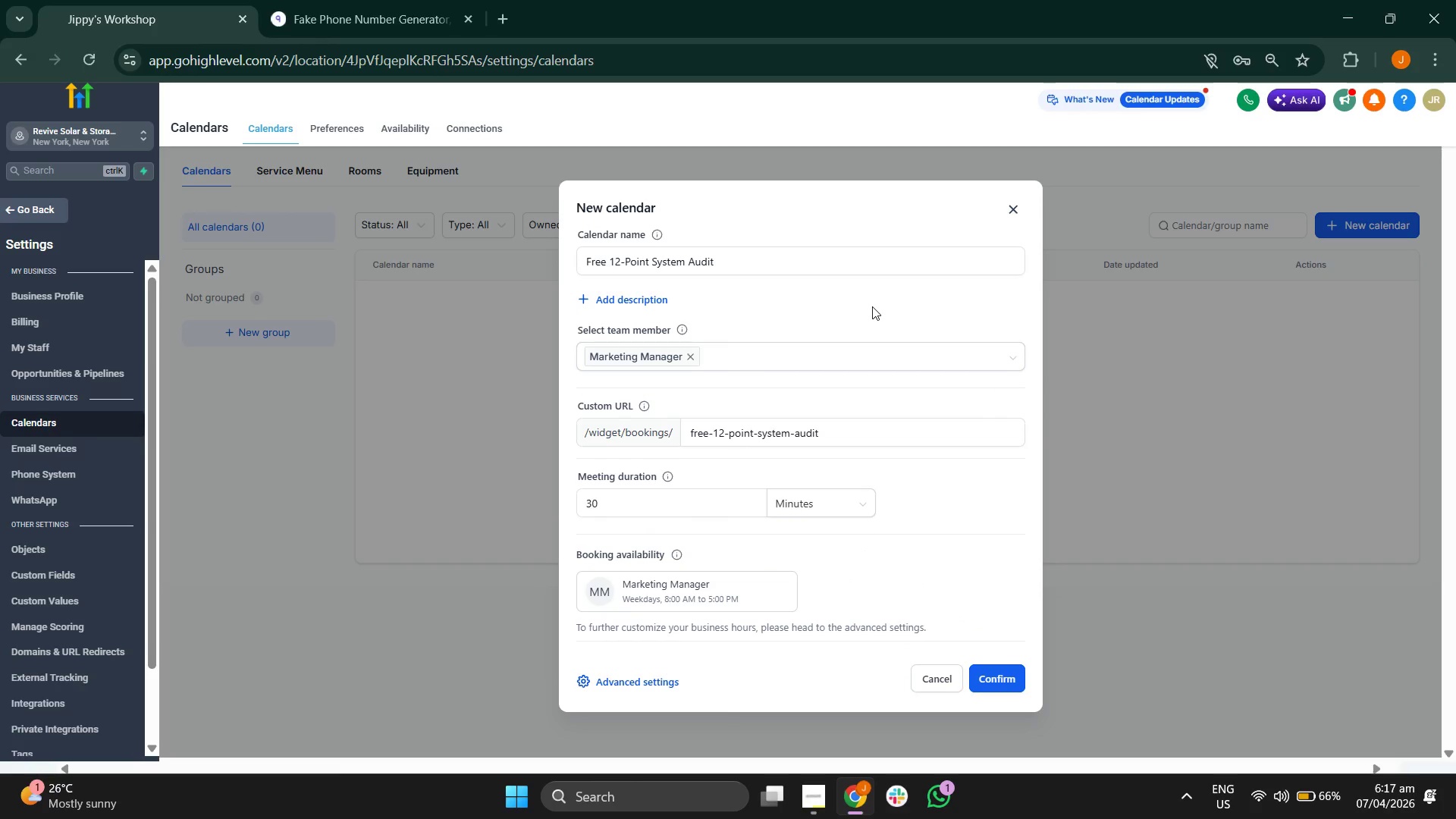 
scroll: coordinate [872, 306], scroll_direction: up, amount: 1.0
 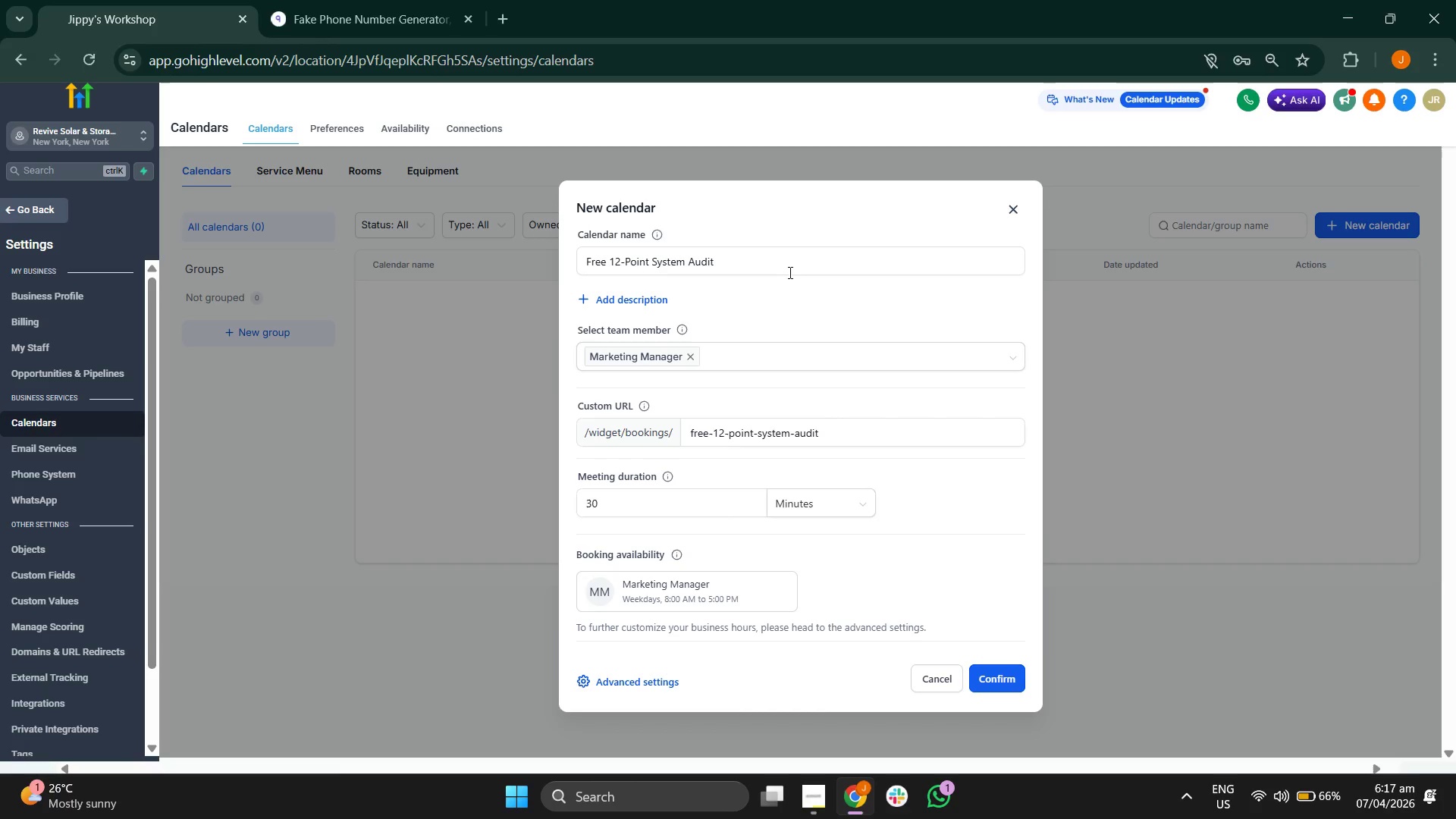 
left_click([789, 272])
 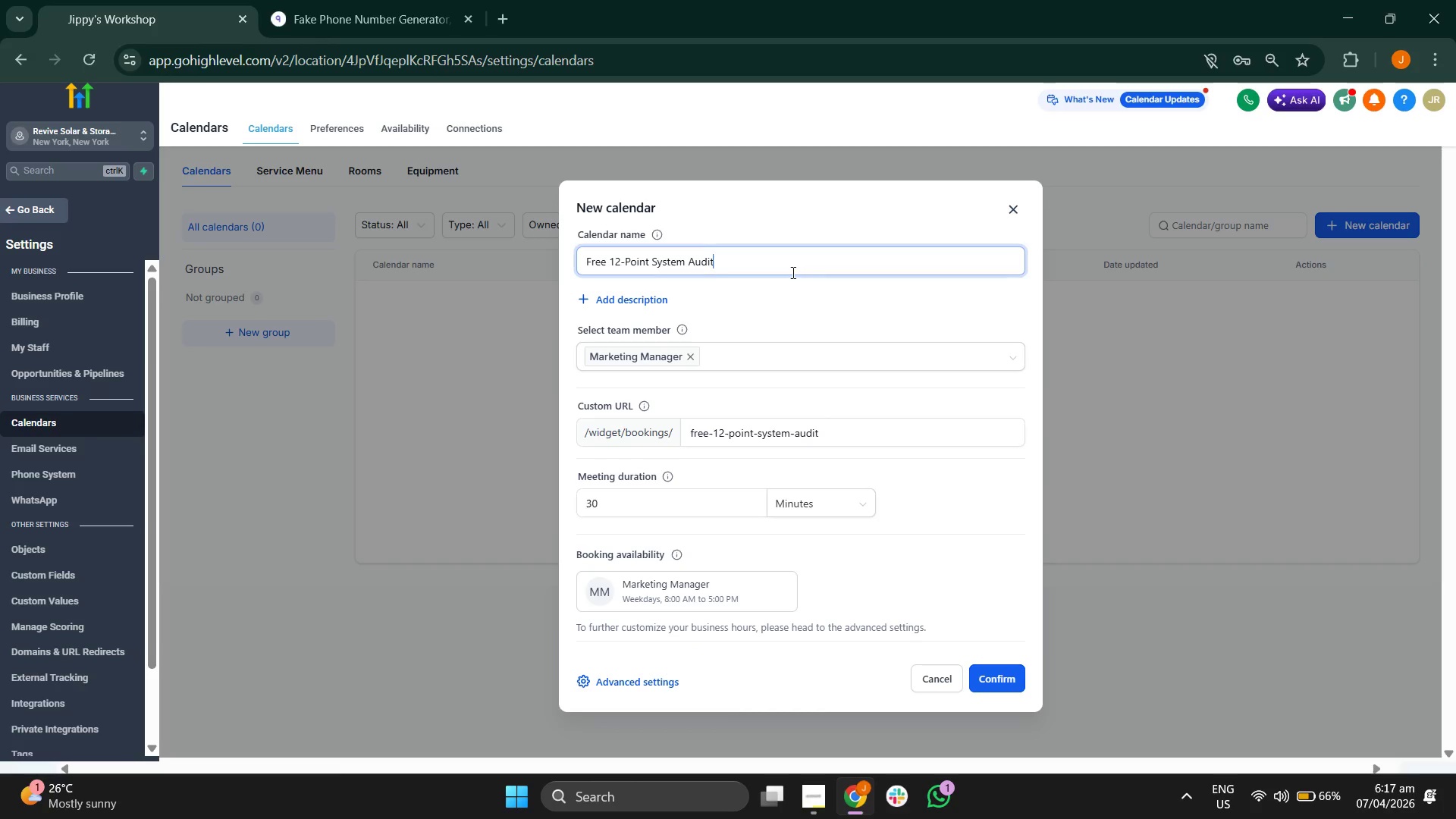 
key(Space)
 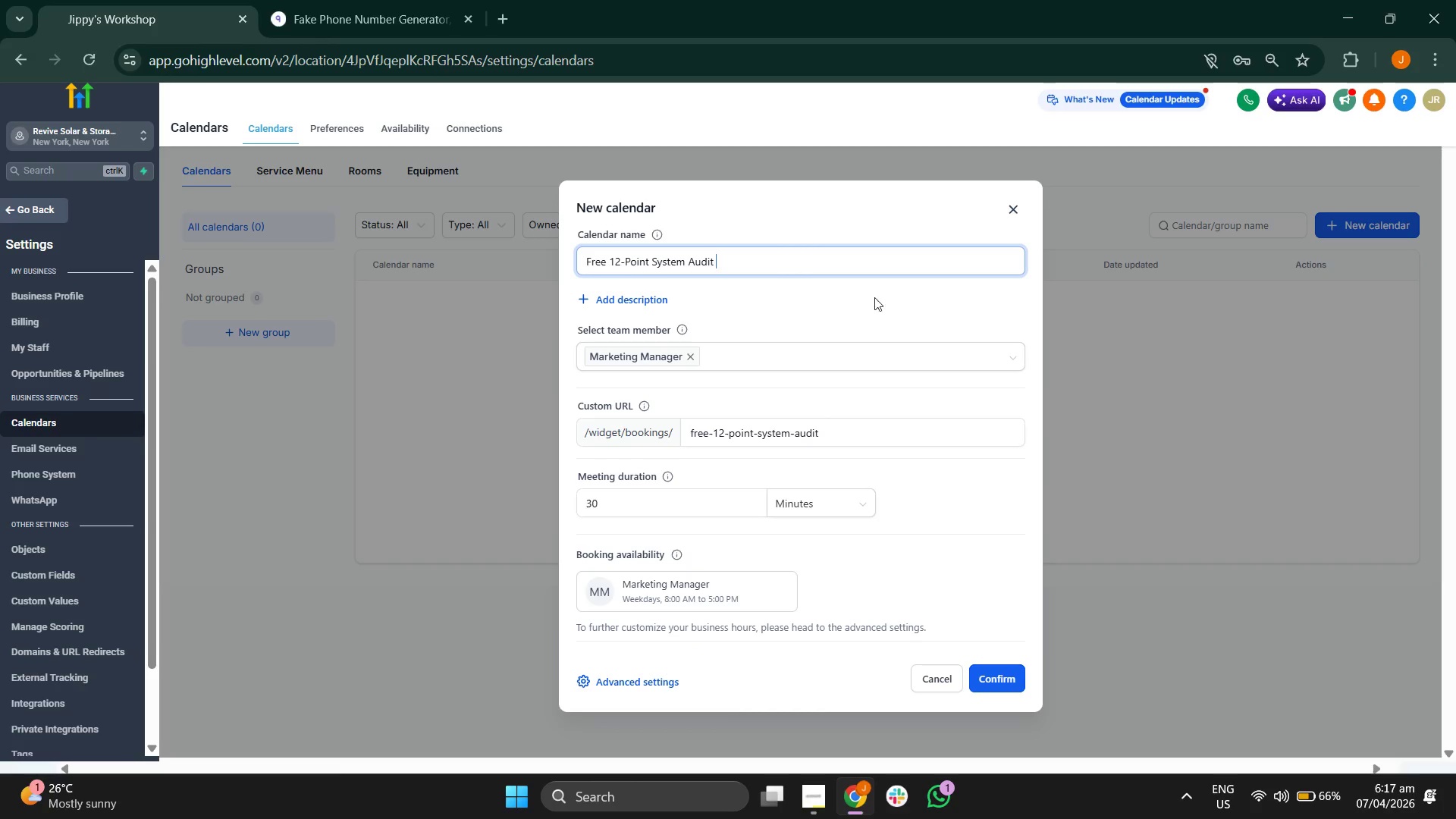 
key(CapsLock)
 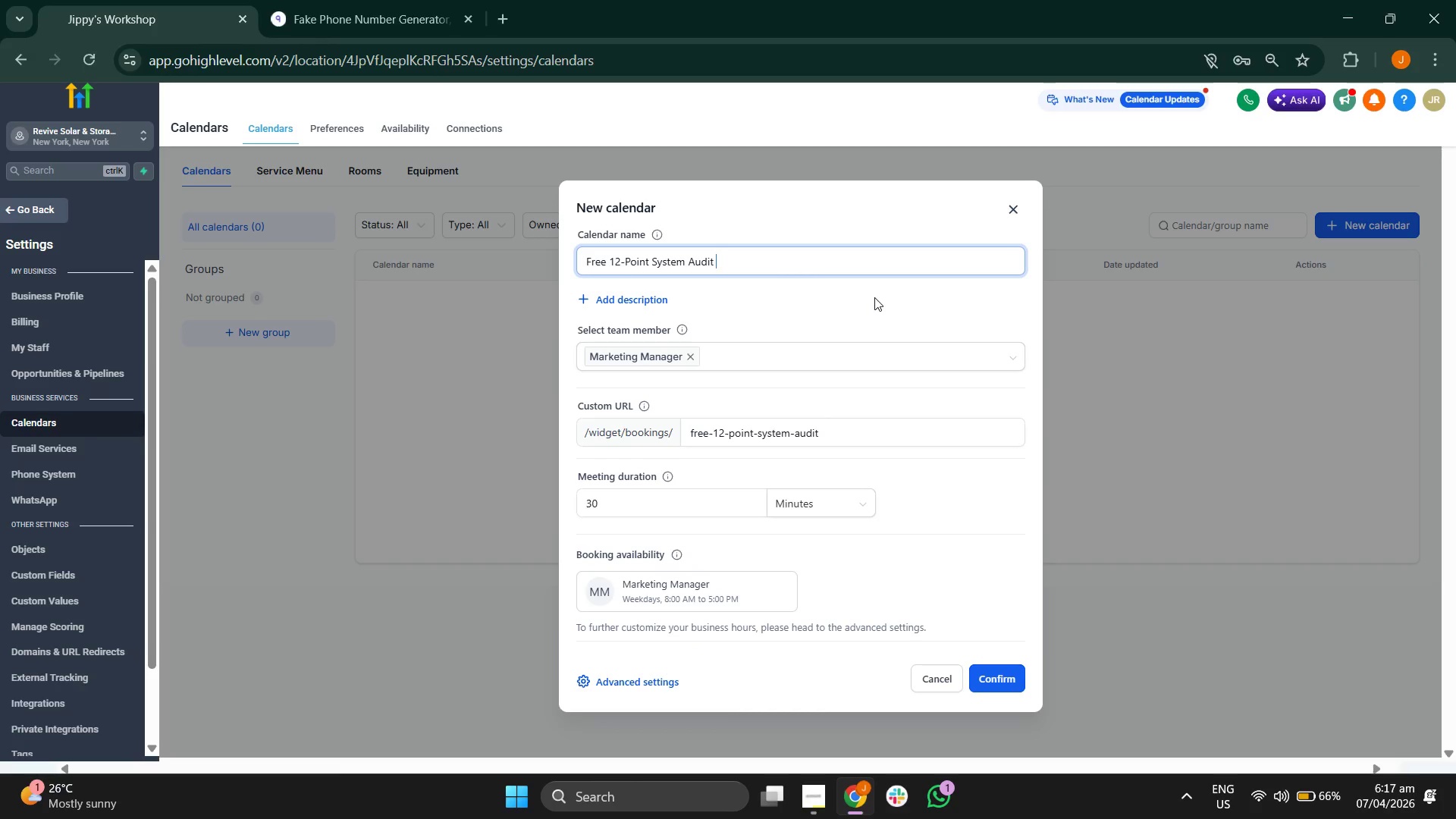 
key(CapsLock)
 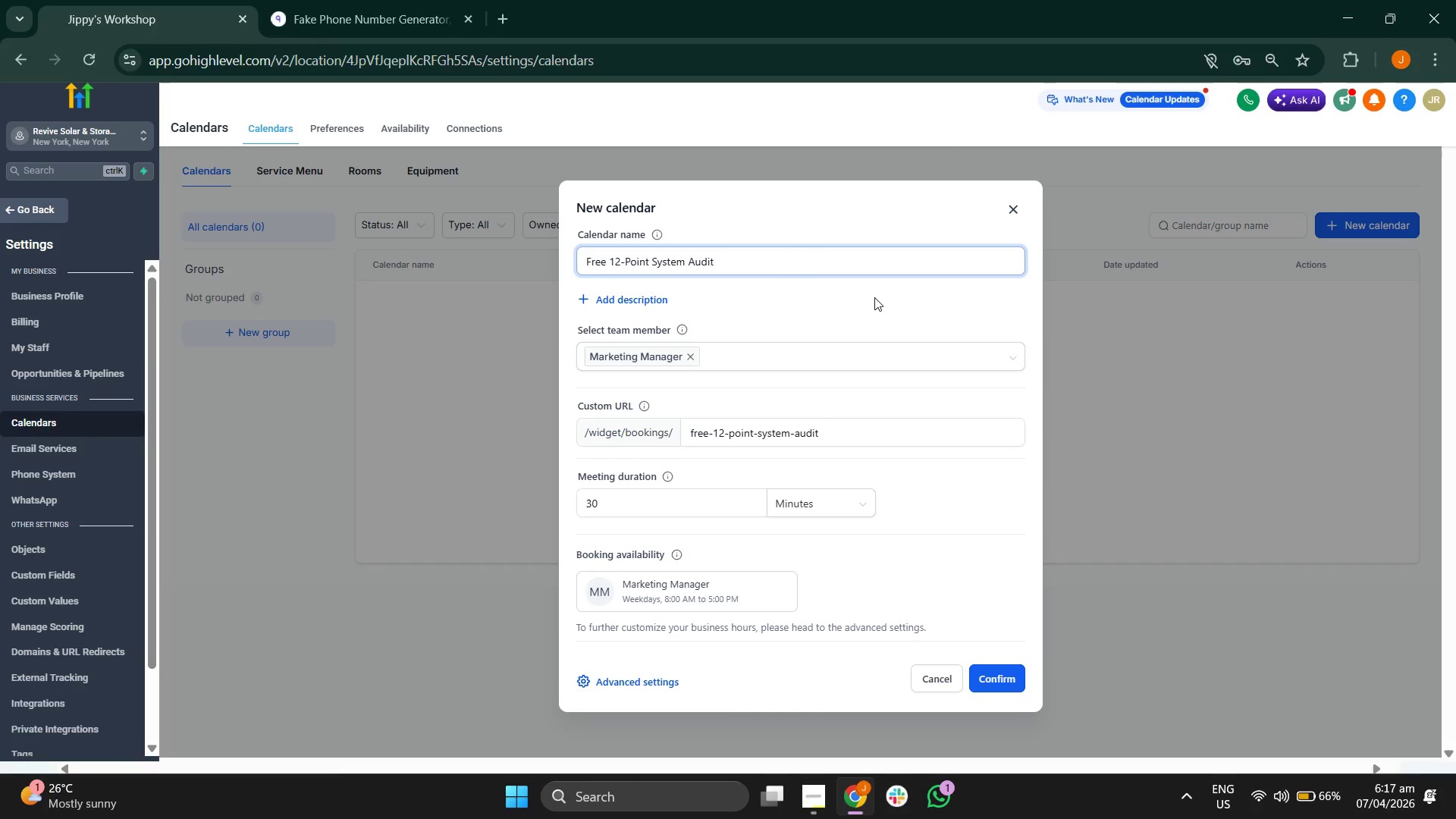 
key(CapsLock)
 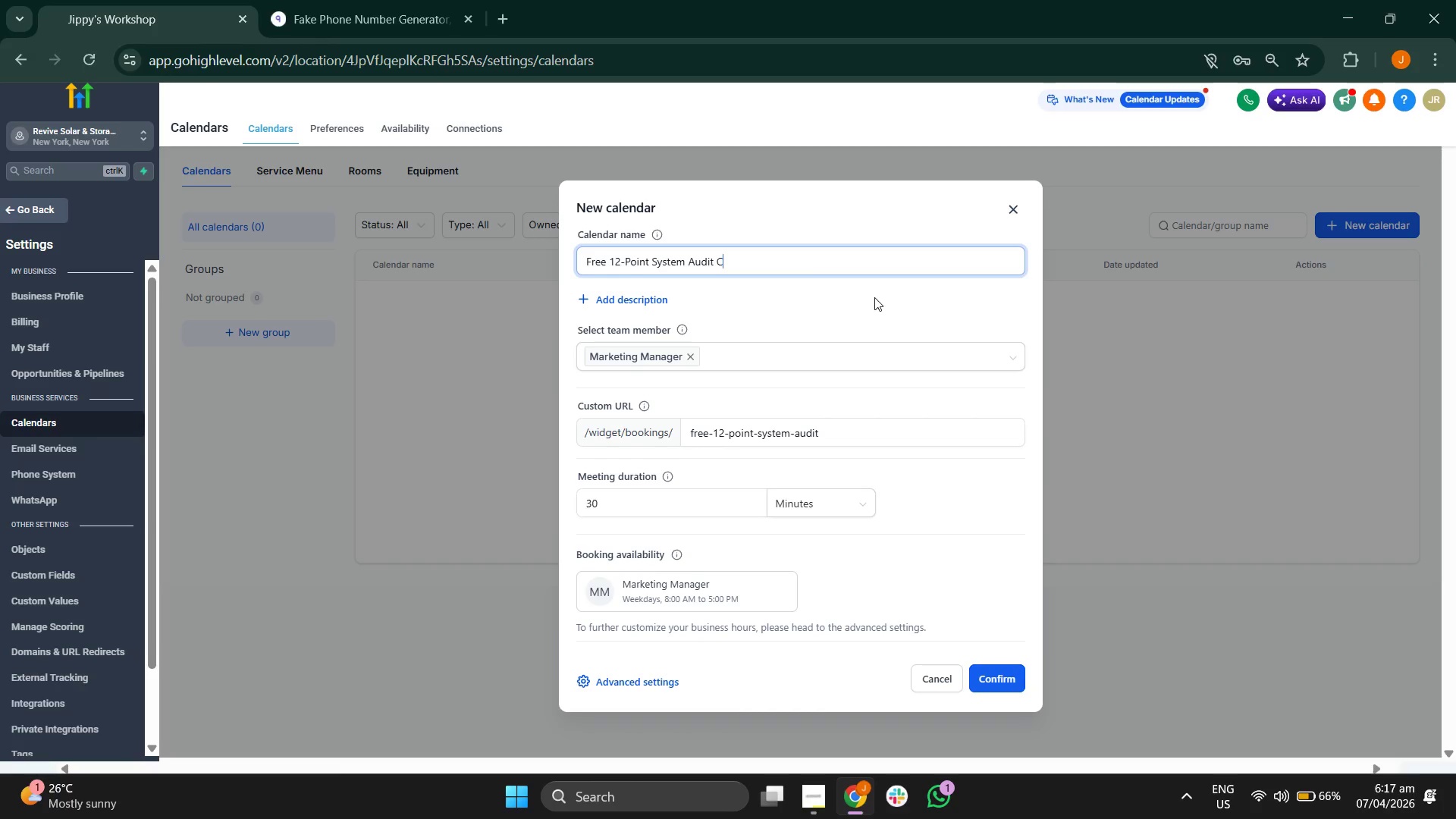 
key(C)
 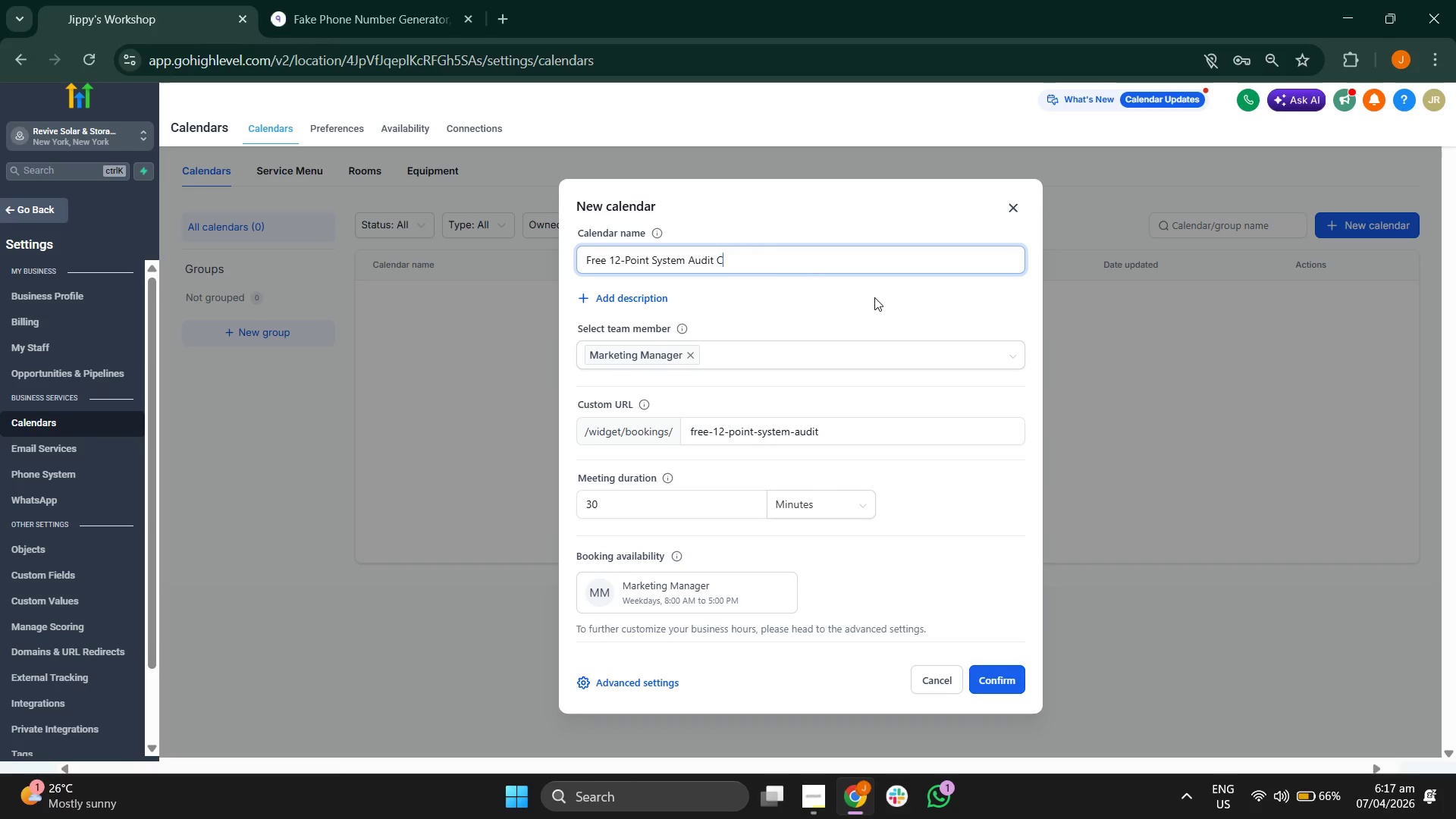 
key(CapsLock)
 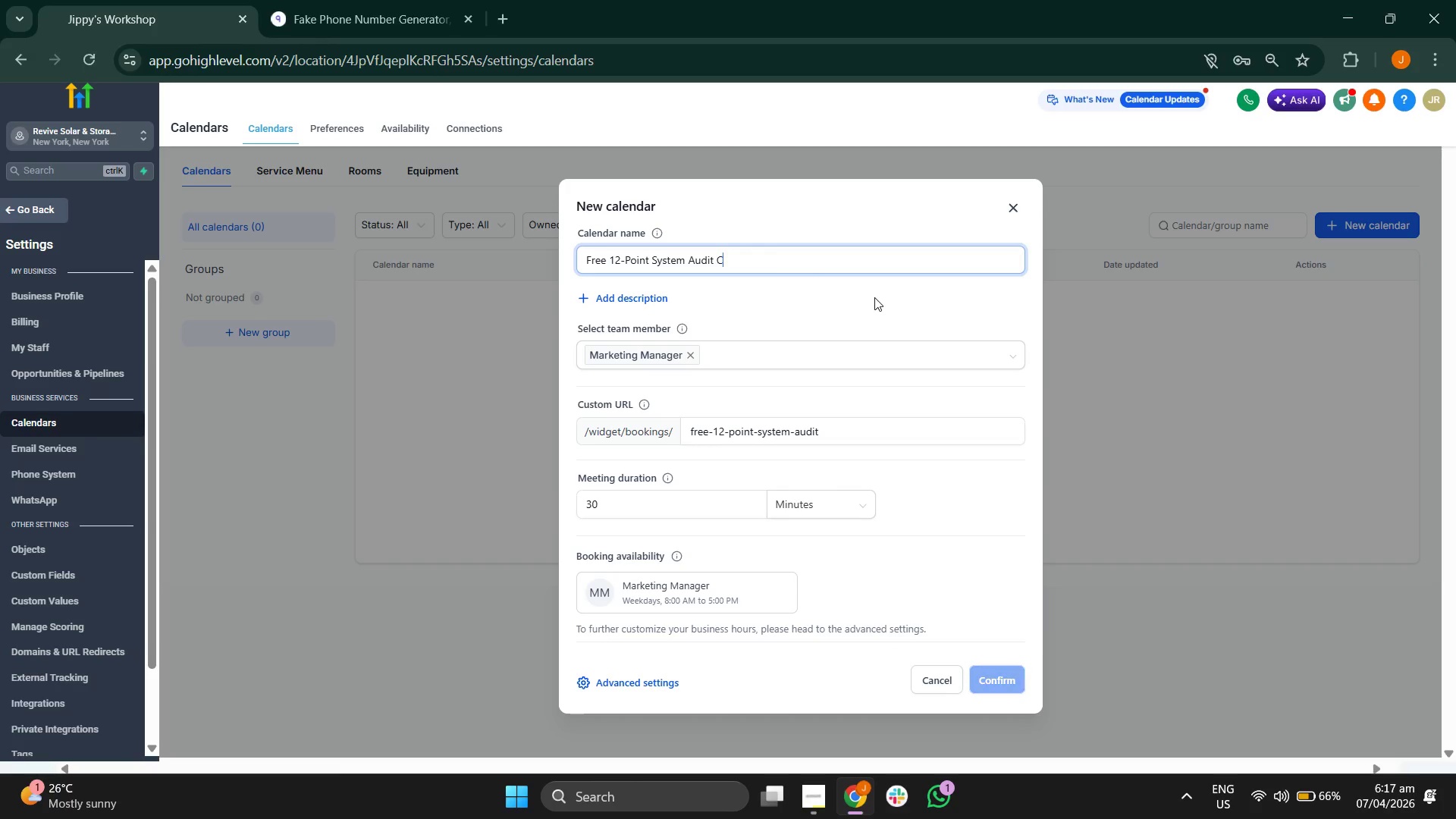 
key(Backspace)
 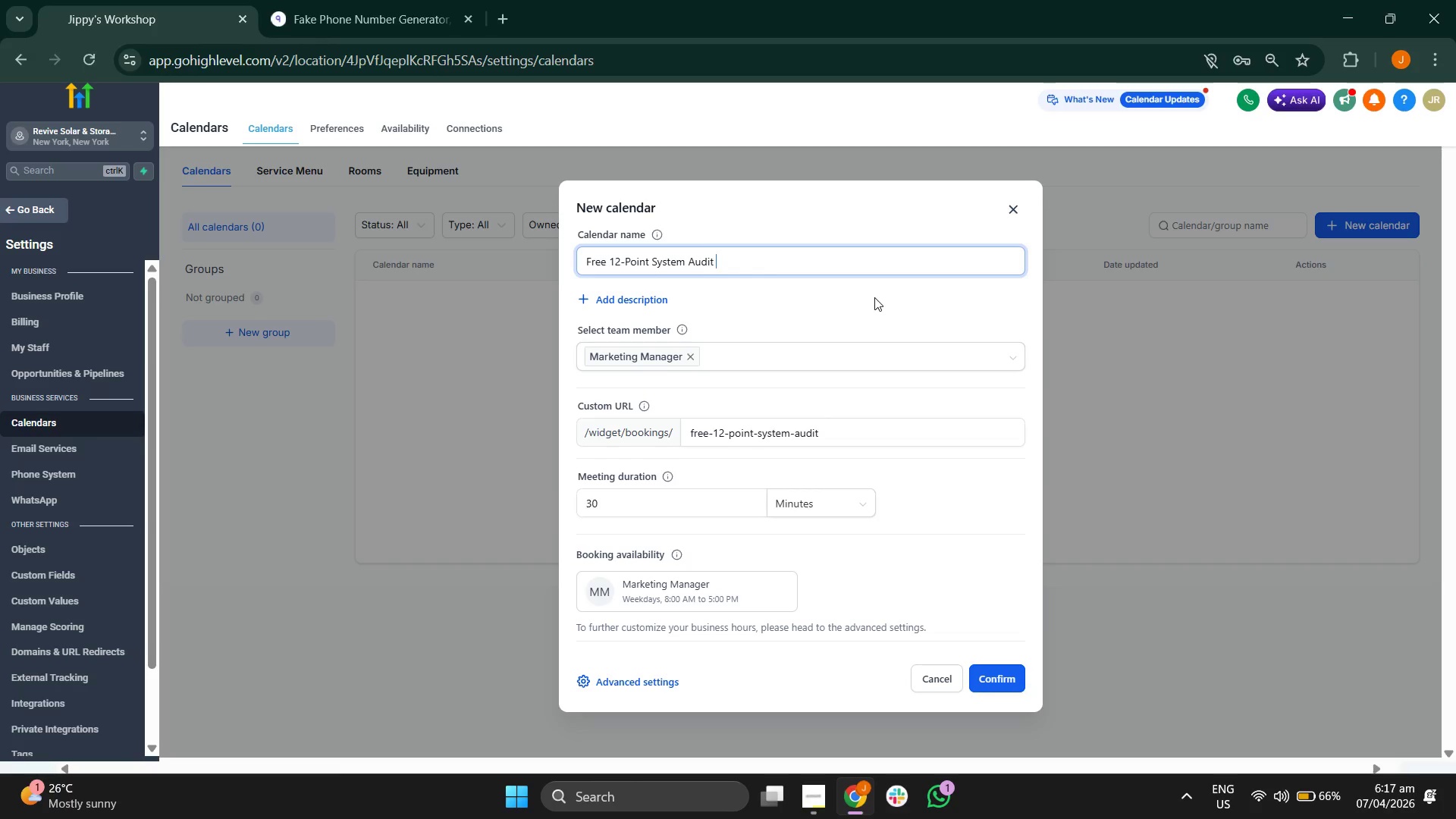 
key(Backspace)
 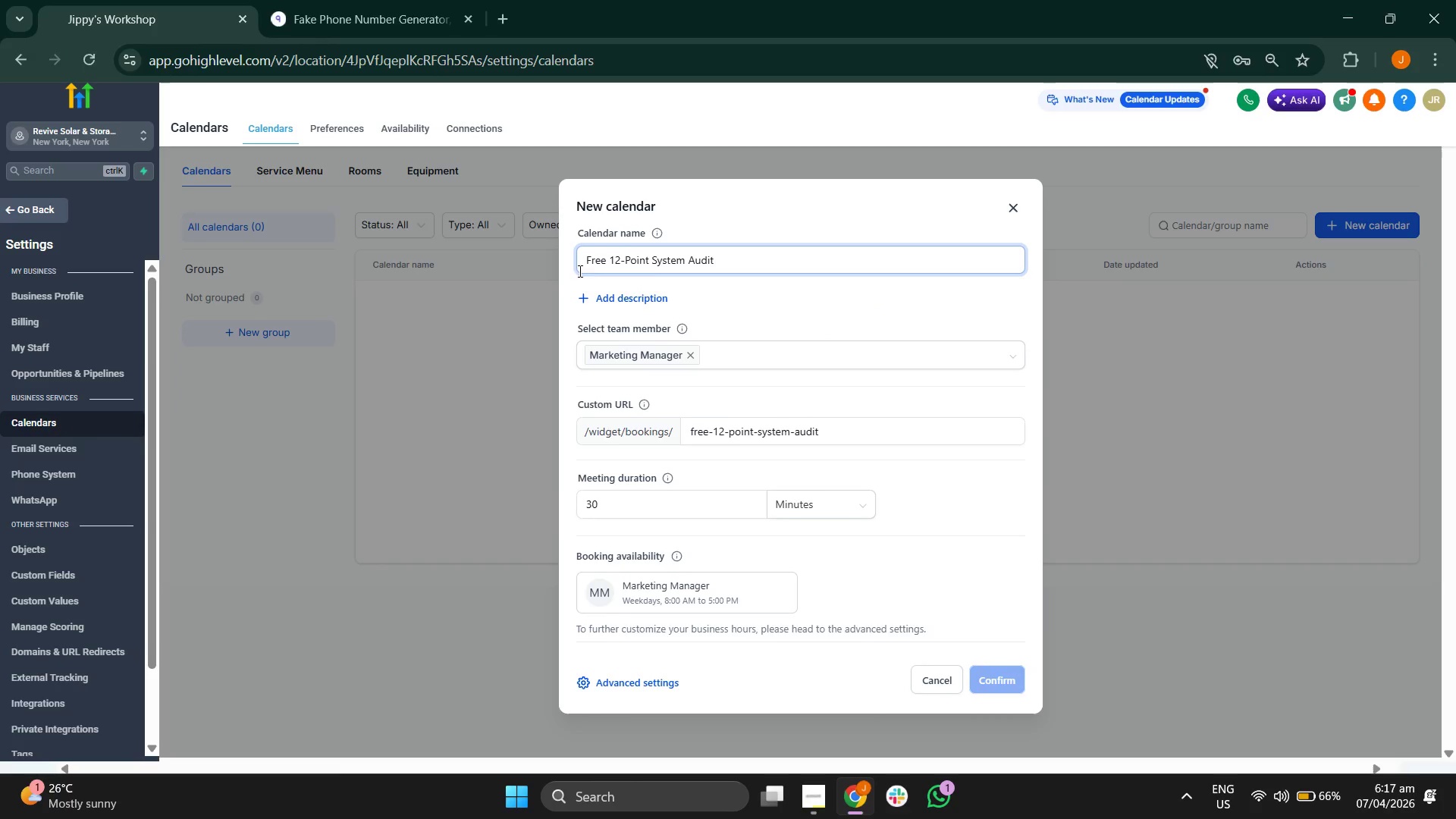 
left_click([585, 260])
 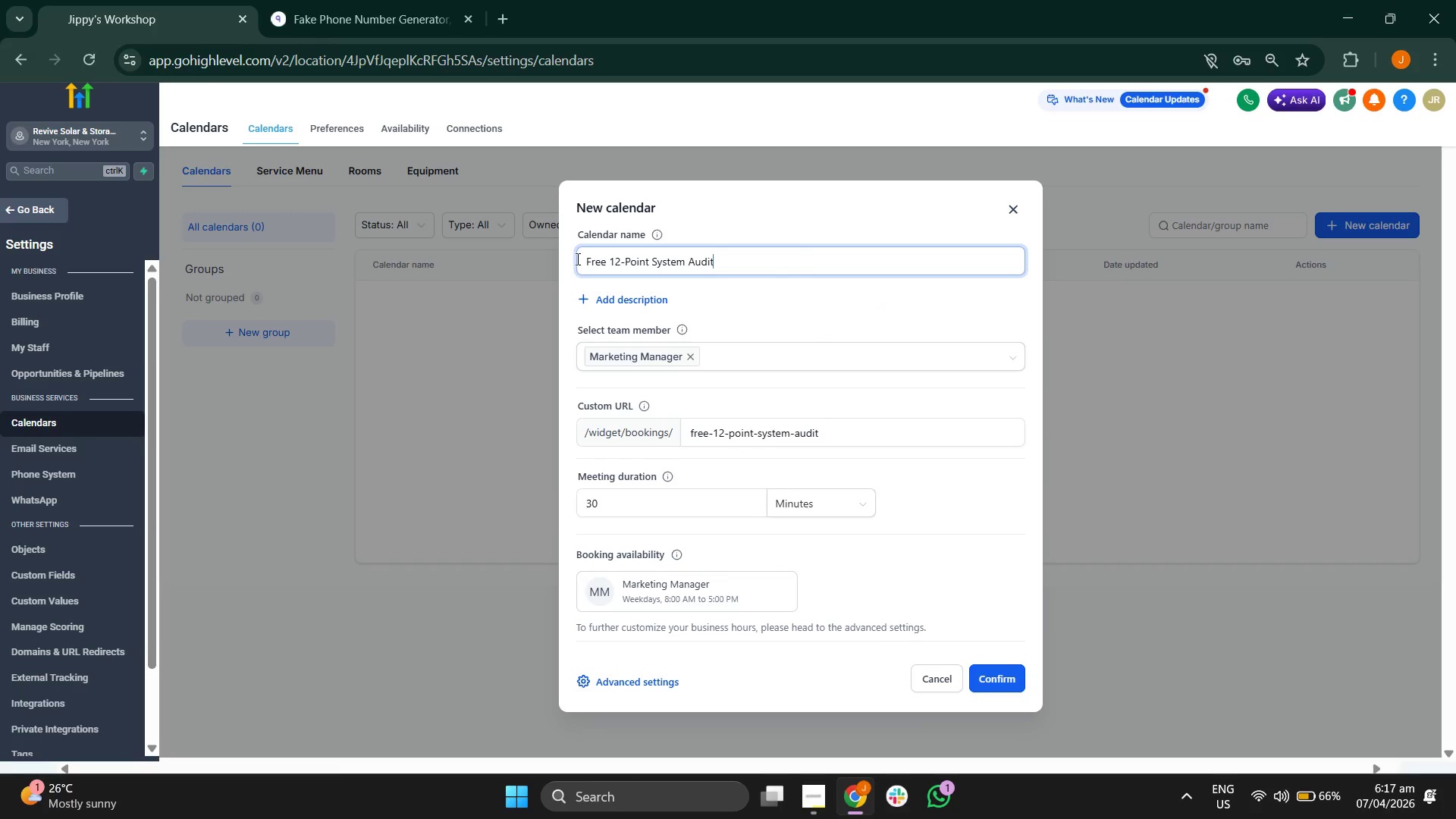 
left_click([586, 259])
 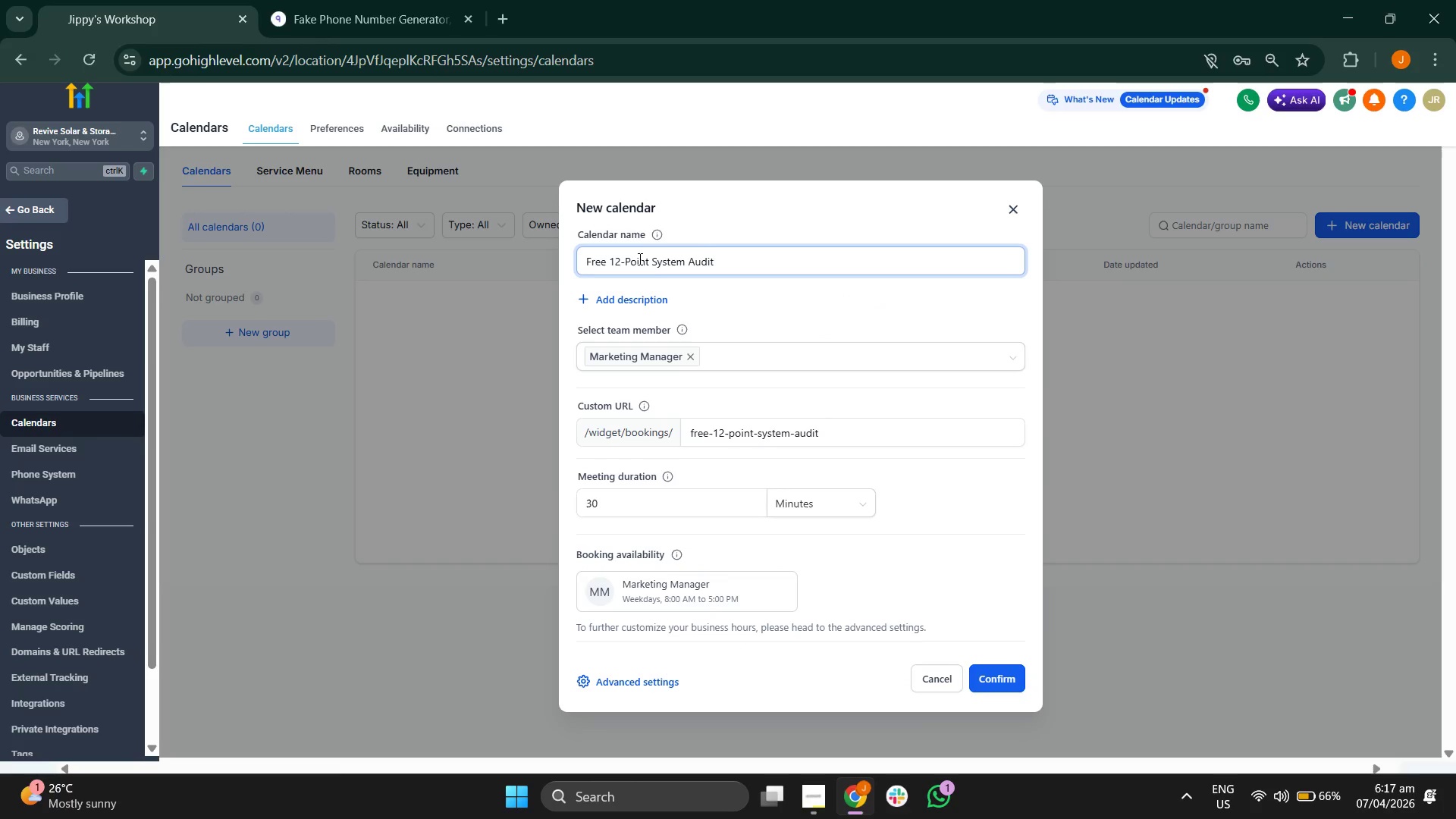 
type(Booking )
 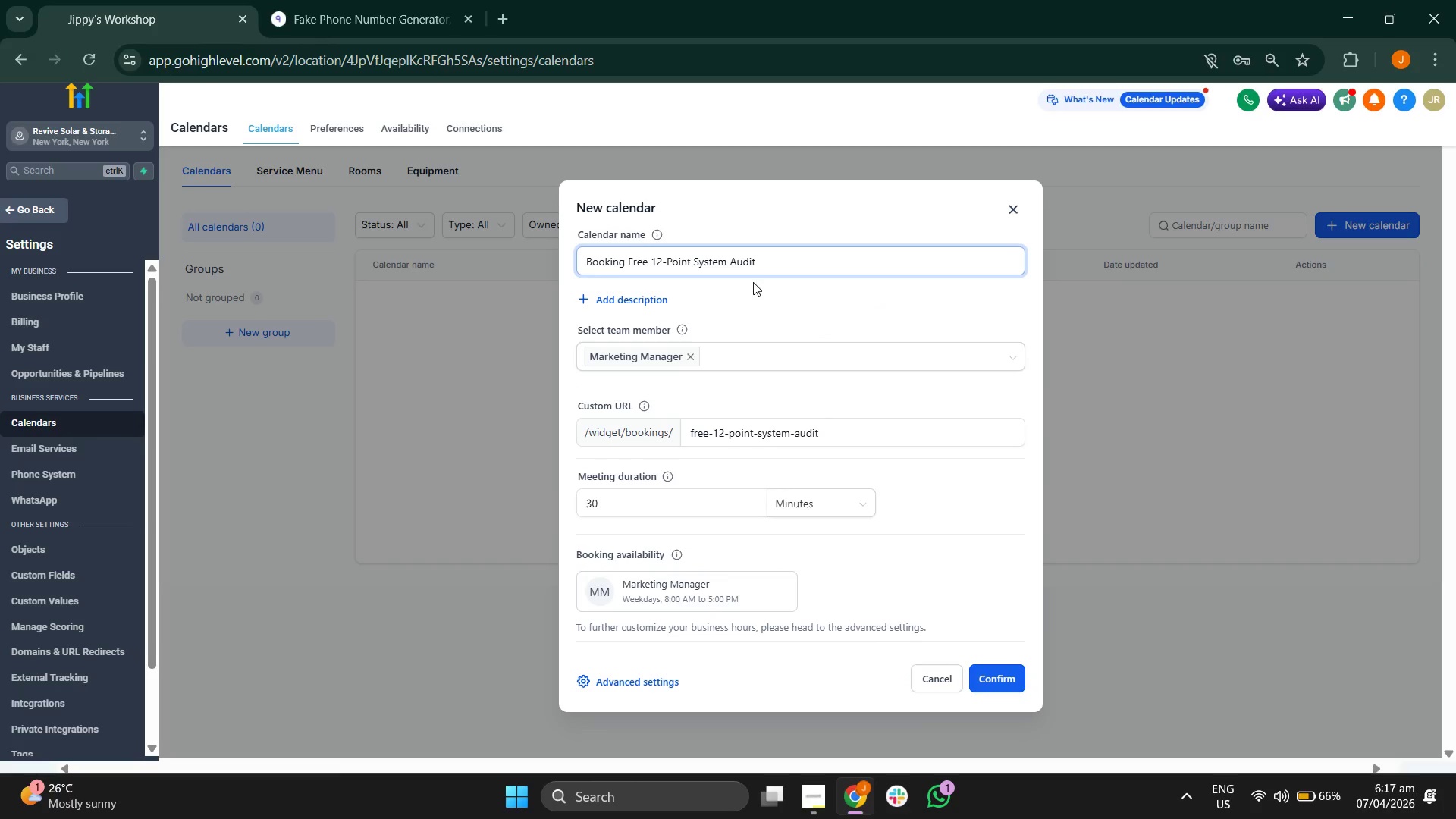 
left_click([829, 300])
 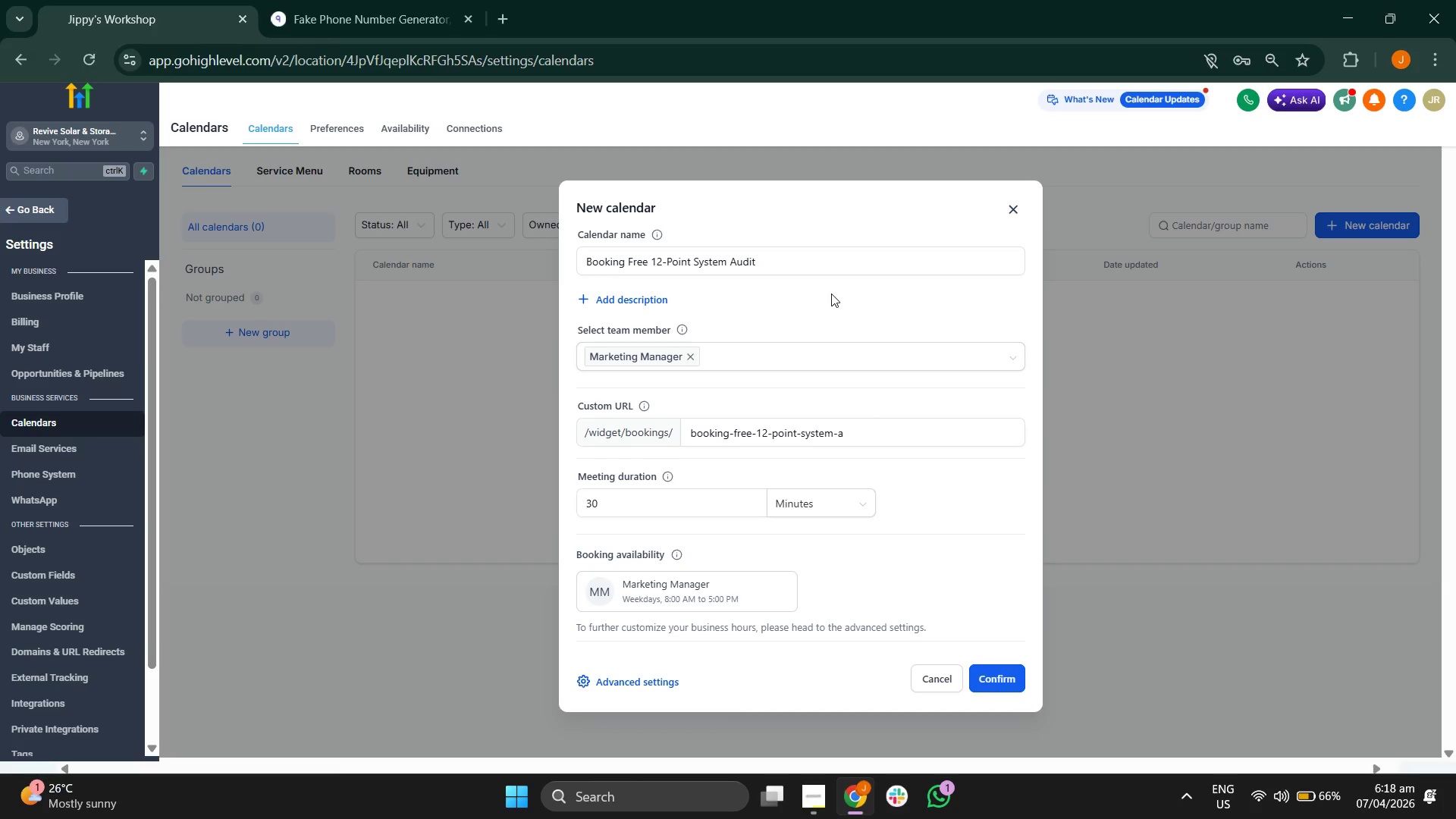 
scroll: coordinate [889, 384], scroll_direction: down, amount: 1.0
 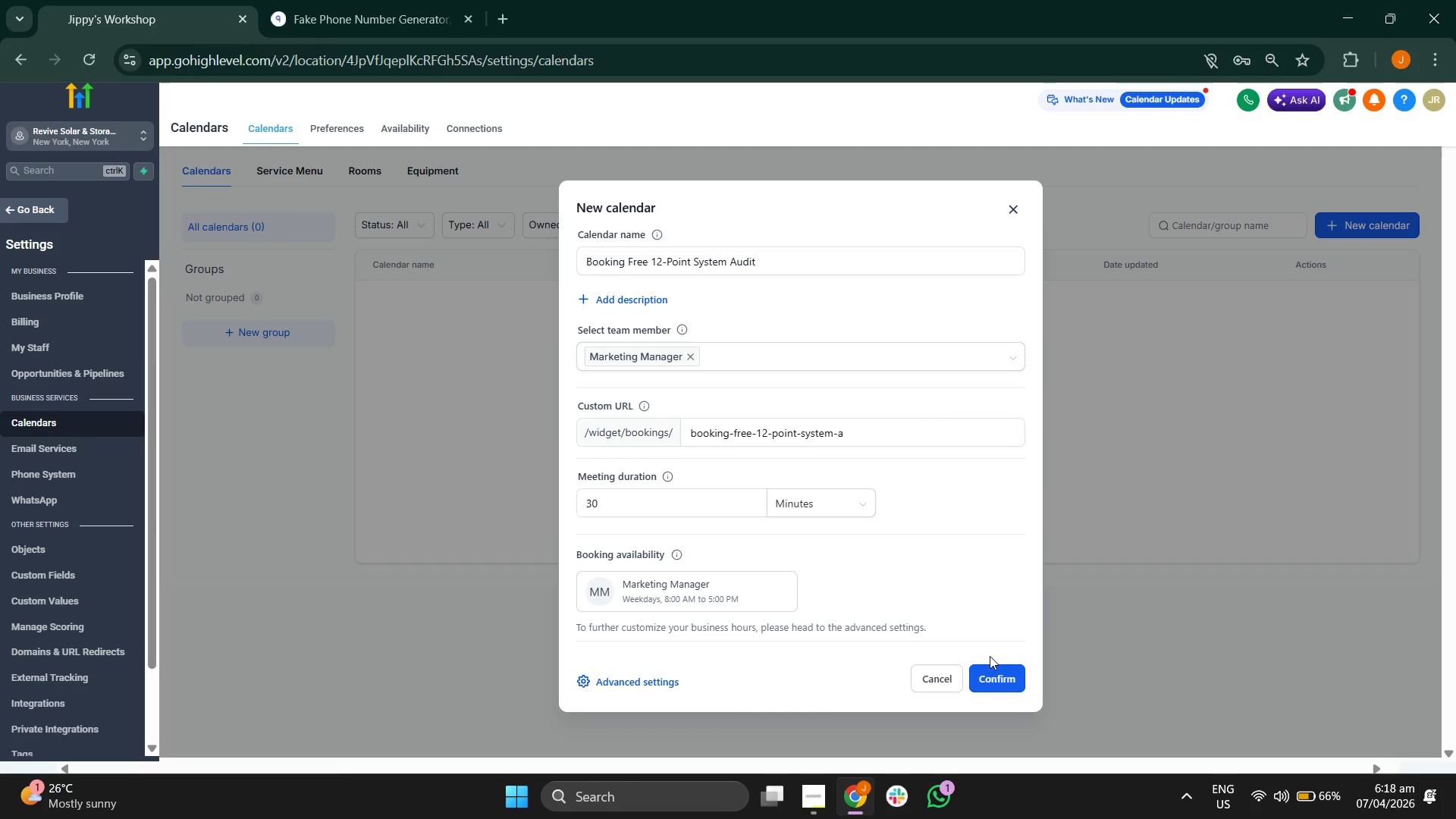 
left_click([997, 679])
 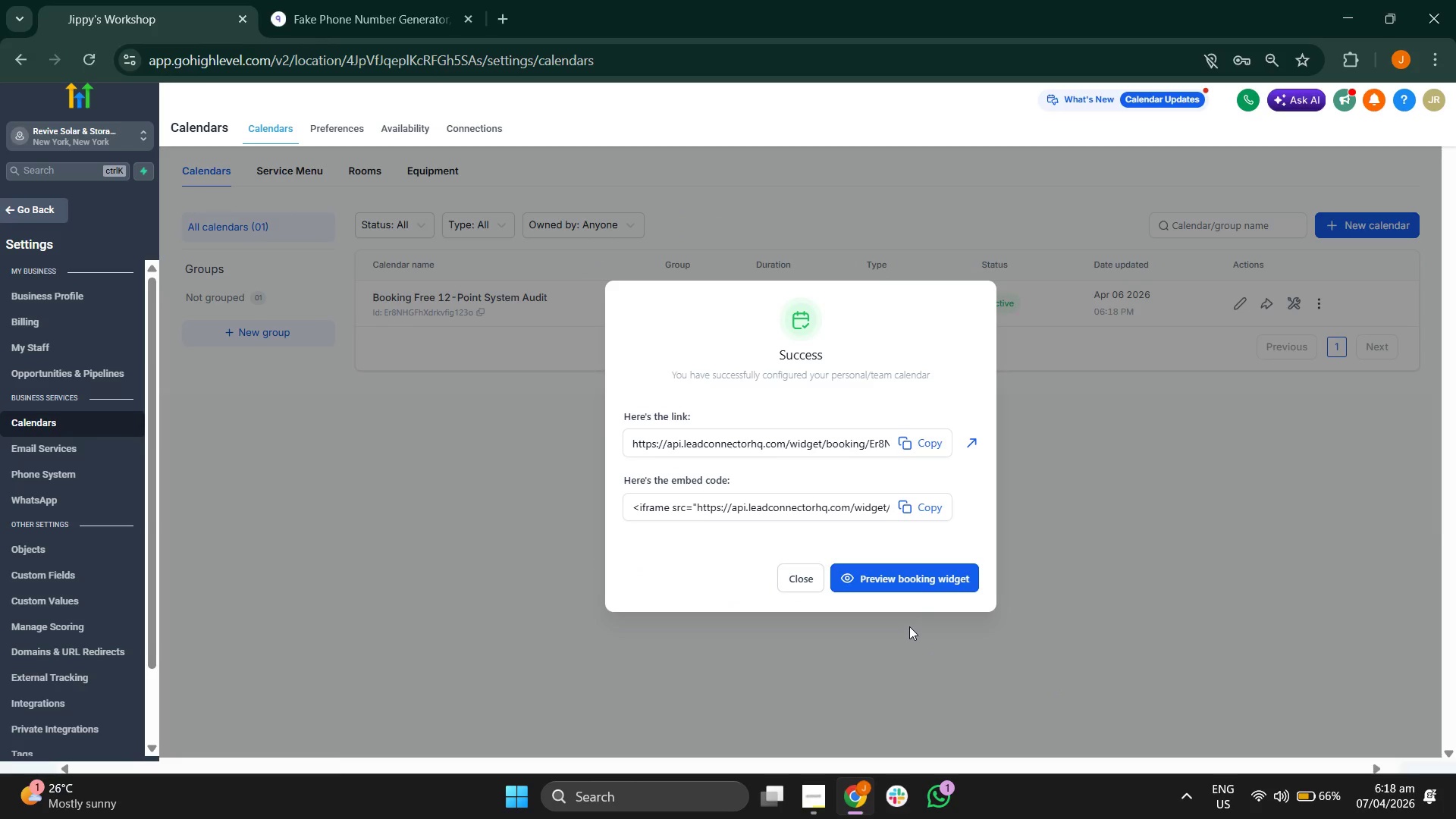 
left_click([937, 589])
 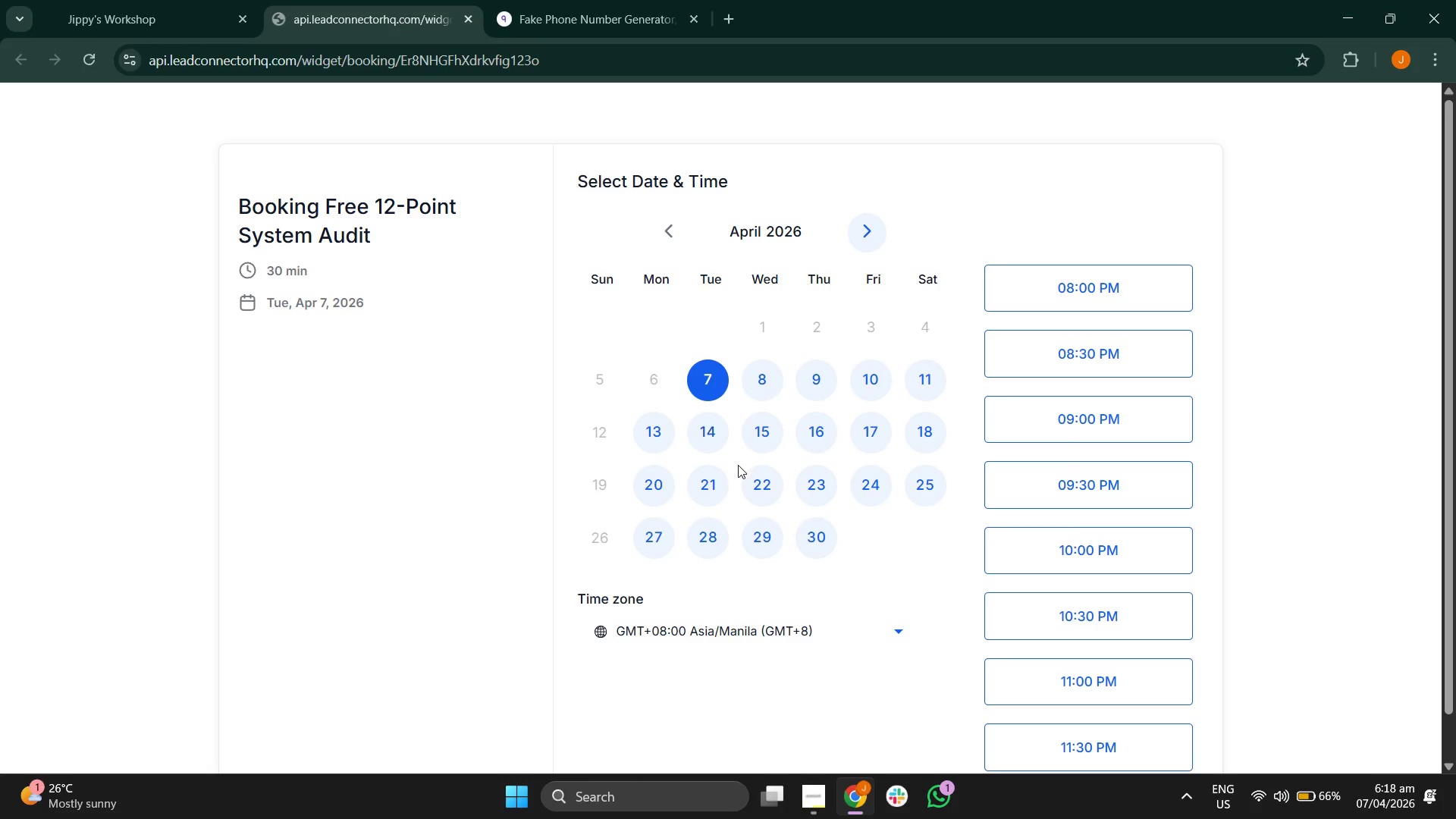 
wait(8.25)
 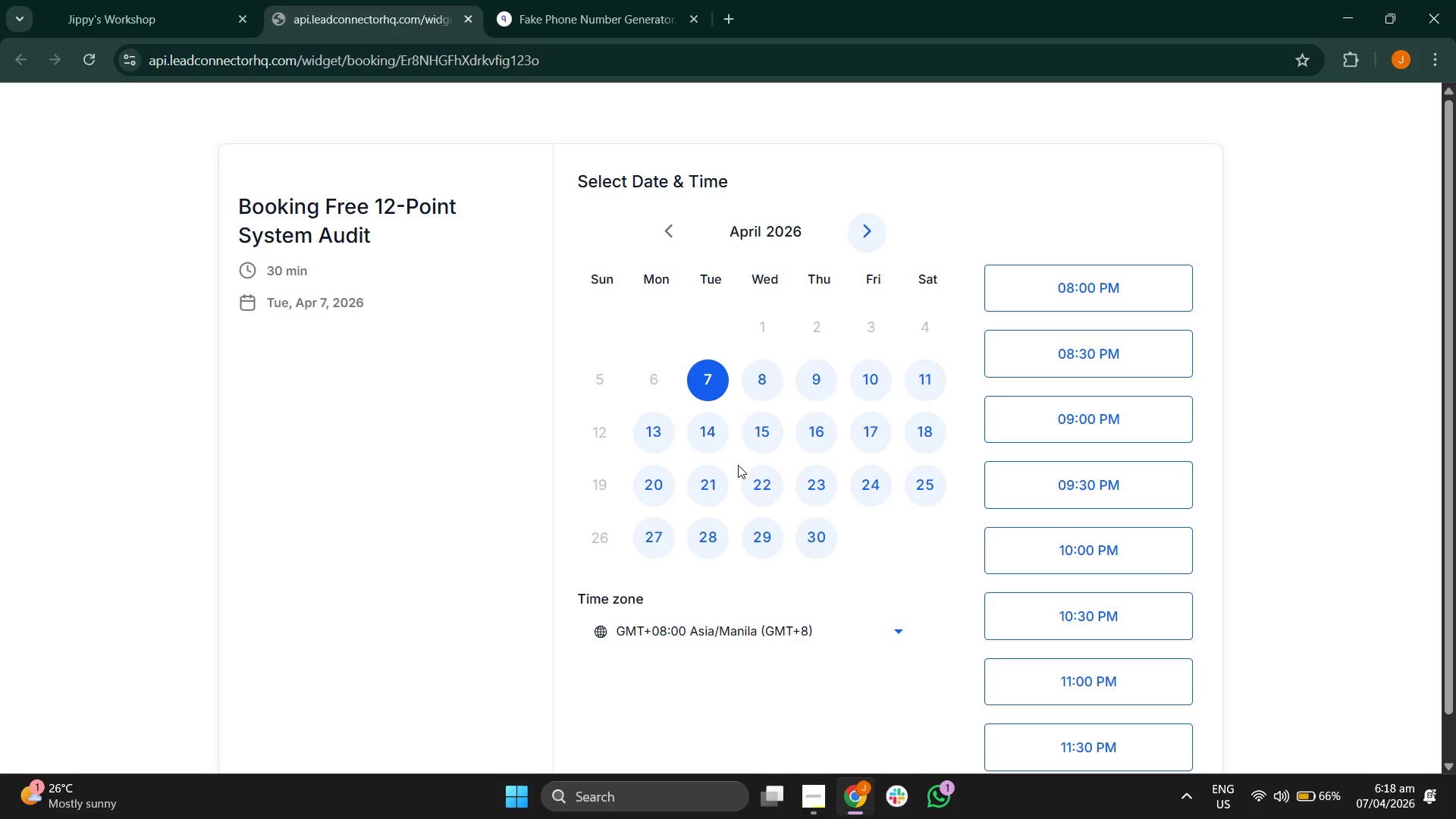 
scroll: coordinate [1091, 356], scroll_direction: down, amount: 1.0
 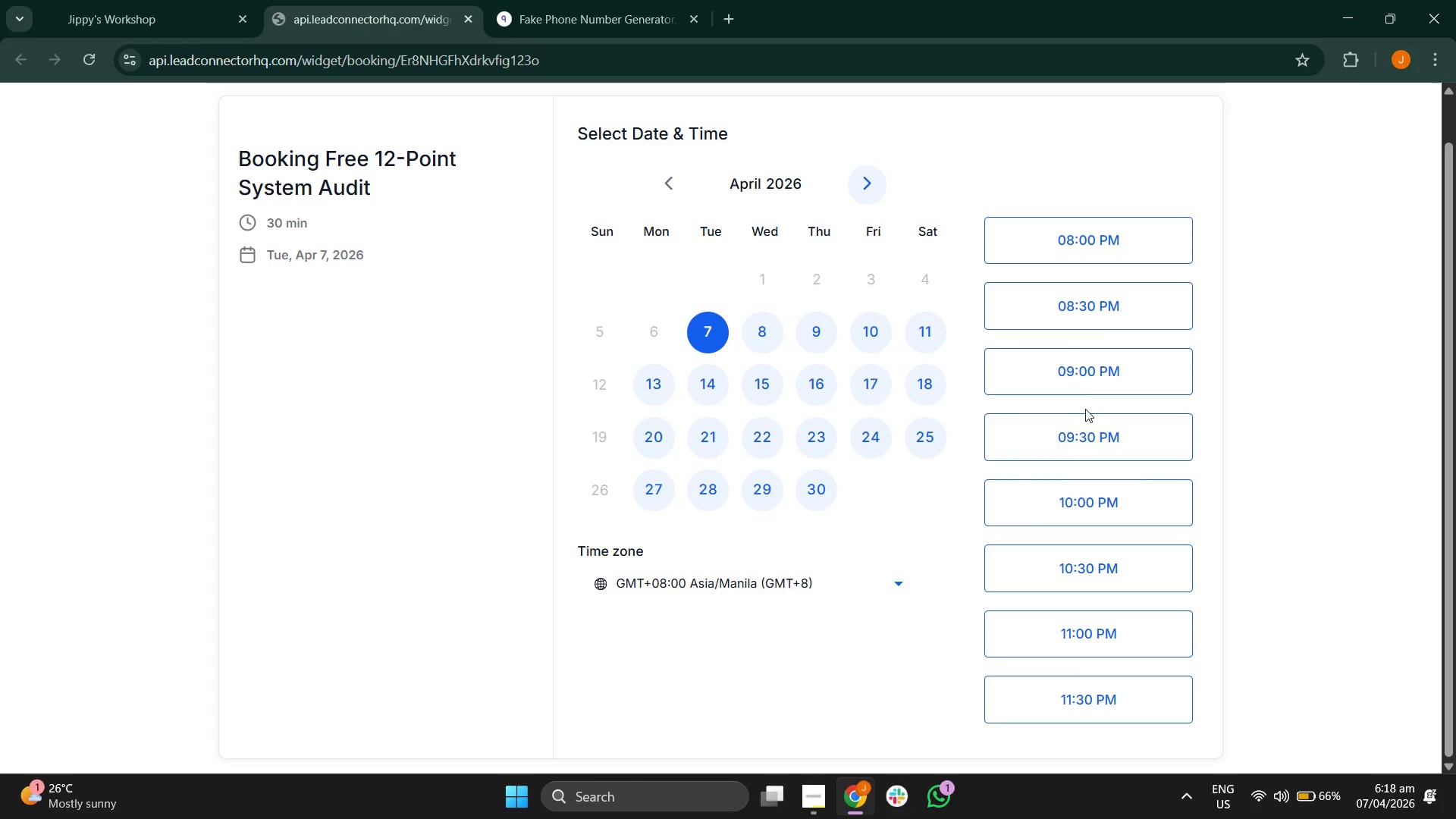 
left_click([1087, 435])
 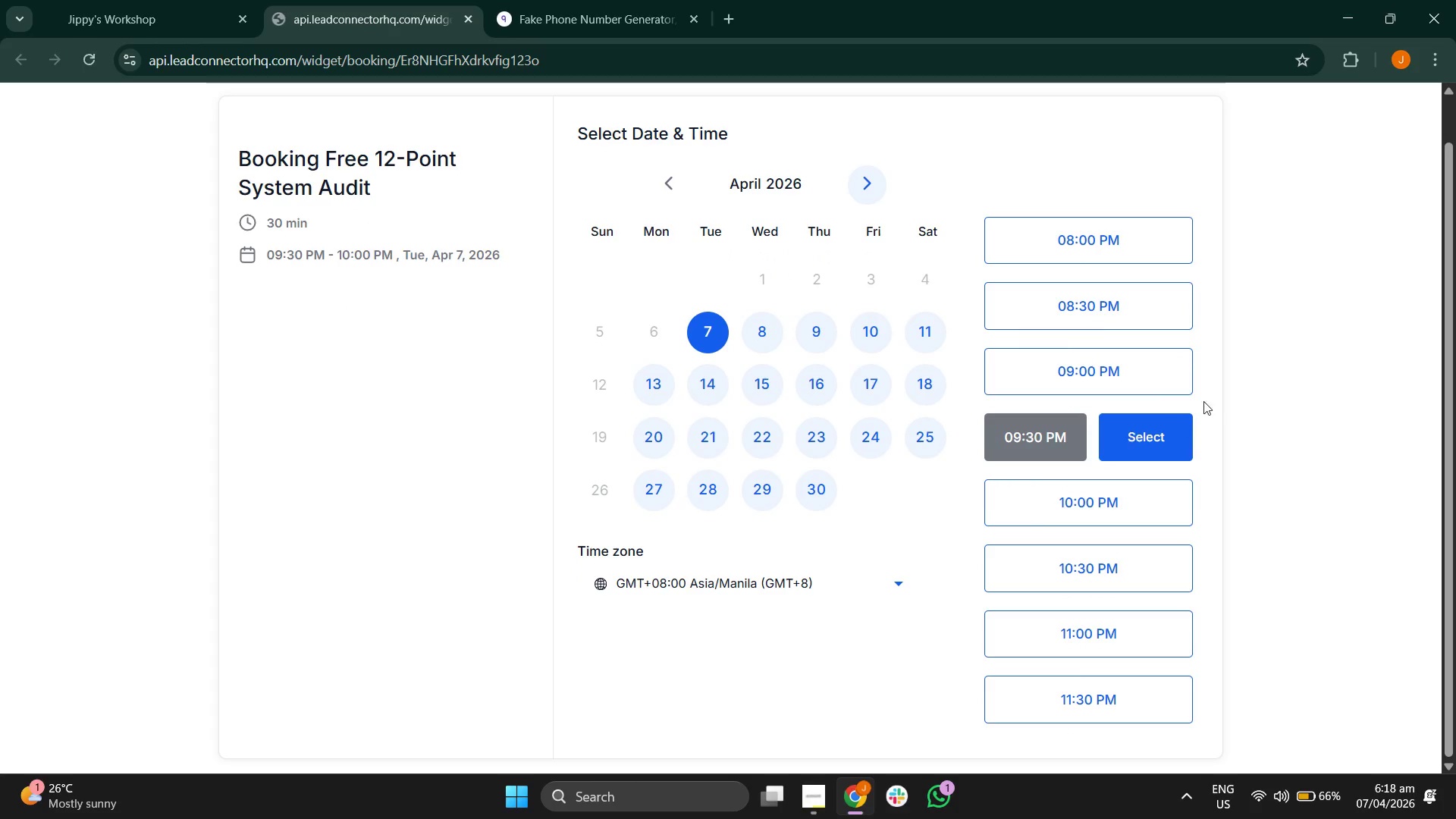 
left_click_drag(start_coordinate=[1260, 375], to_coordinate=[1263, 375])
 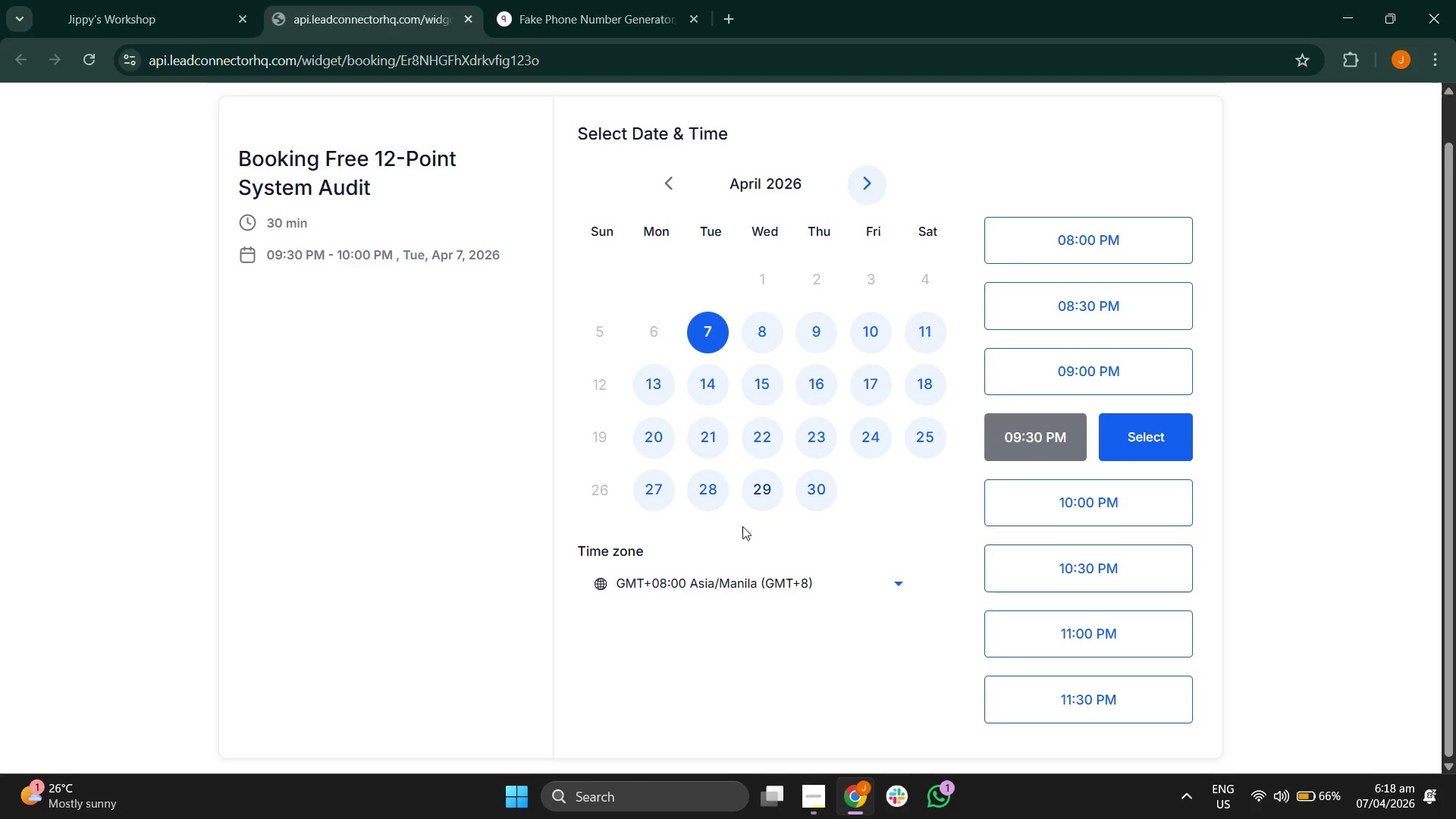 
left_click([758, 572])
 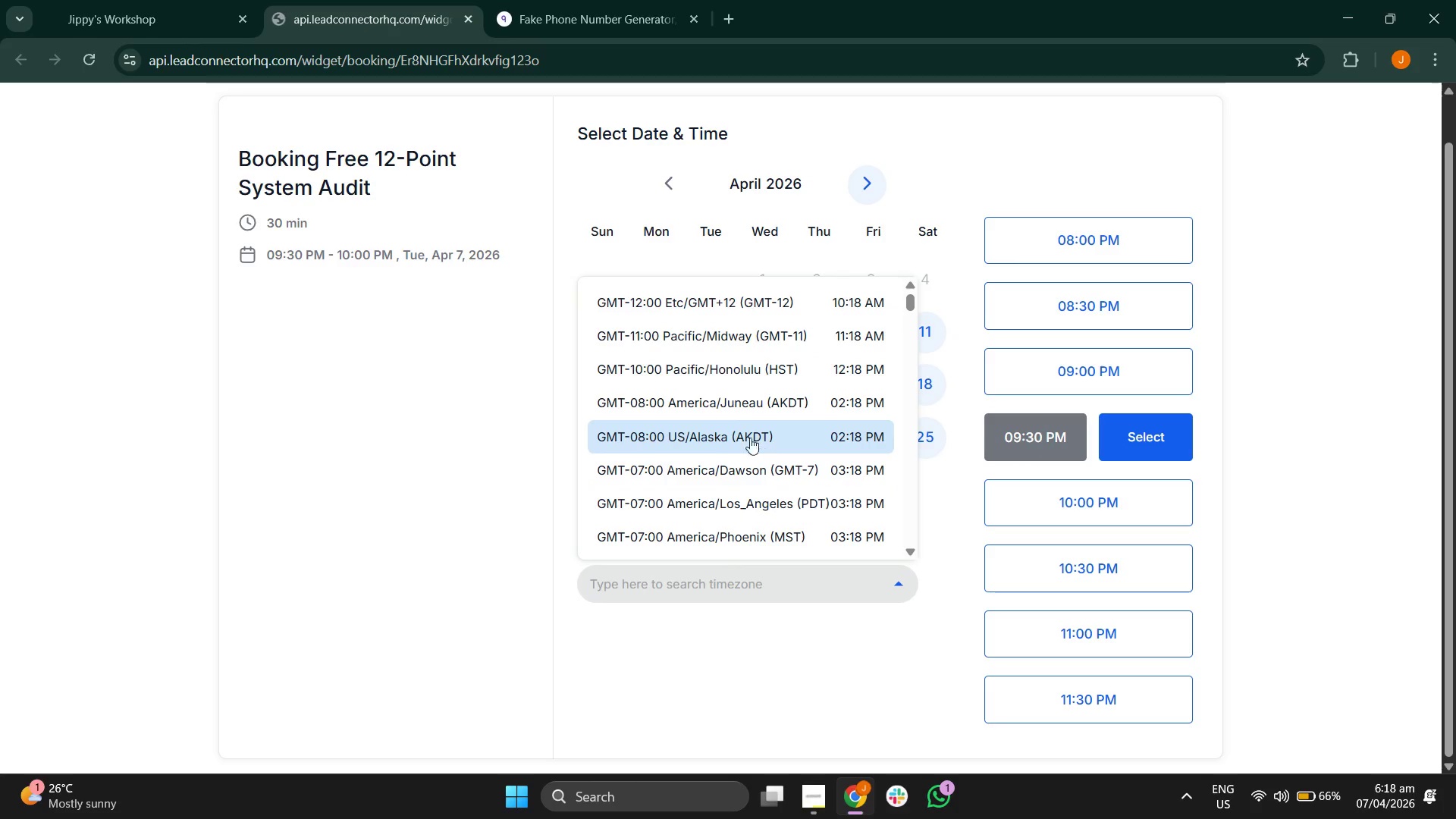 
scroll: coordinate [702, 406], scroll_direction: down, amount: 5.0
 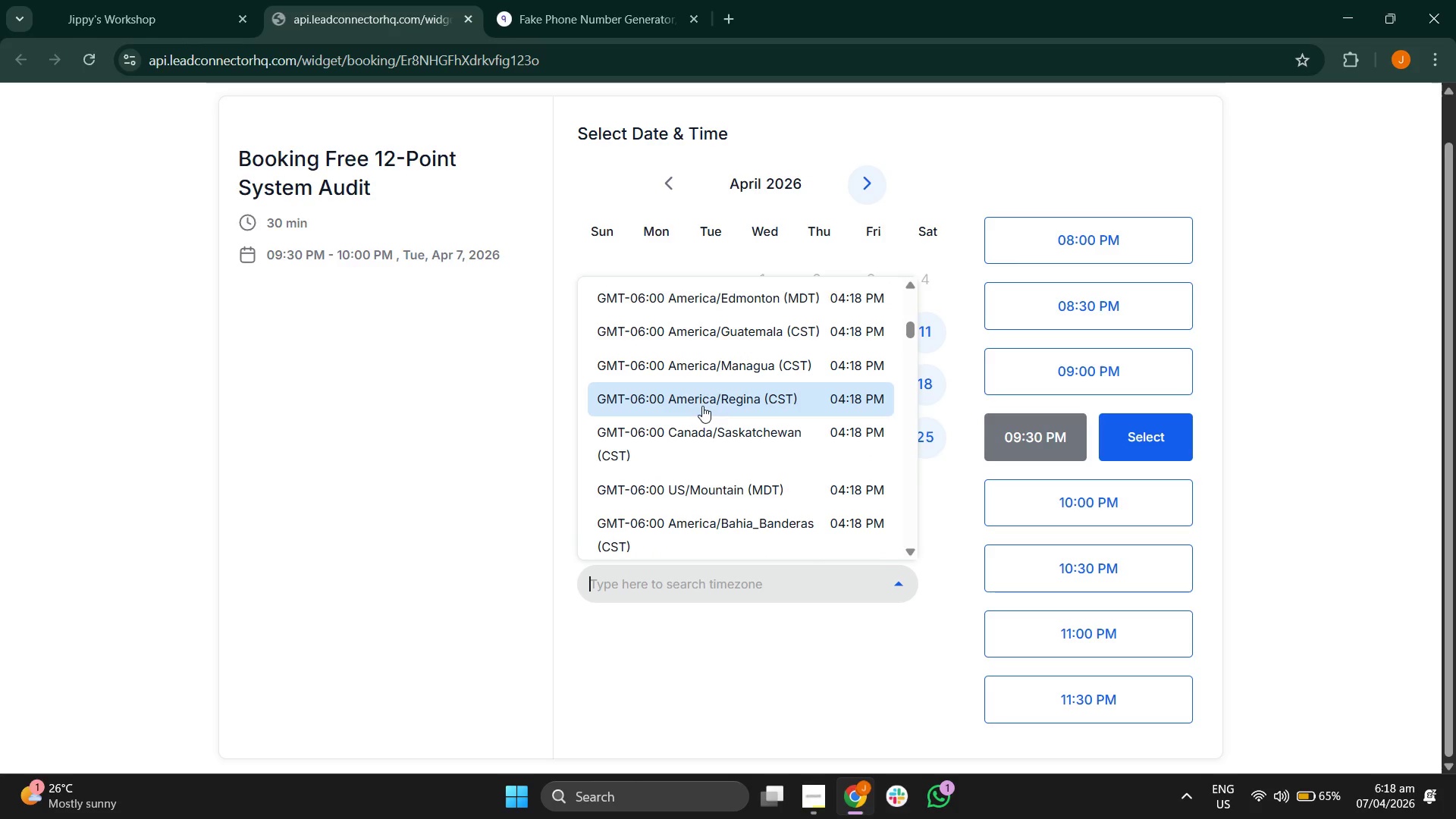 
scroll: coordinate [712, 425], scroll_direction: down, amount: 5.0
 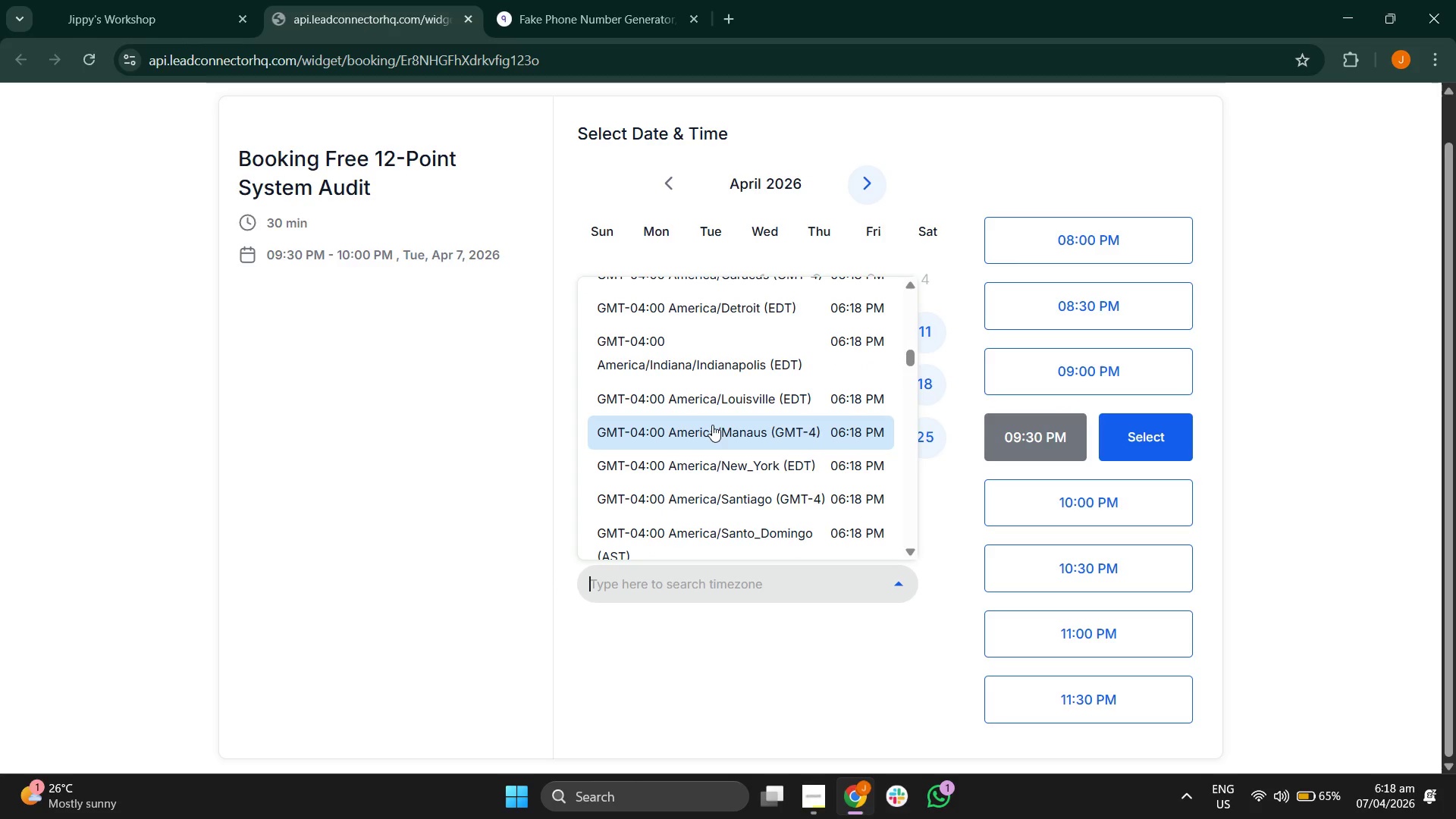 
scroll: coordinate [712, 425], scroll_direction: down, amount: 4.0
 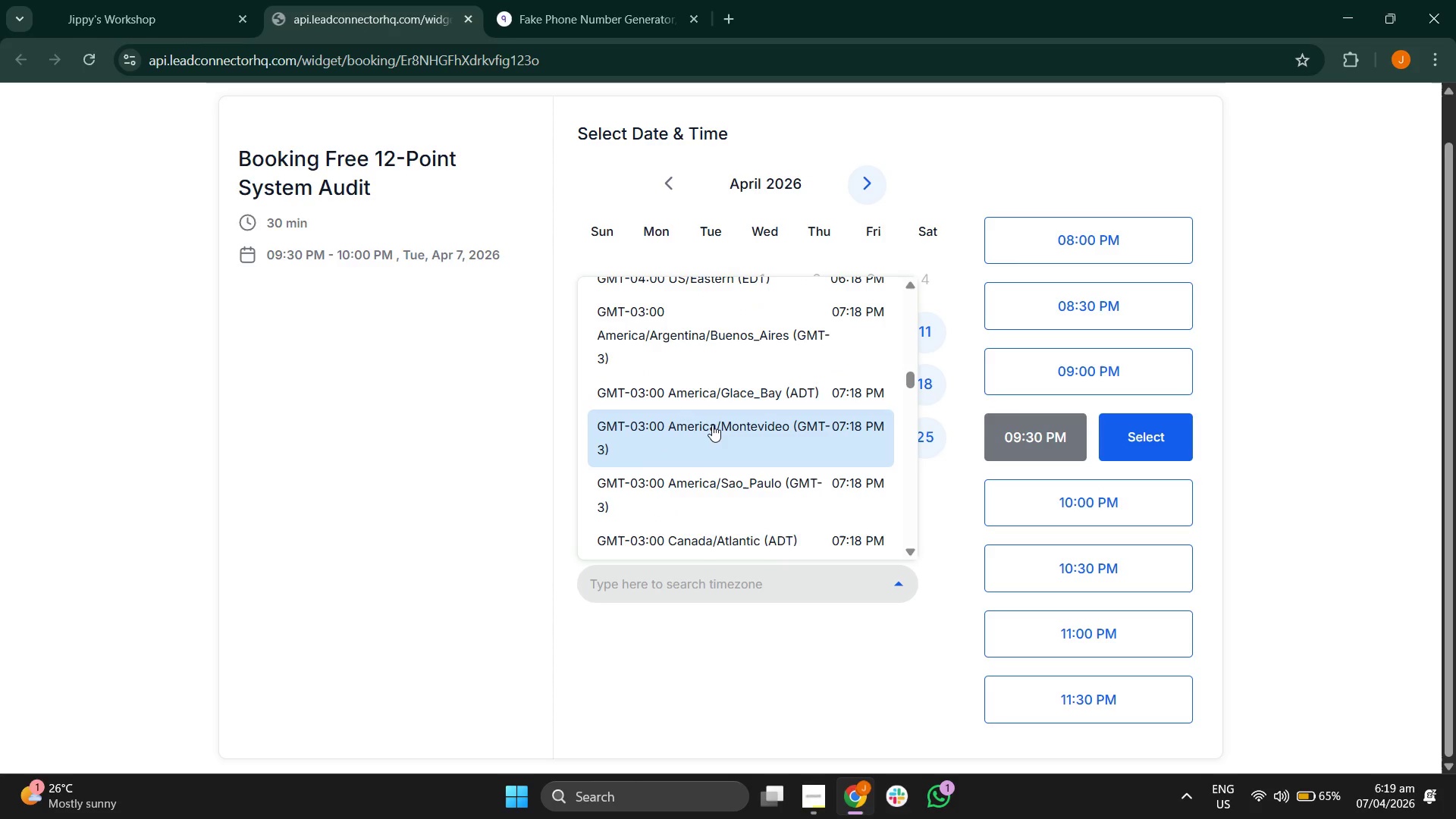 
wait(5.31)
 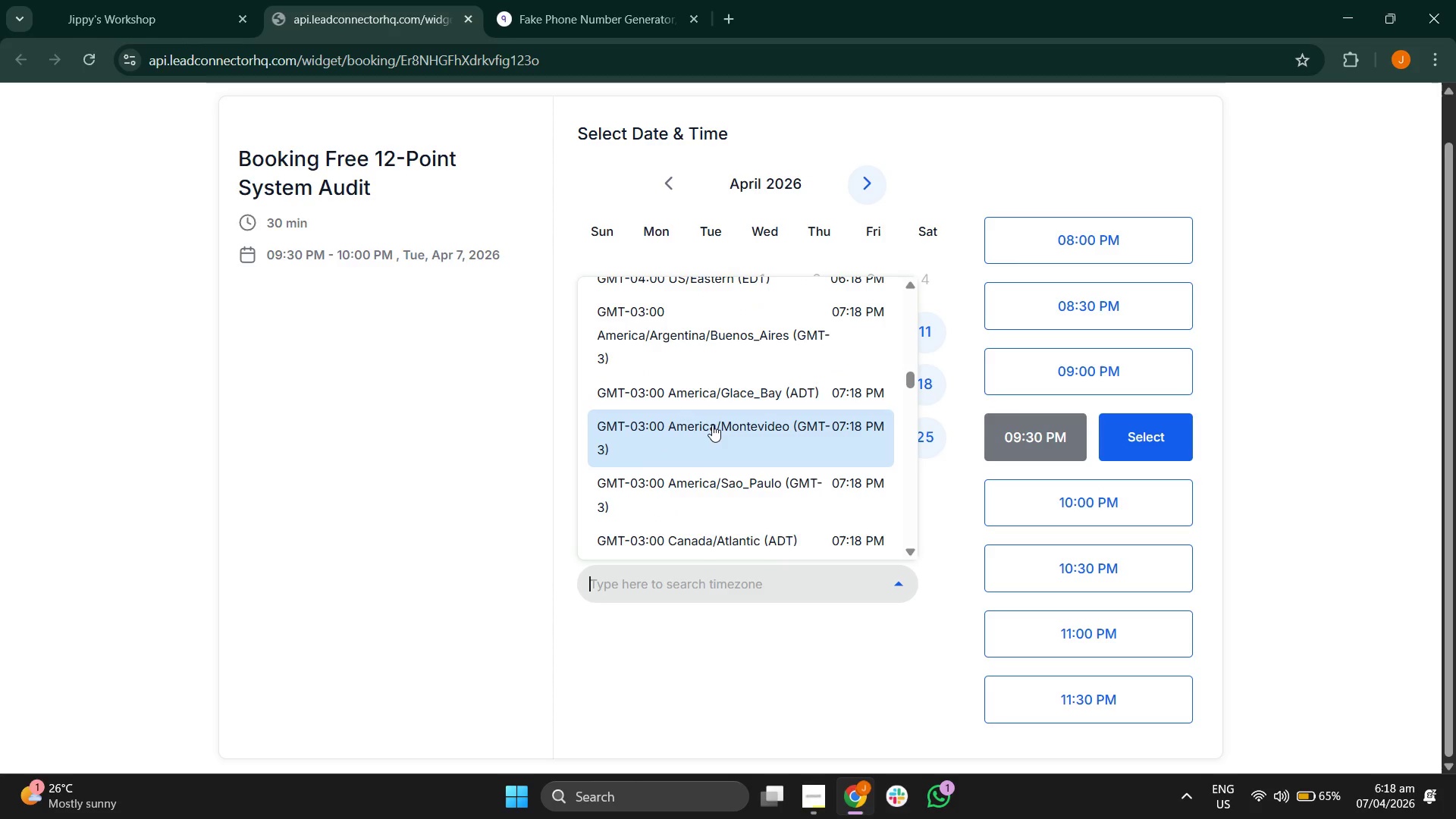 
scroll: coordinate [712, 425], scroll_direction: down, amount: 5.0
 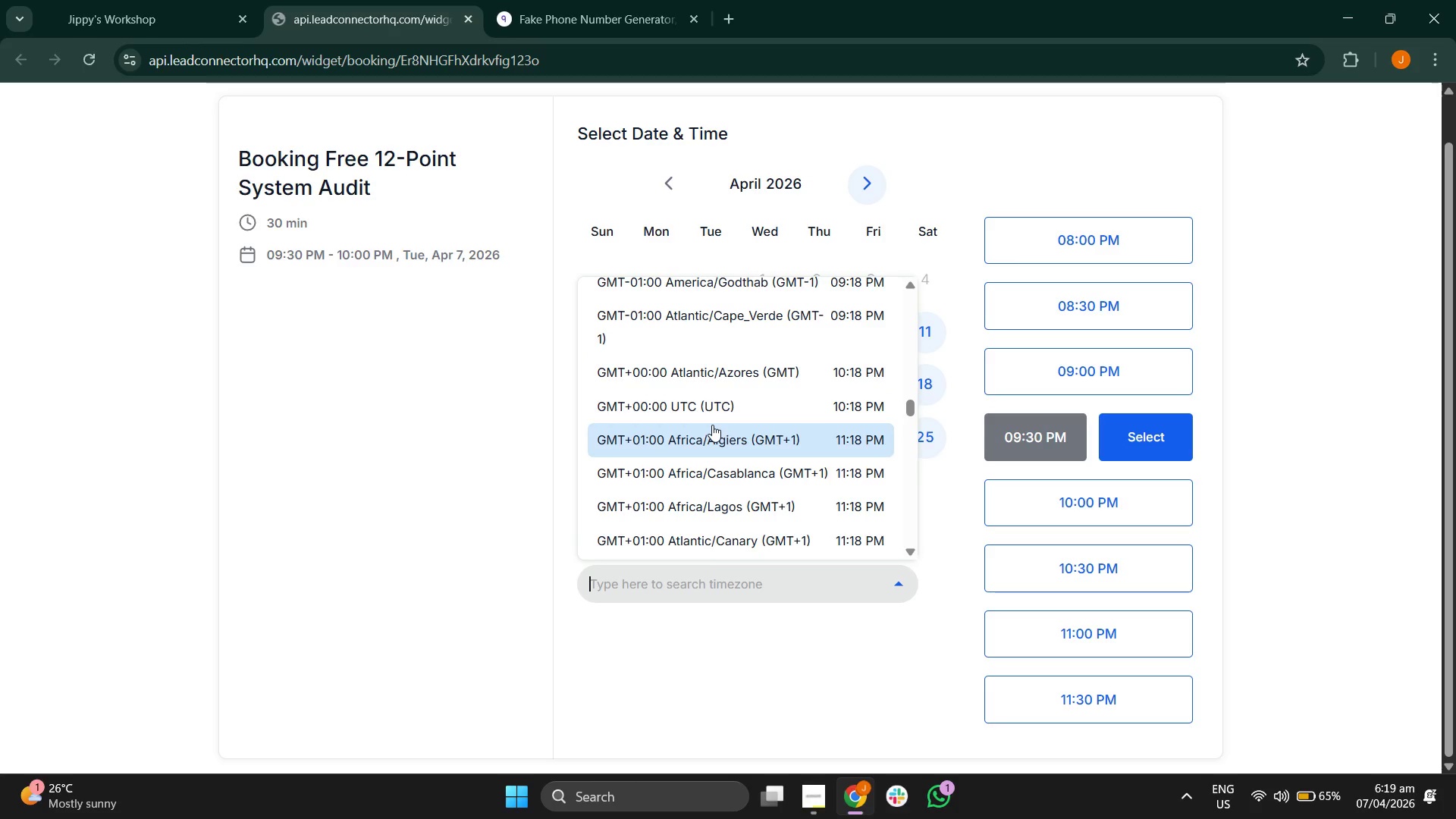 
scroll: coordinate [712, 425], scroll_direction: down, amount: 5.0
 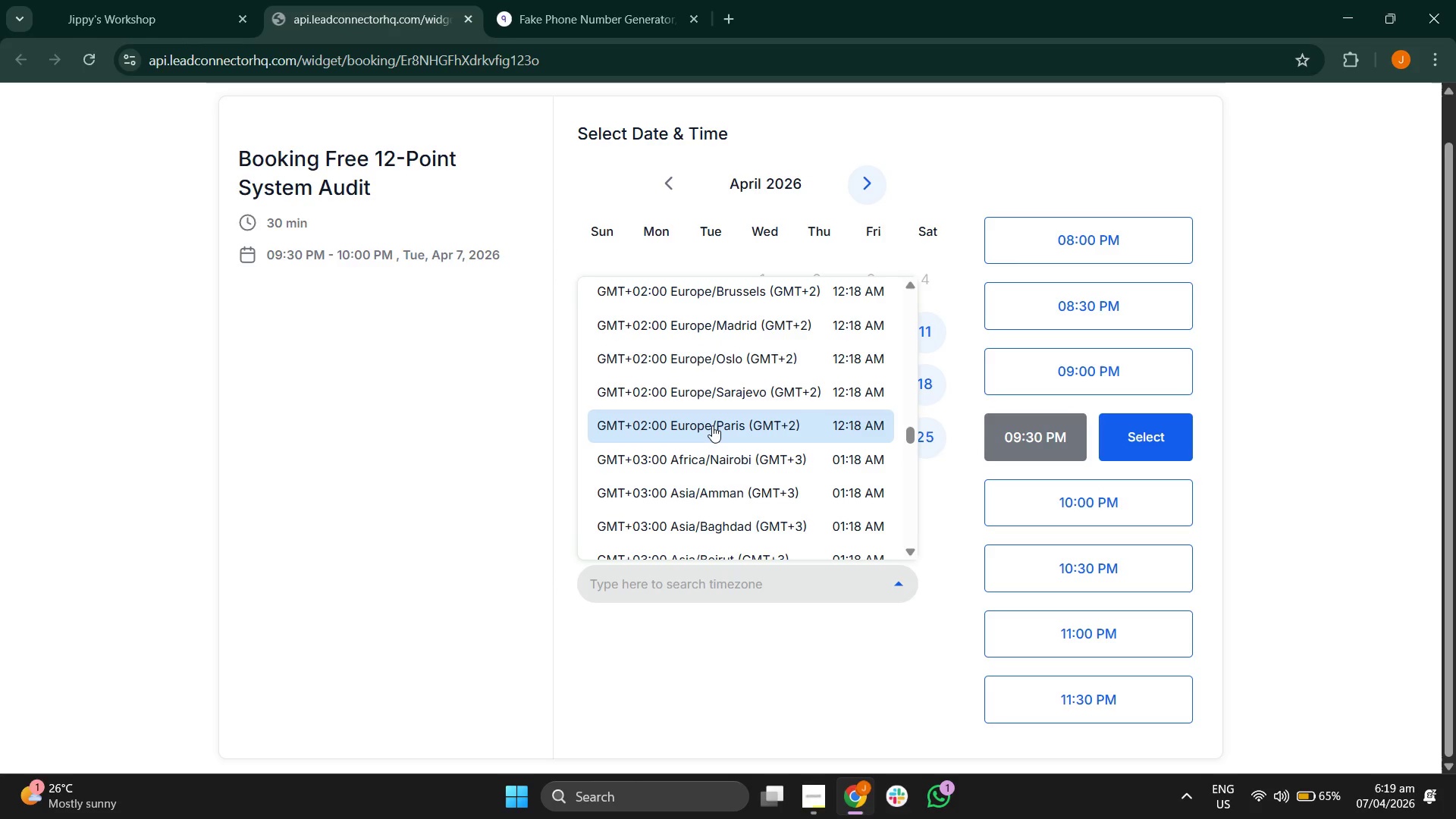 
scroll: coordinate [757, 393], scroll_direction: down, amount: 5.0
 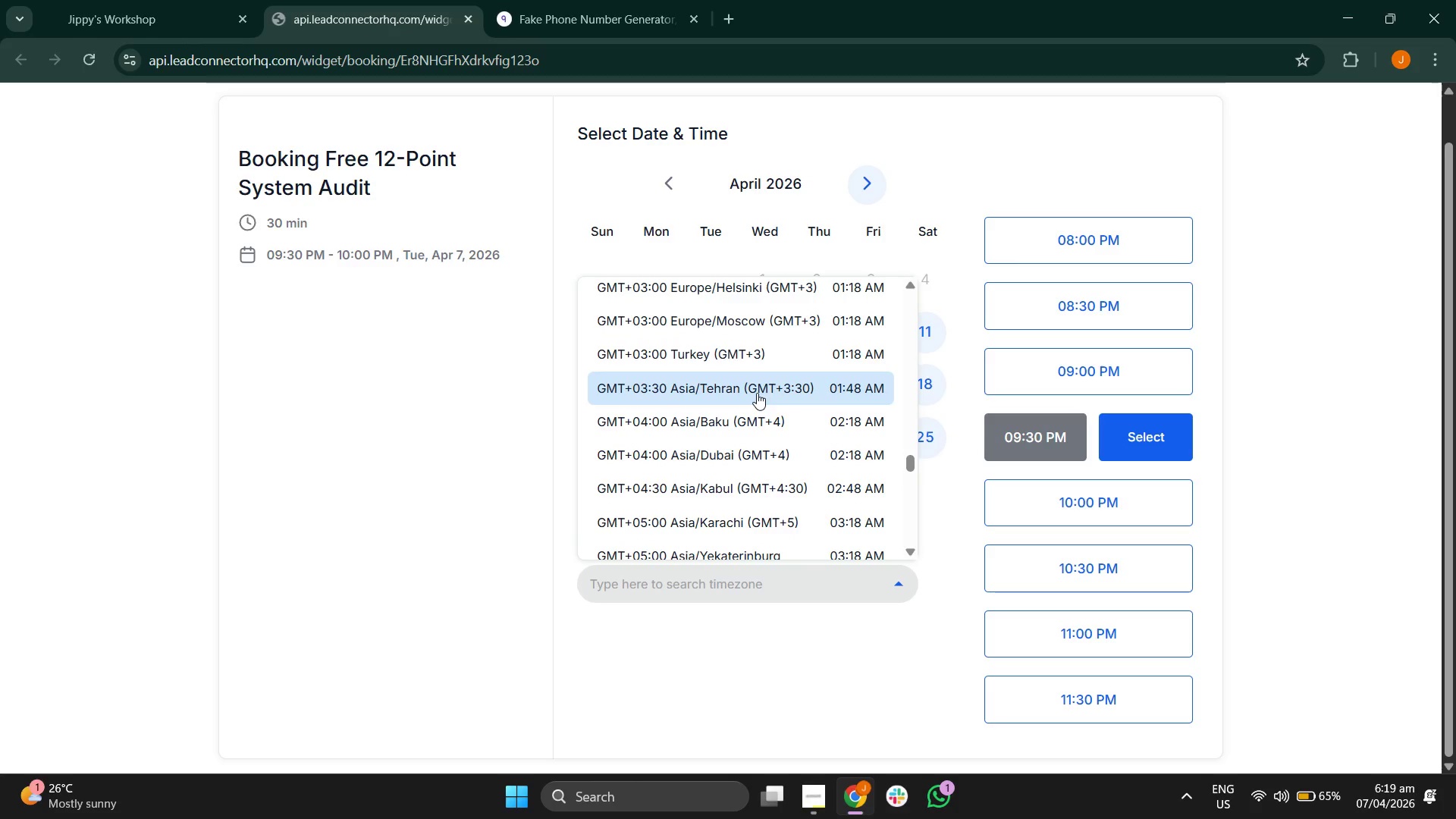 
scroll: coordinate [767, 438], scroll_direction: down, amount: 6.0
 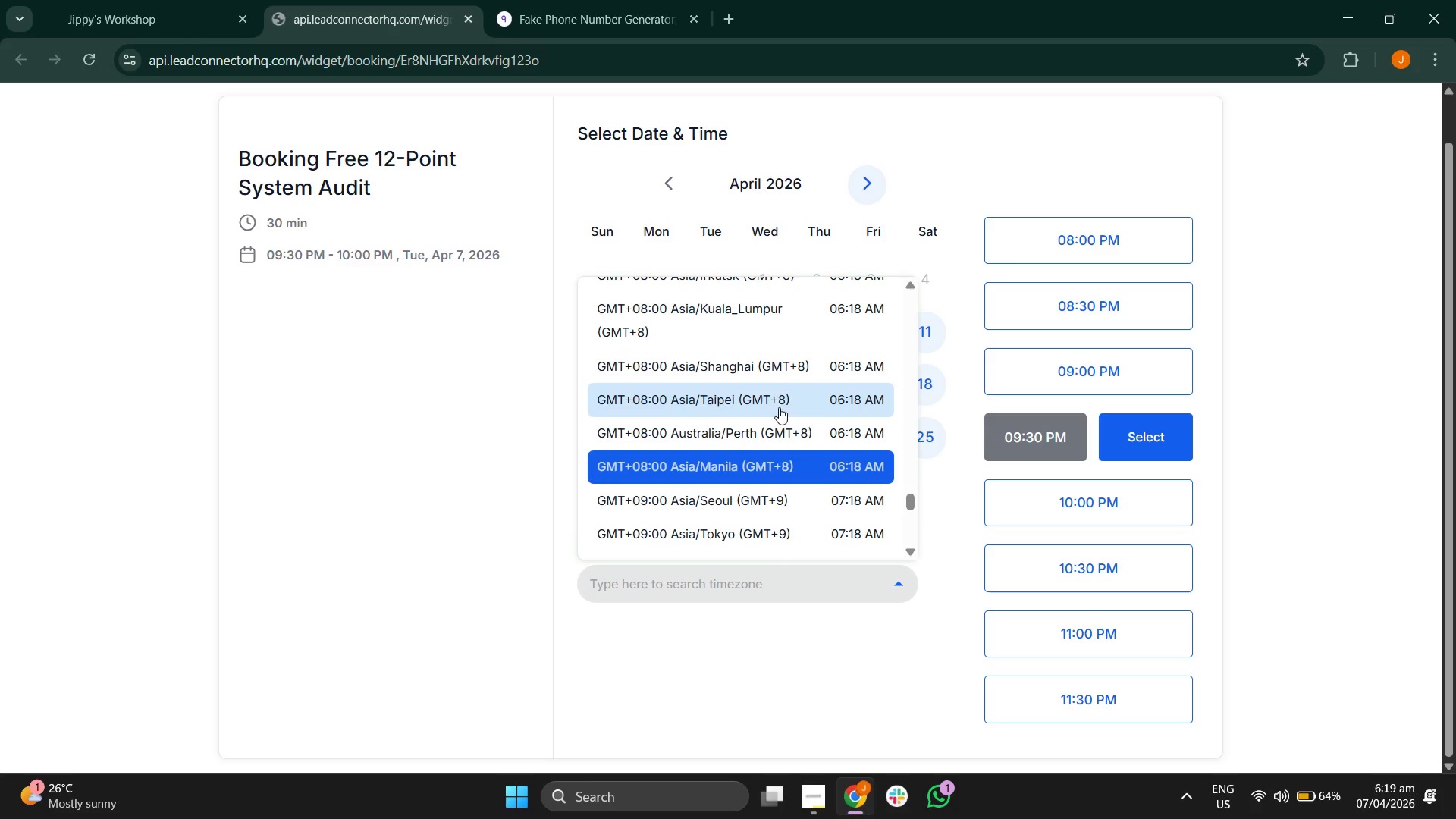 
scroll: coordinate [782, 394], scroll_direction: down, amount: 6.0
 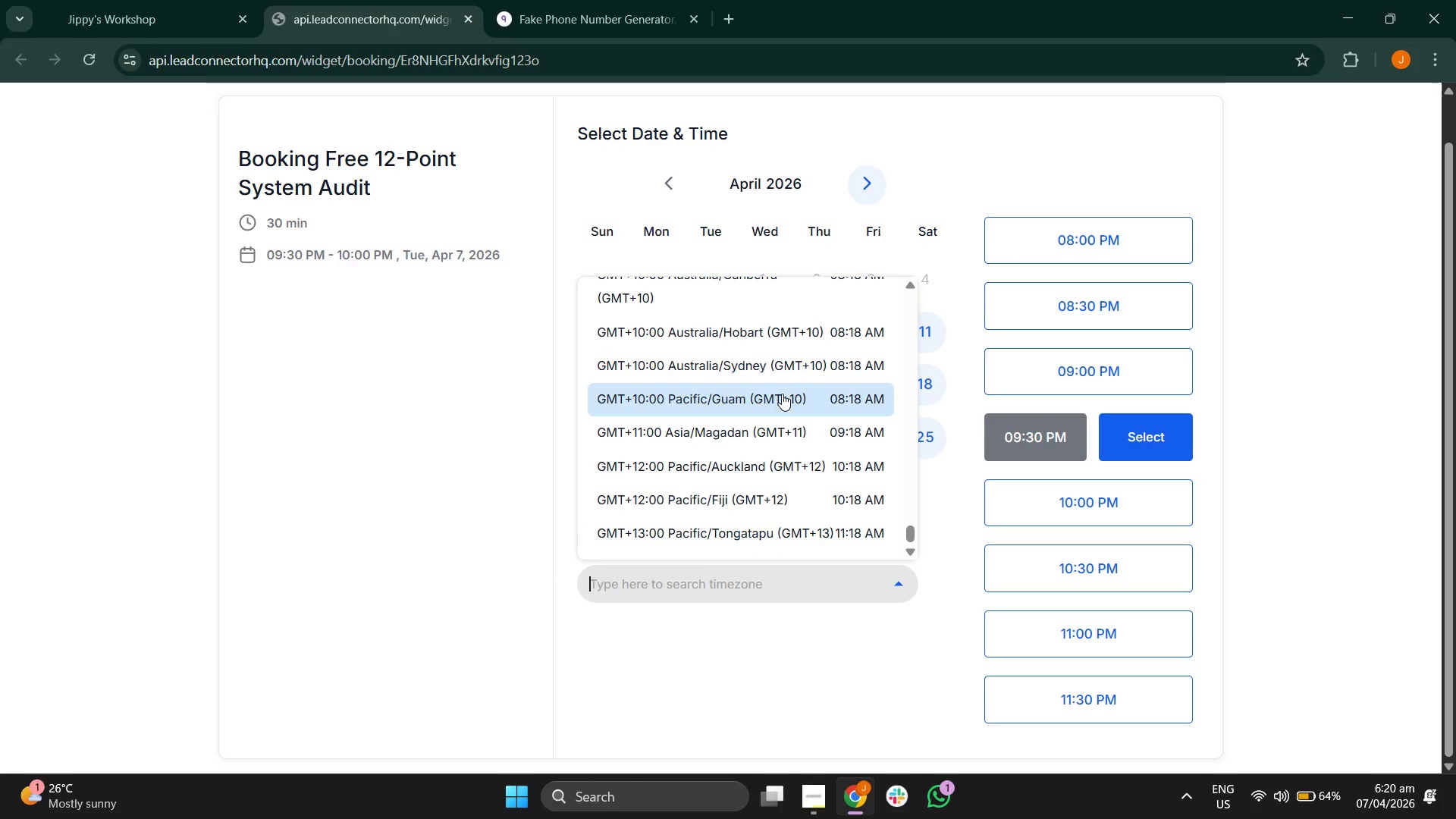 
scroll: coordinate [782, 394], scroll_direction: down, amount: 1.0
 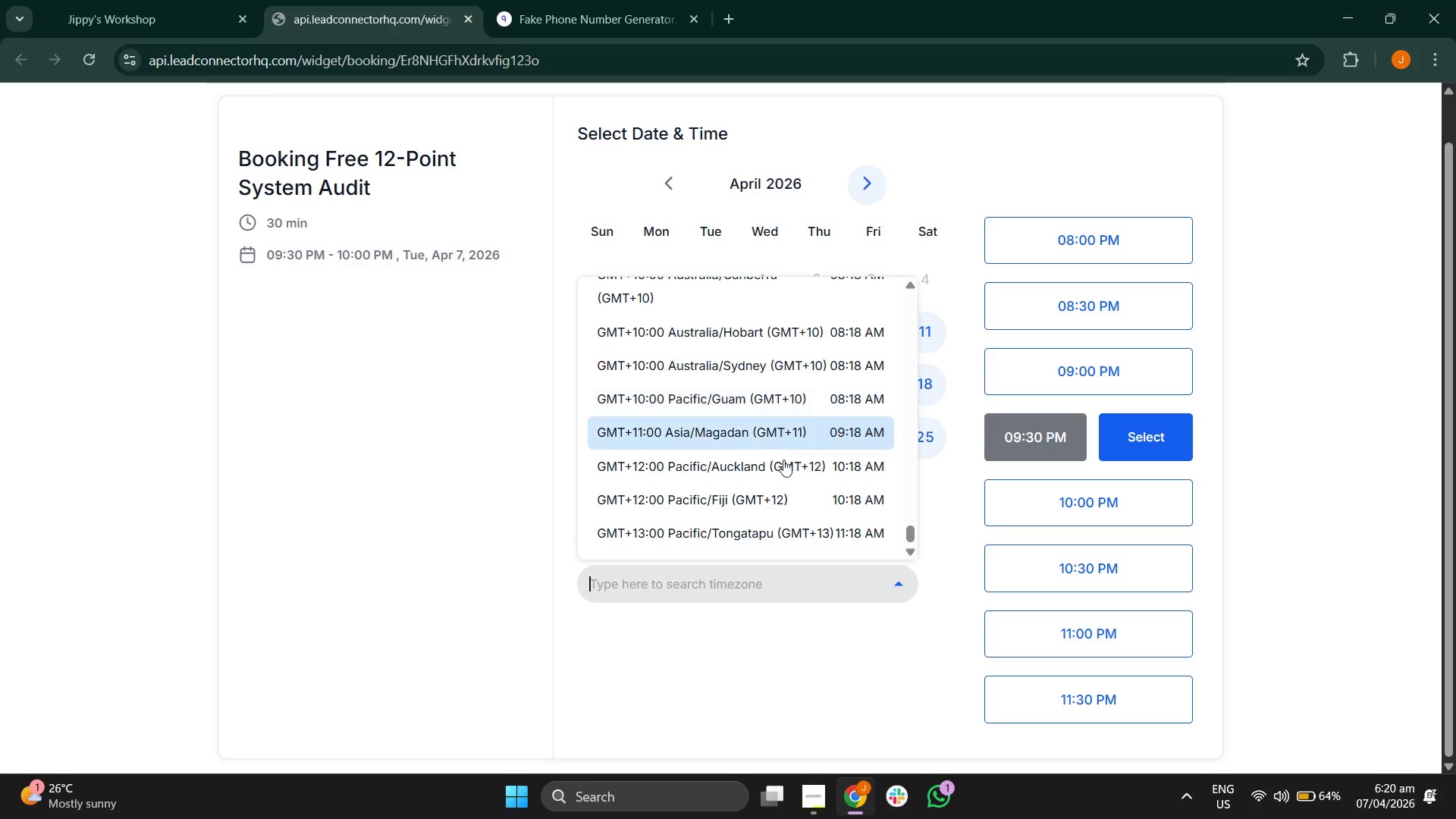 
scroll: coordinate [781, 469], scroll_direction: up, amount: 5.0
 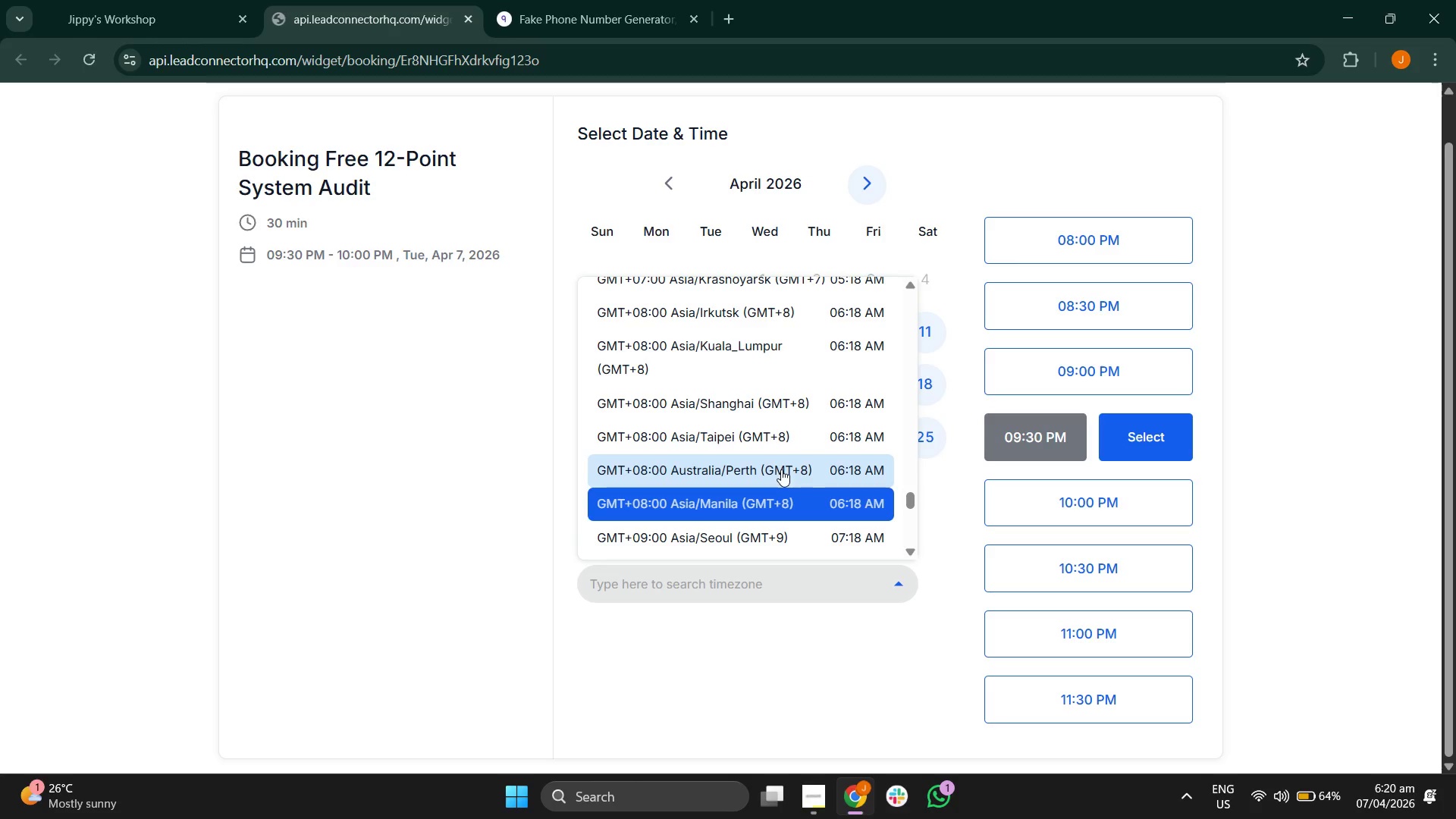 
scroll: coordinate [781, 469], scroll_direction: up, amount: 5.0
 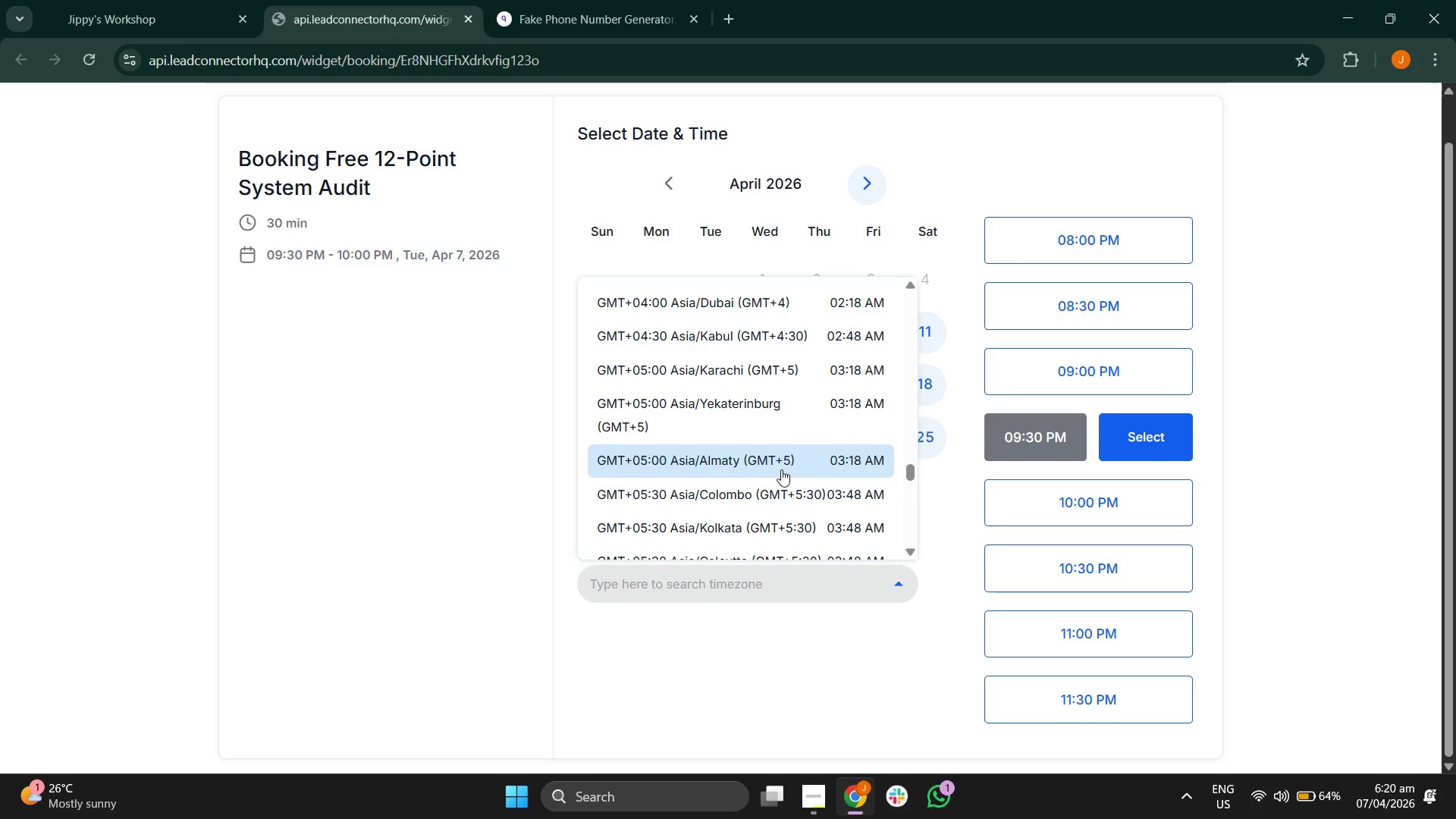 
scroll: coordinate [781, 469], scroll_direction: up, amount: 5.0
 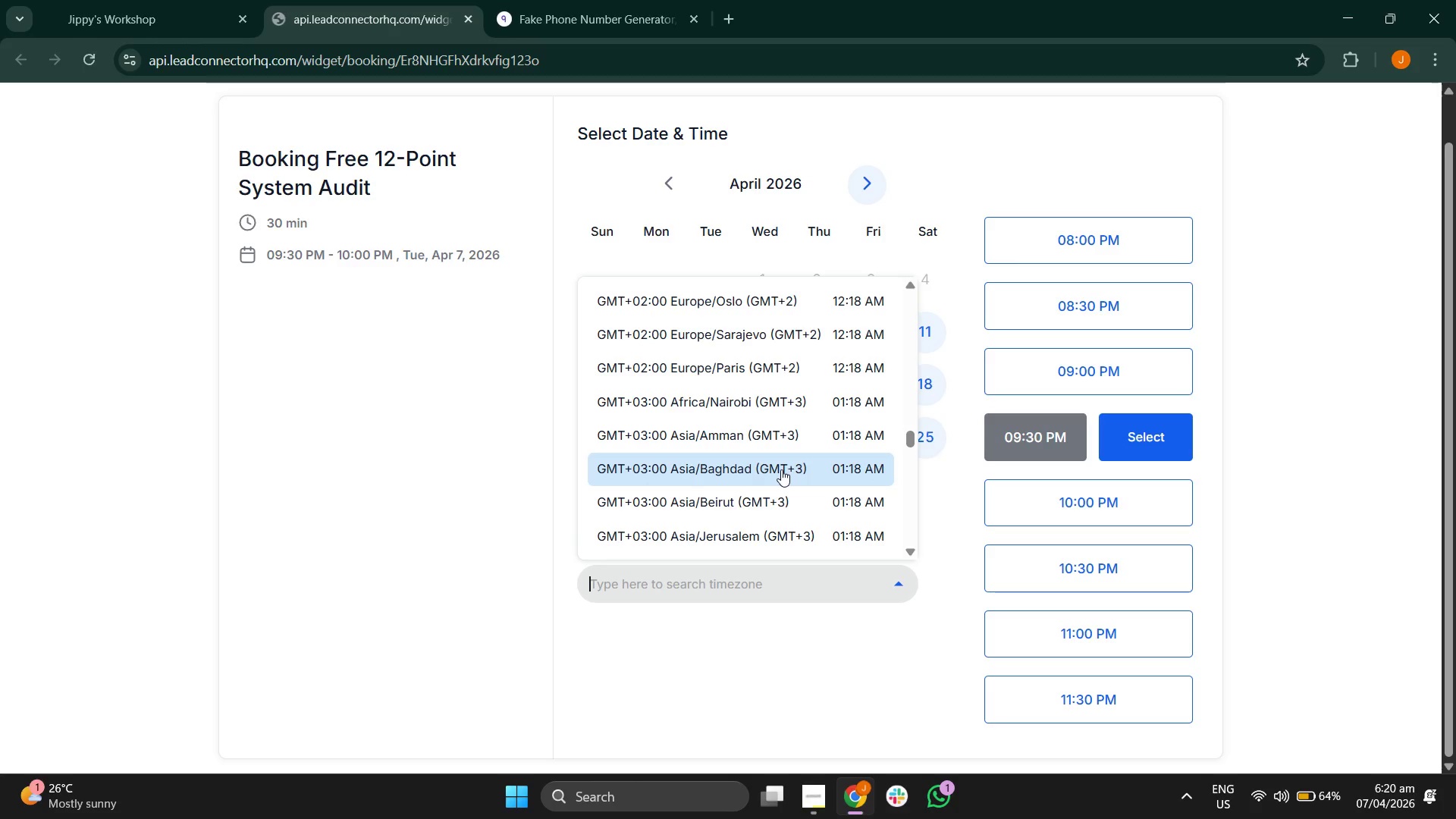 
scroll: coordinate [781, 469], scroll_direction: up, amount: 5.0
 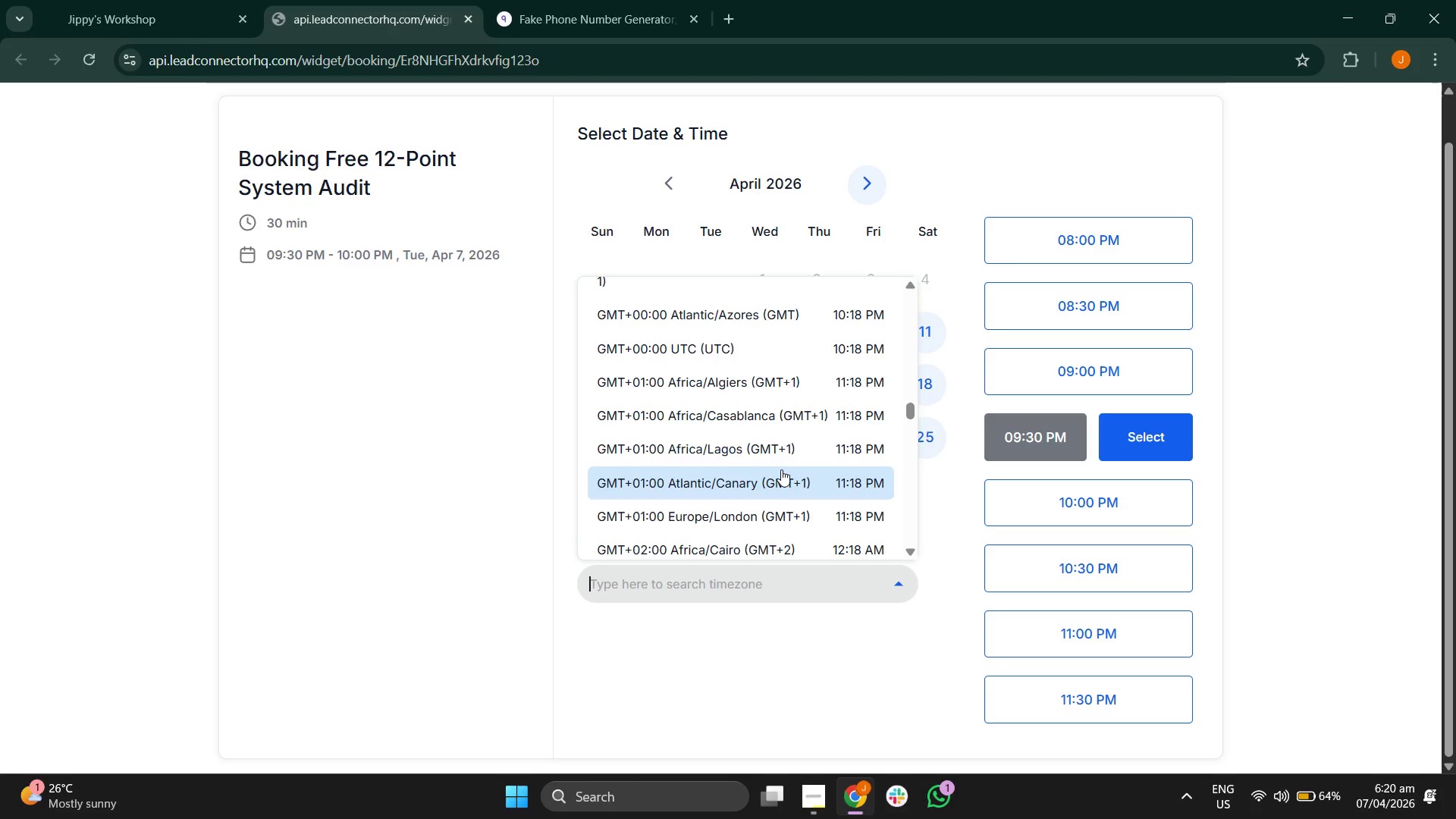 
scroll: coordinate [807, 484], scroll_direction: up, amount: 5.0
 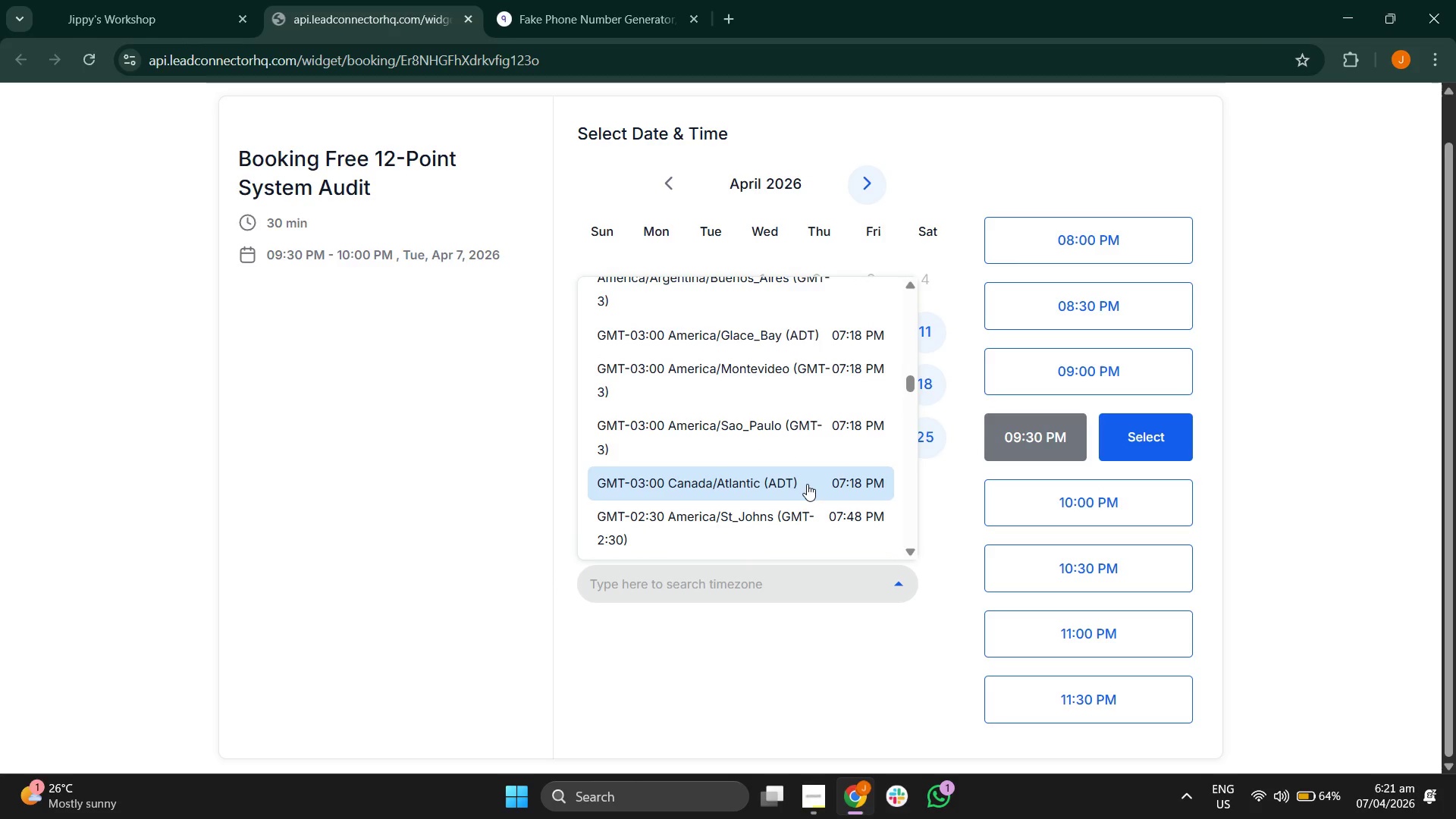 
scroll: coordinate [807, 484], scroll_direction: up, amount: 5.0
 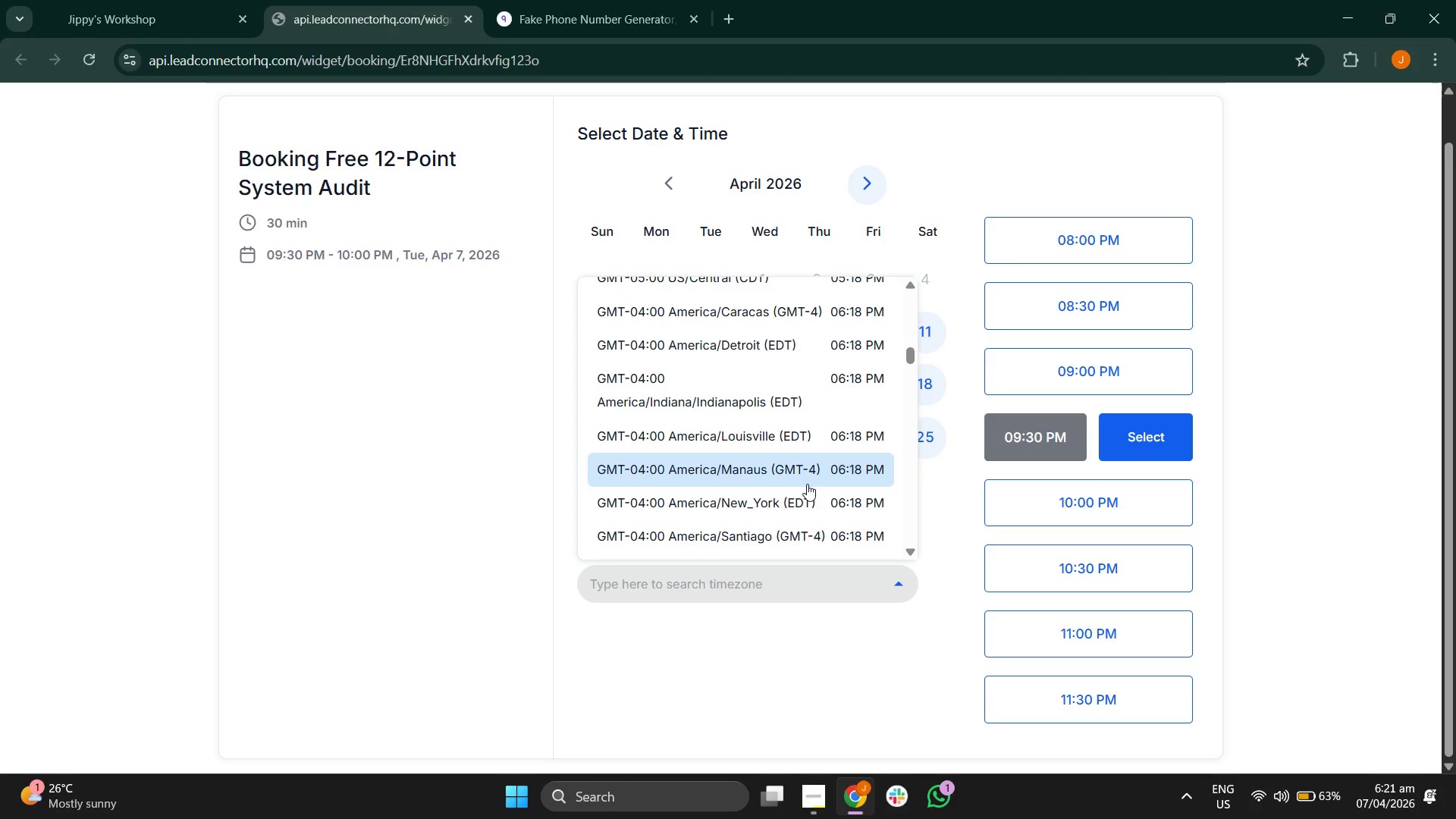 
scroll: coordinate [807, 484], scroll_direction: up, amount: 6.0
 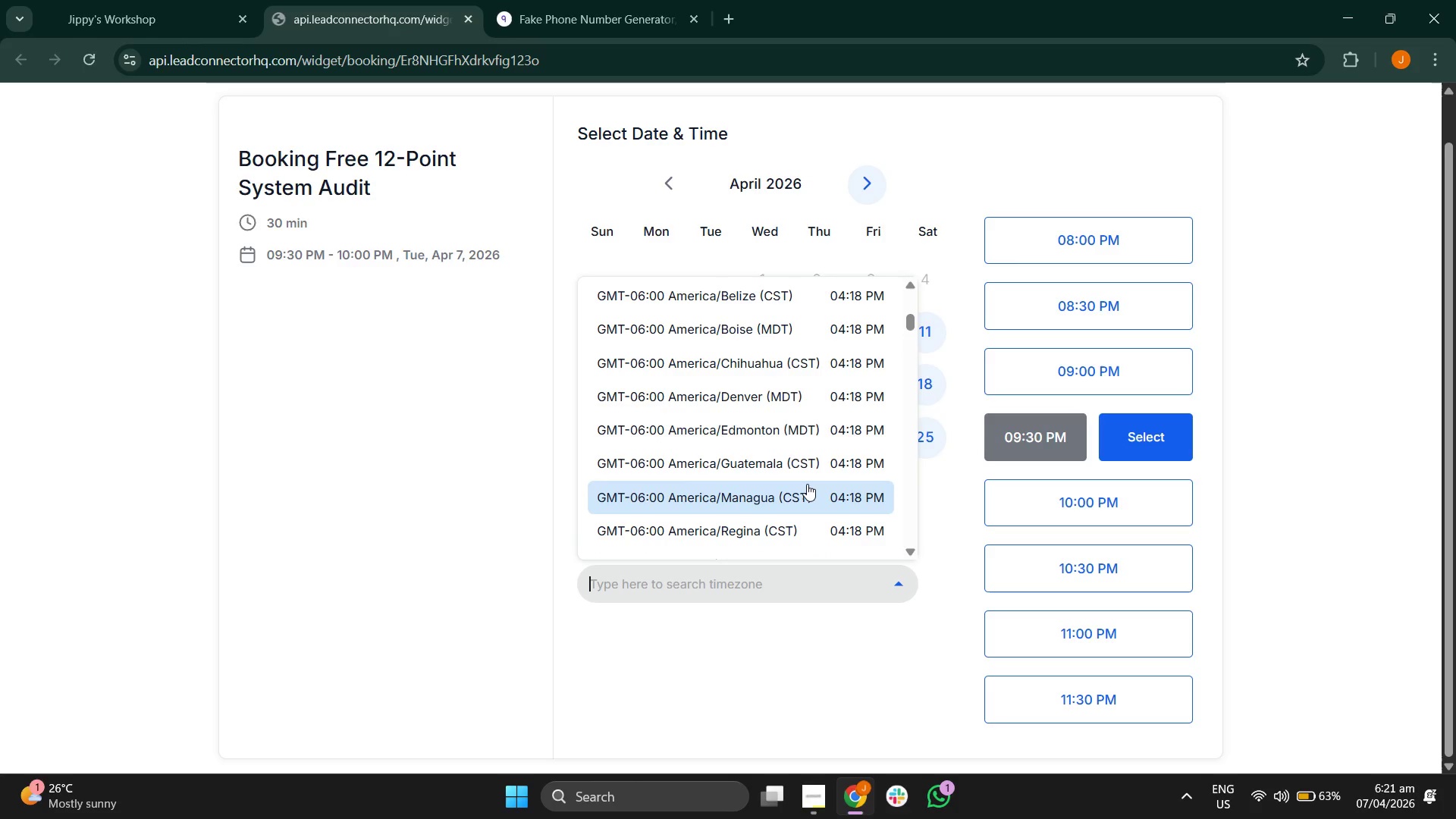 
scroll: coordinate [801, 502], scroll_direction: up, amount: 3.0
 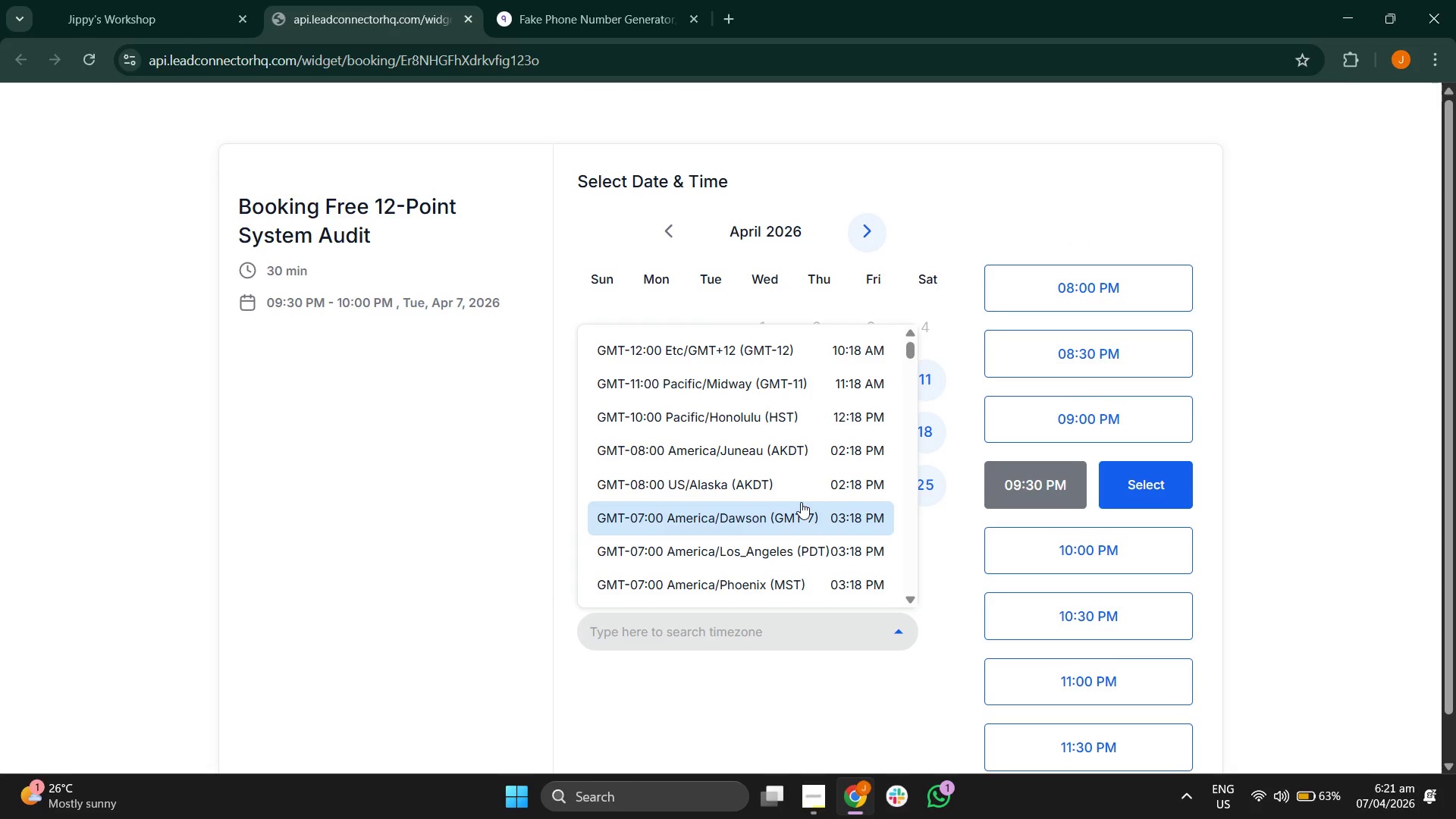 
scroll: coordinate [801, 502], scroll_direction: none, amount: 0.0
 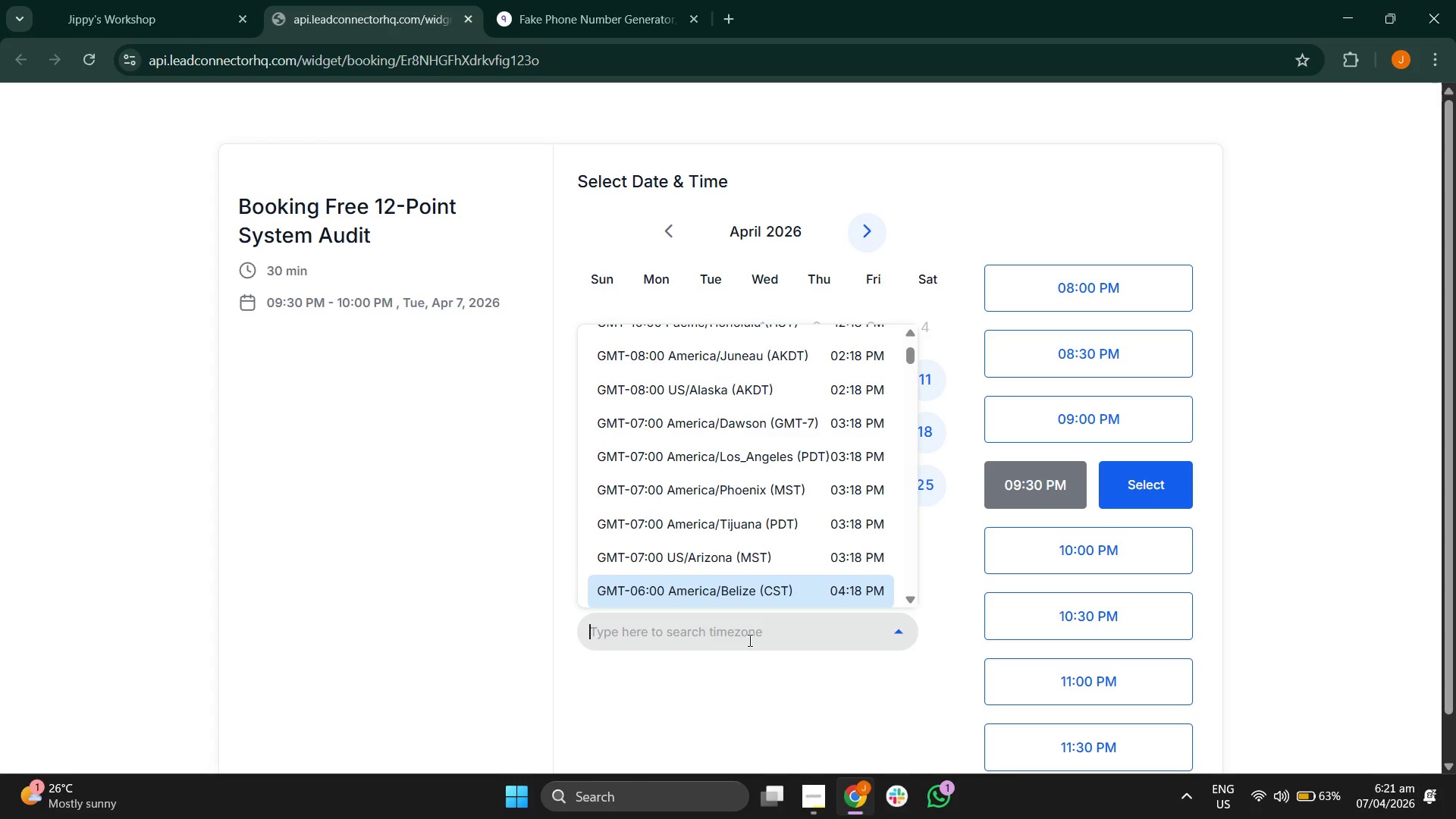 
type(new)
 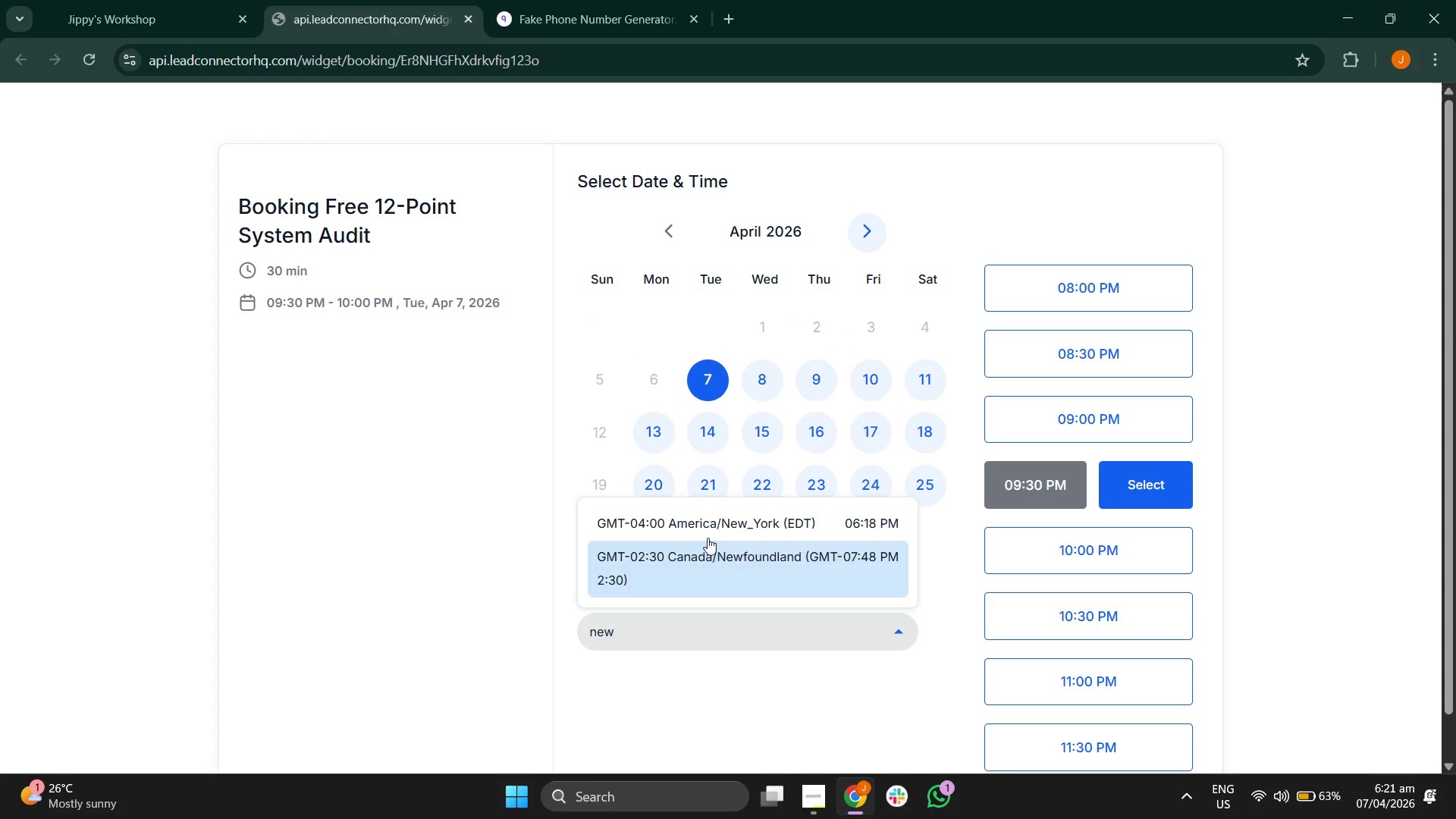 
left_click([701, 531])
 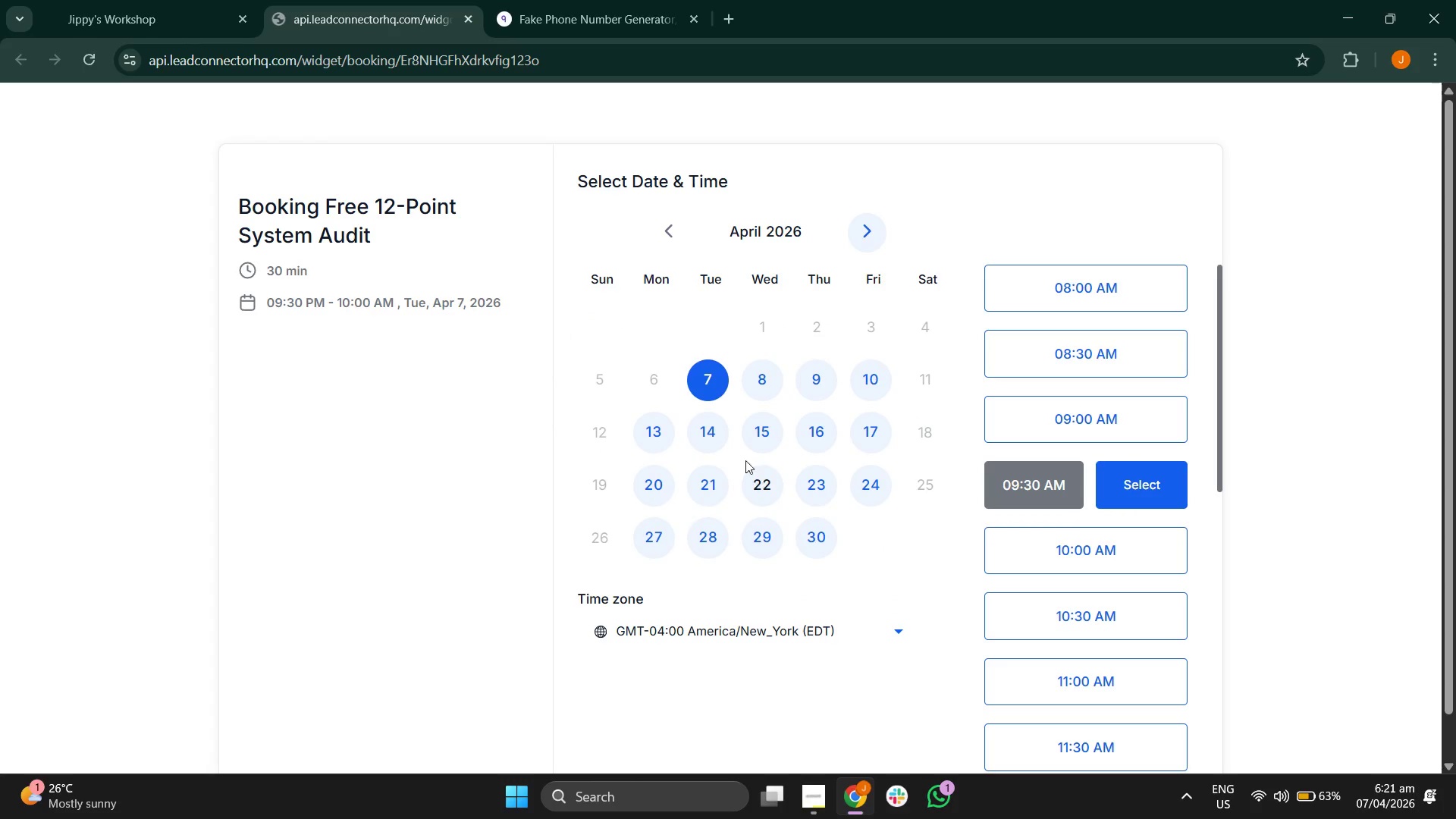 
scroll: coordinate [1054, 446], scroll_direction: down, amount: 2.0
 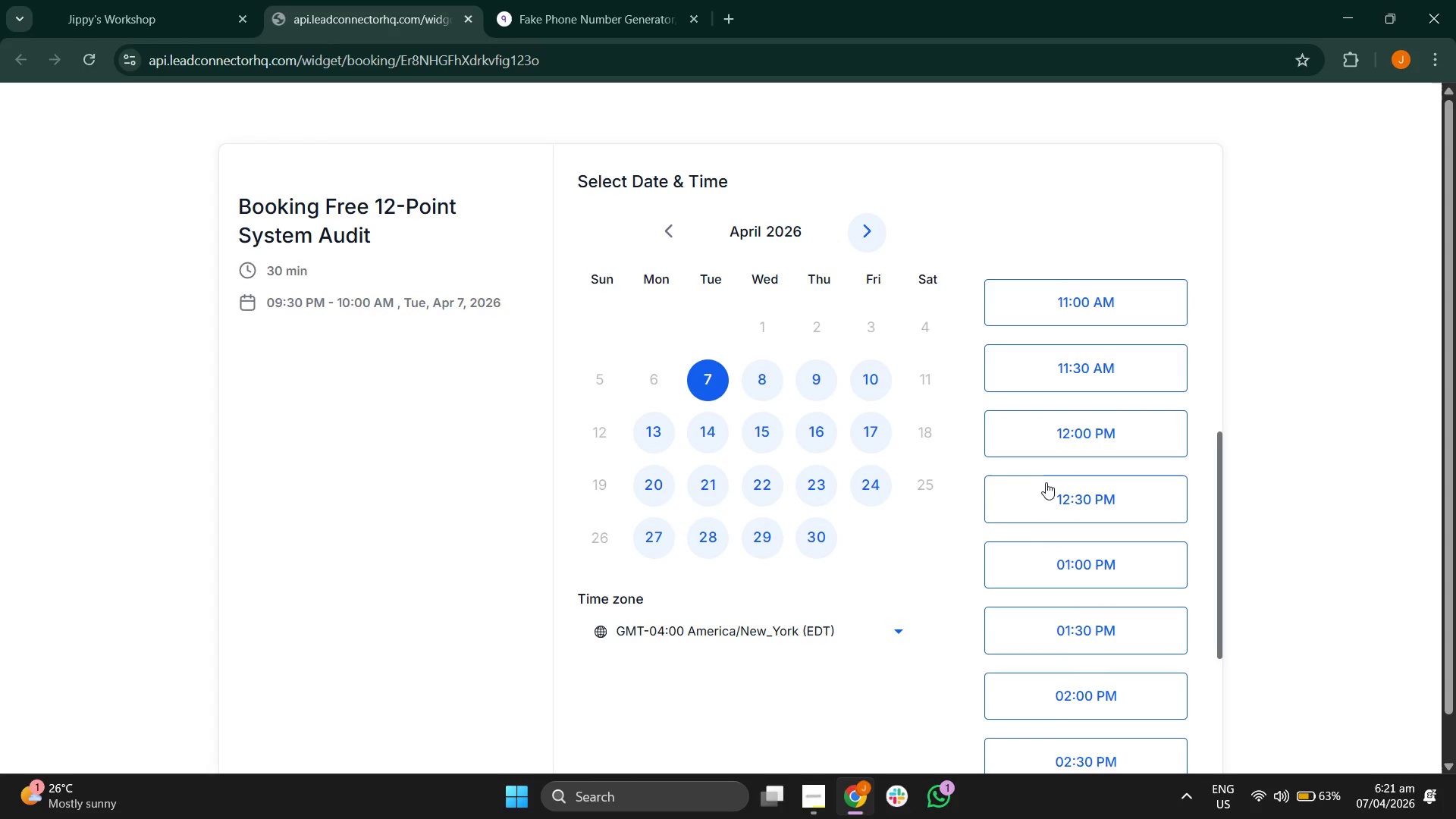 
scroll: coordinate [1059, 532], scroll_direction: up, amount: 6.0
 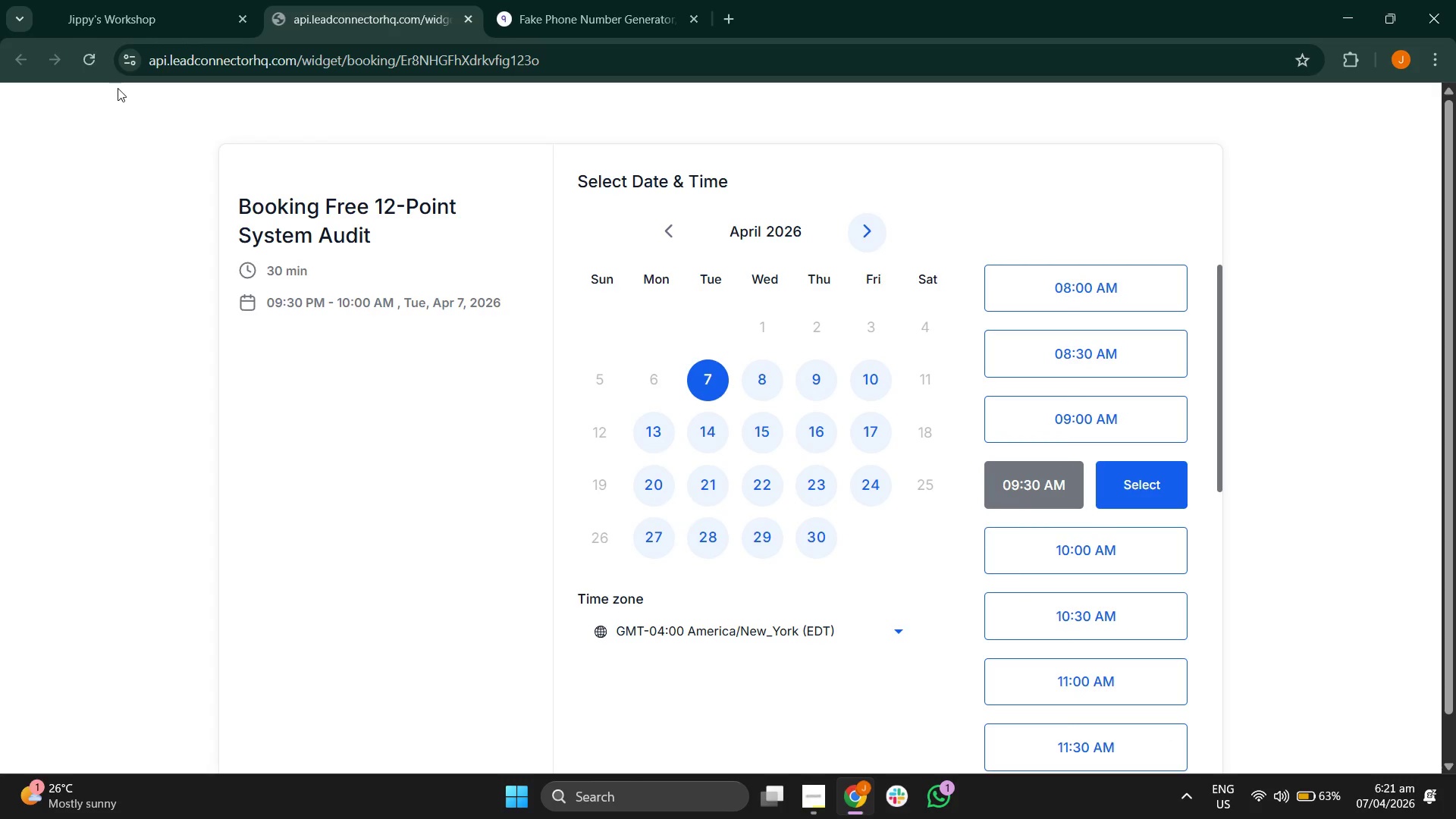 
left_click([140, 0])
 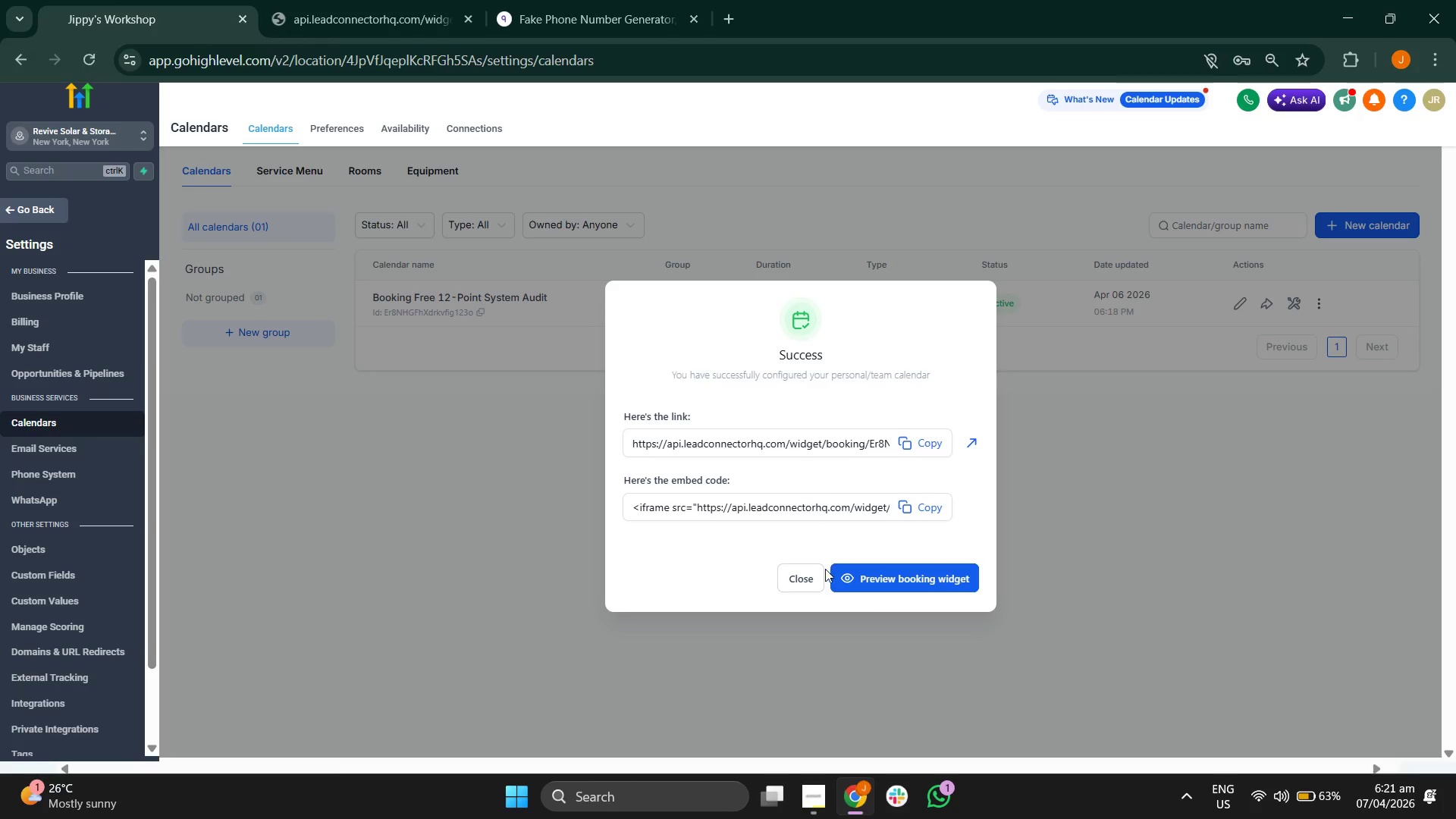 
left_click([808, 578])
 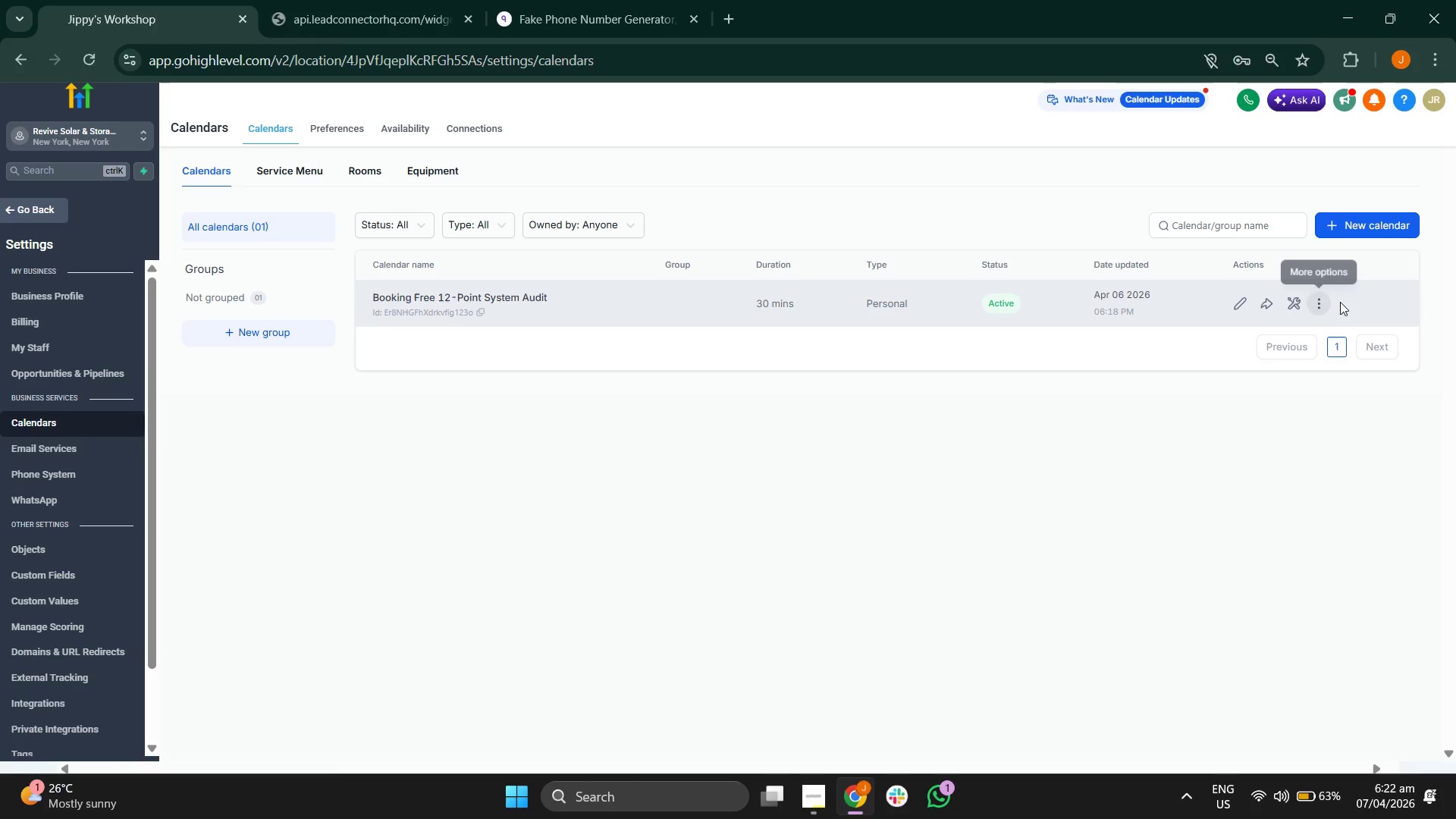 
left_click([1316, 306])
 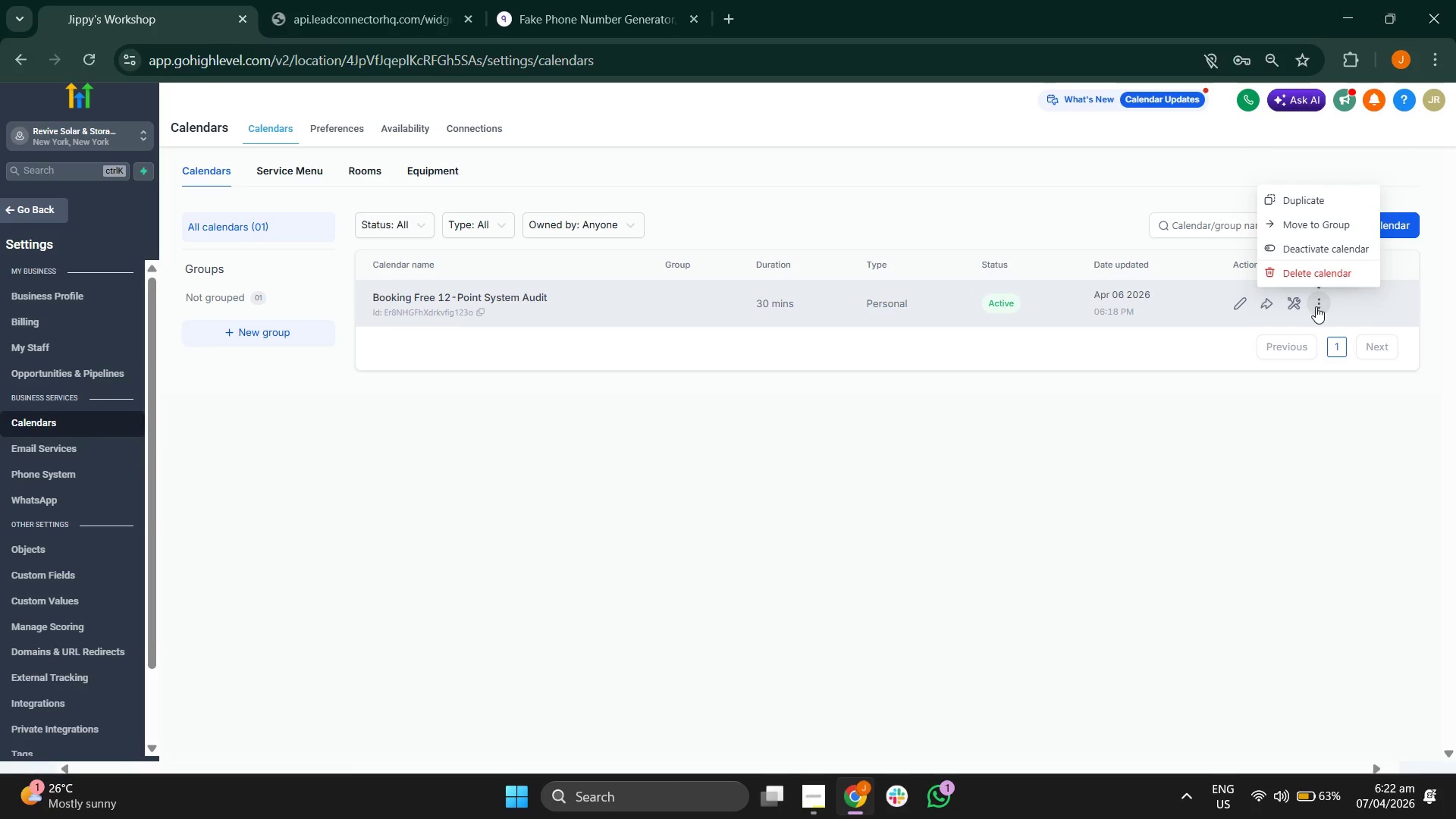 
left_click([1068, 479])
 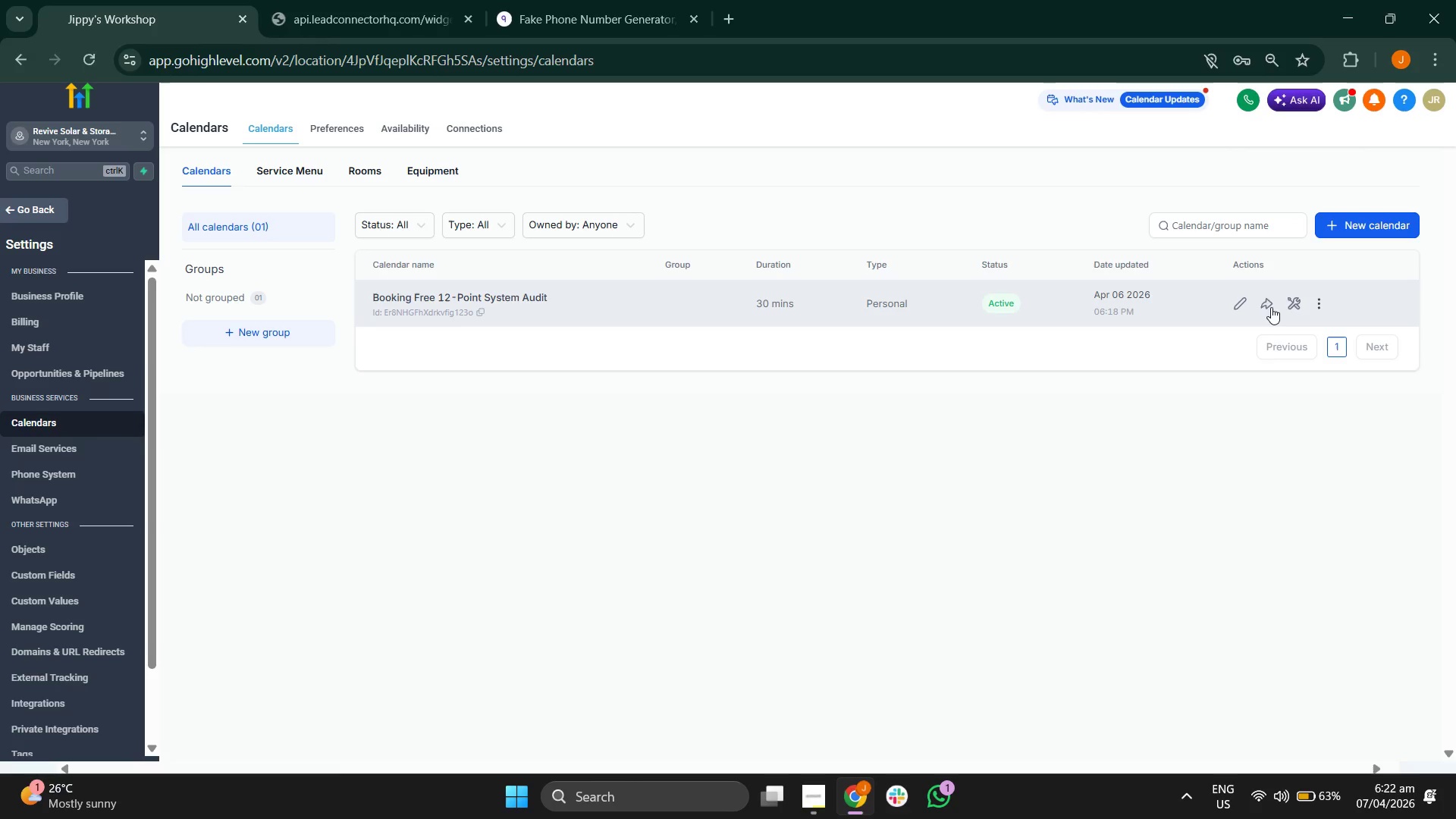 
left_click([1269, 301])
 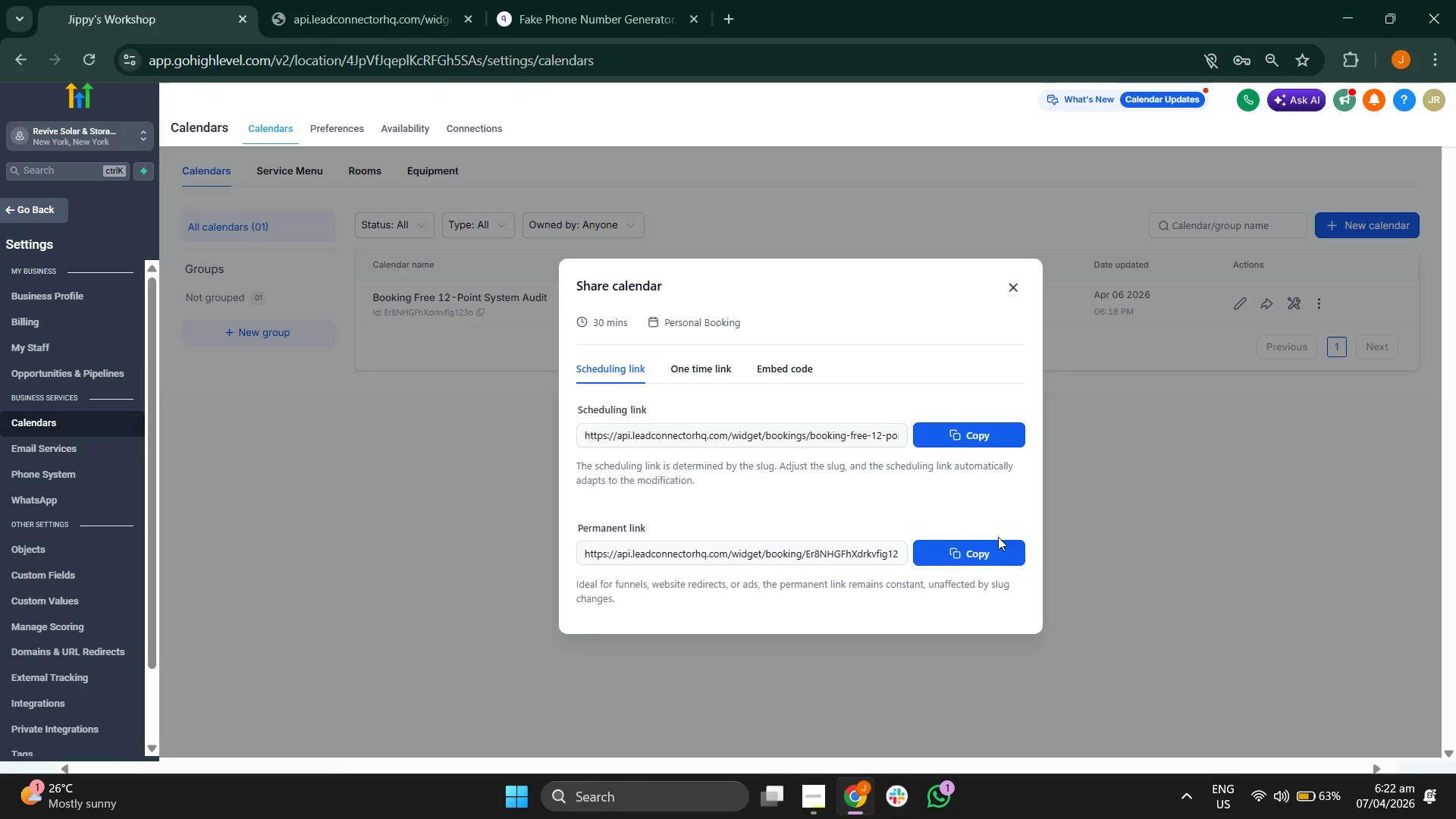 
left_click([987, 545])
 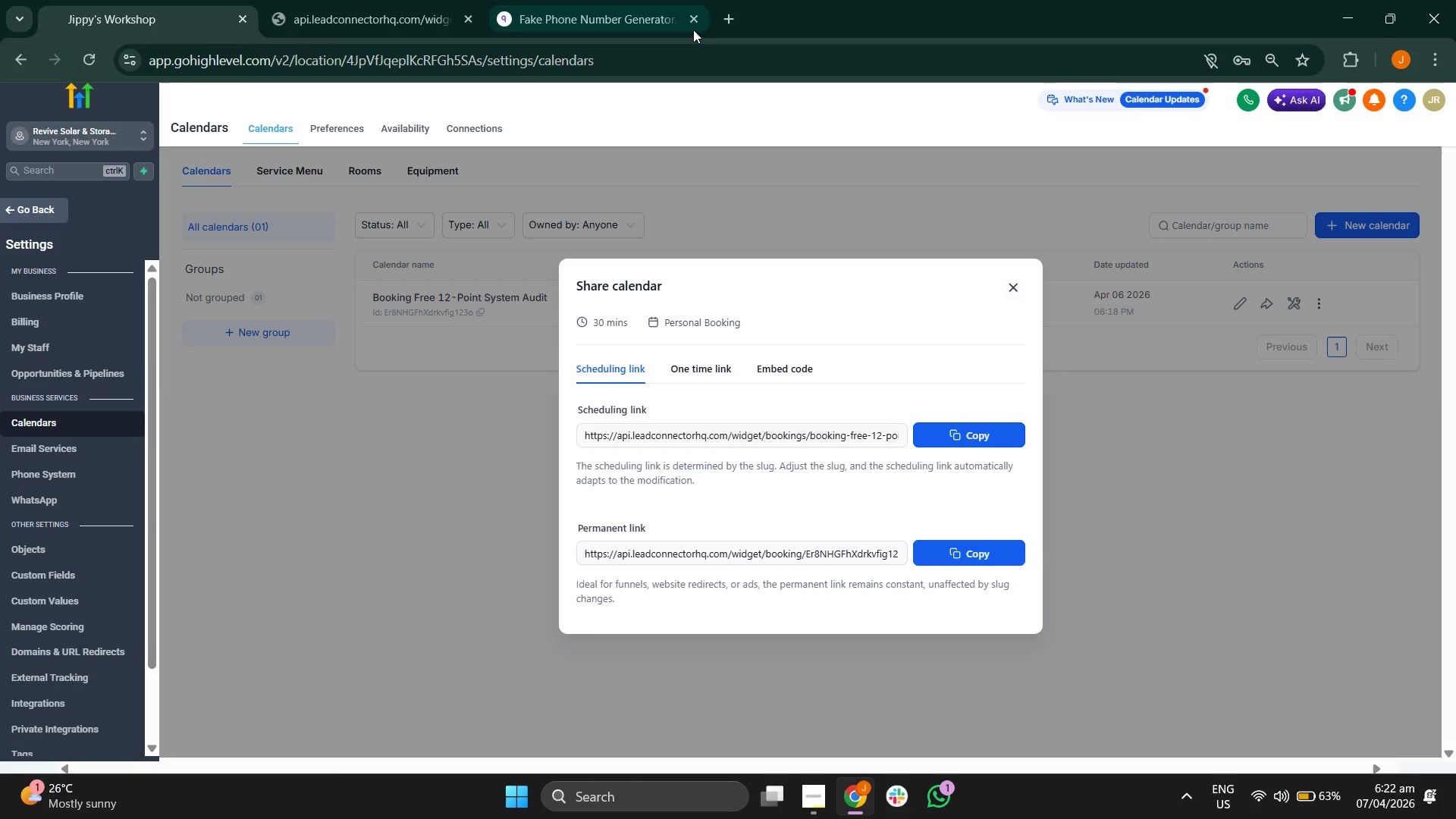 
left_click([733, 8])
 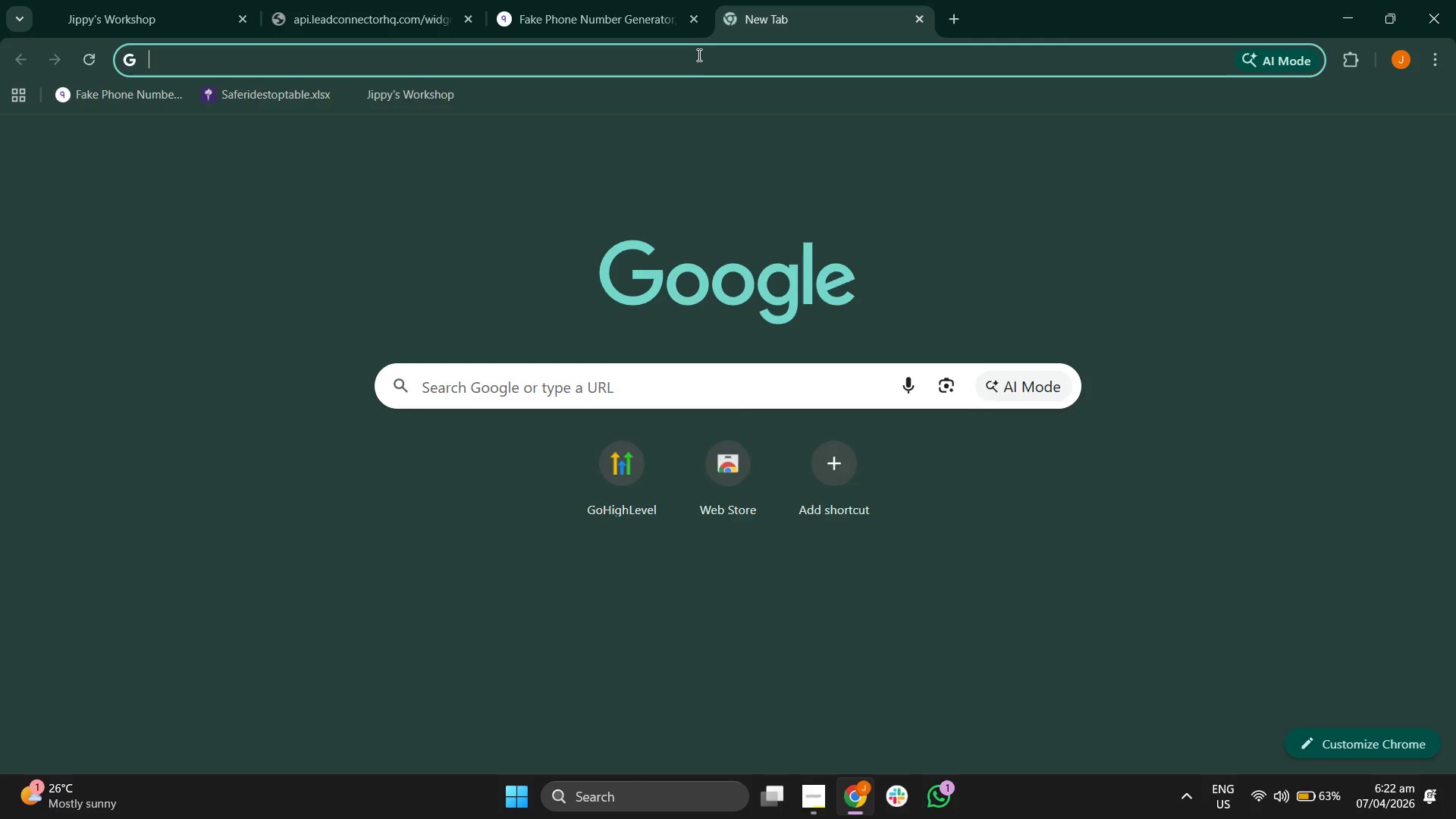 
right_click([695, 61])
 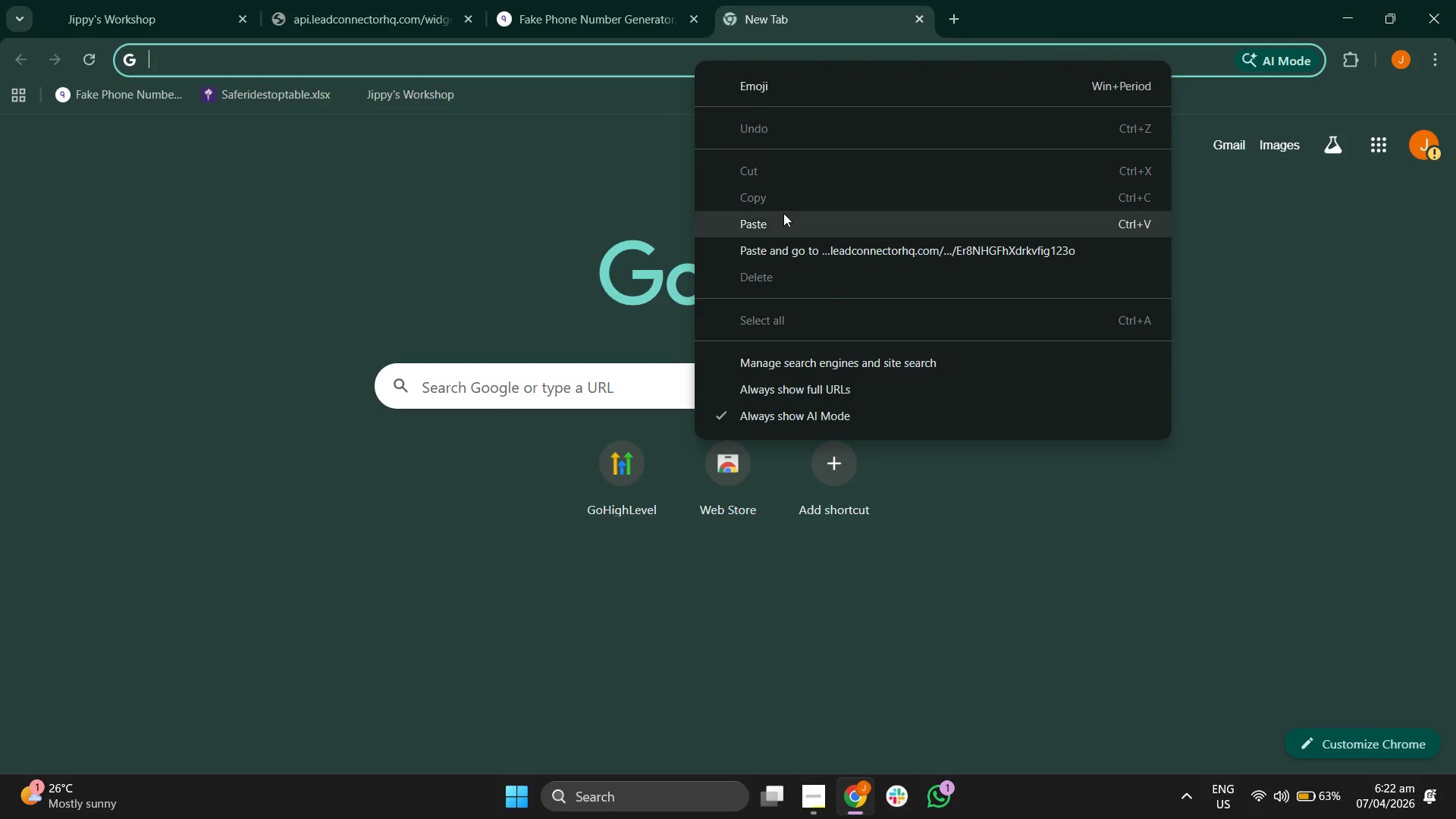 
left_click([784, 218])
 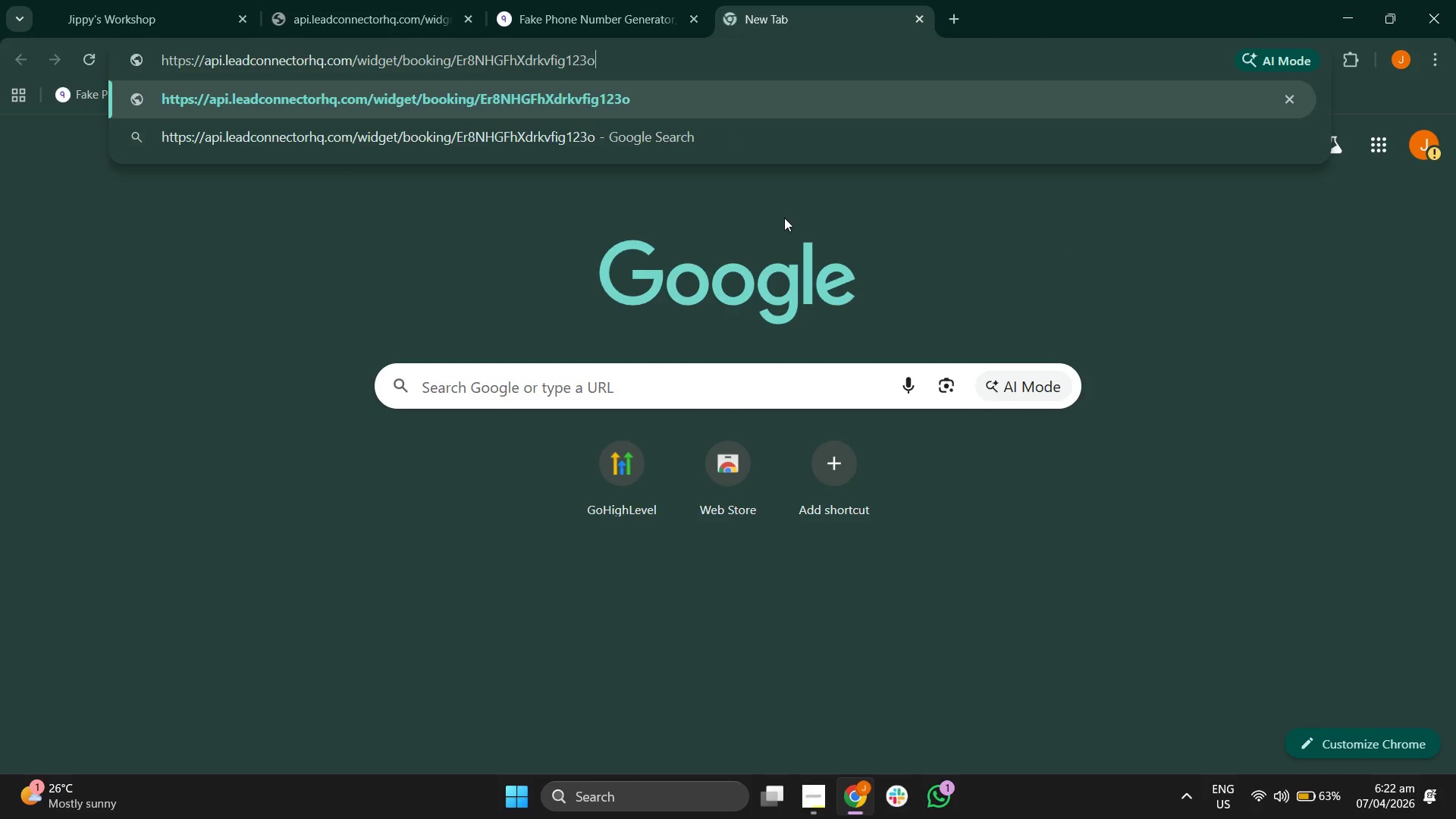 
key(Enter)
 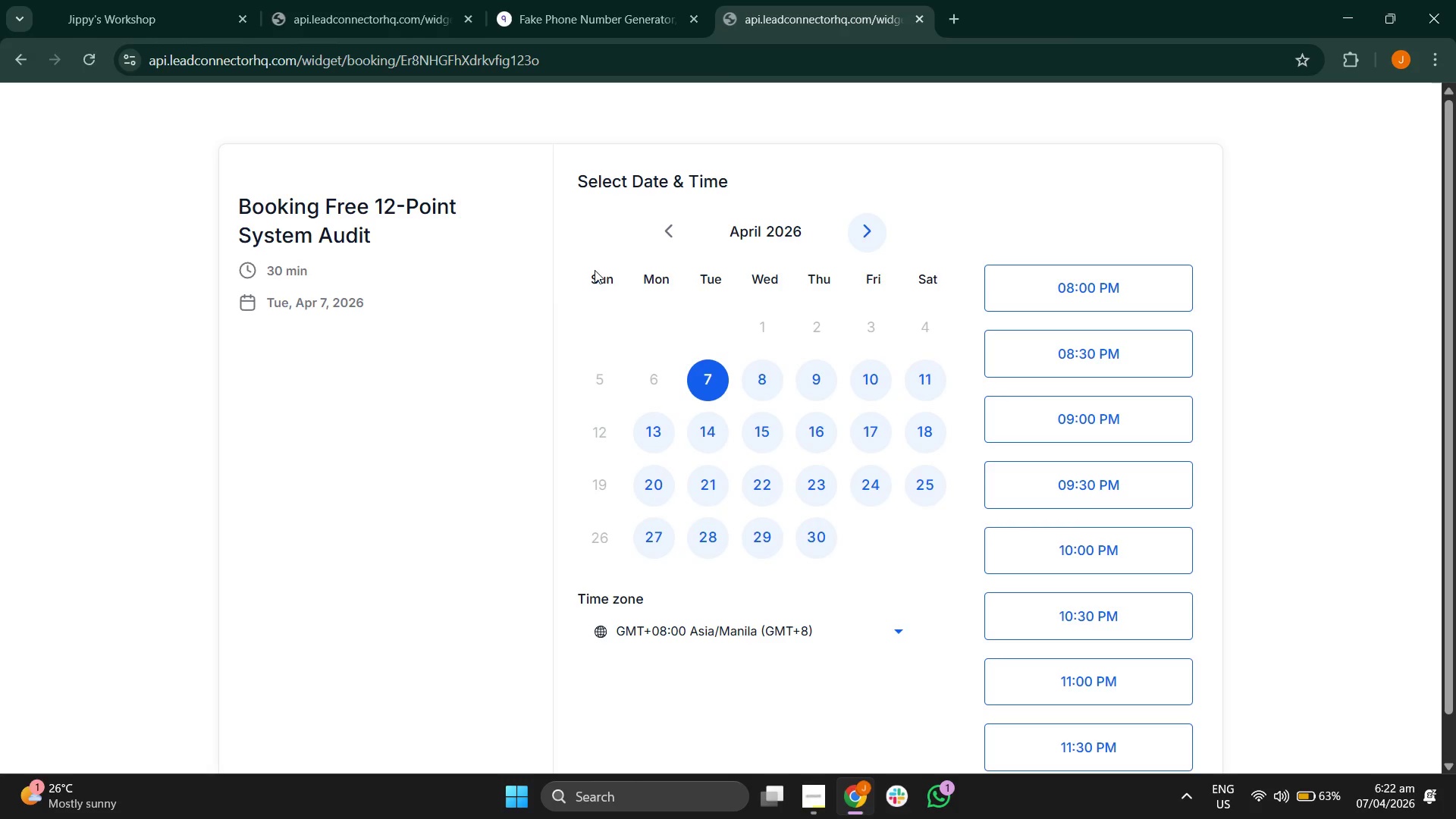 
double_click([293, 232])
 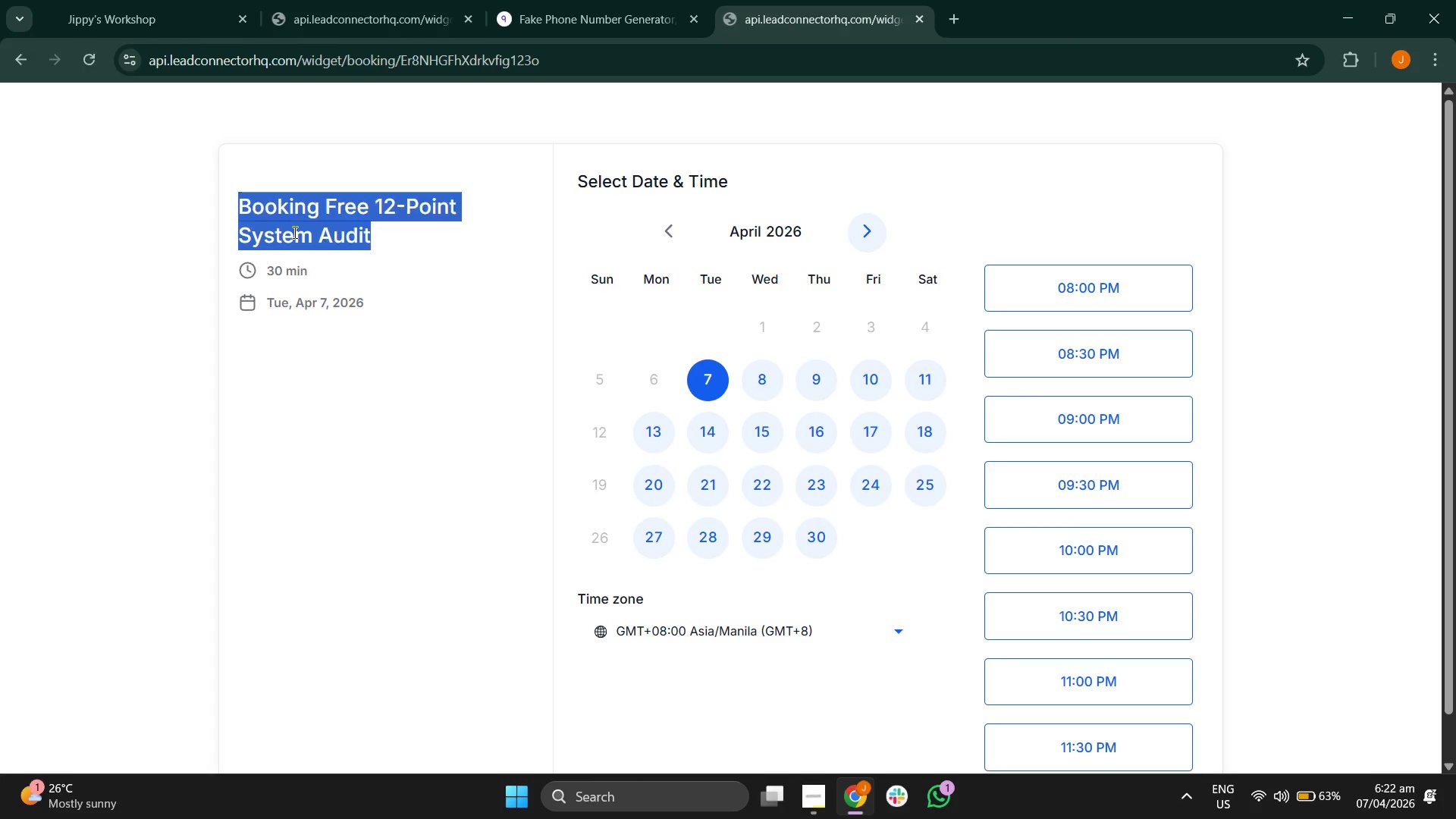 
triple_click([293, 232])
 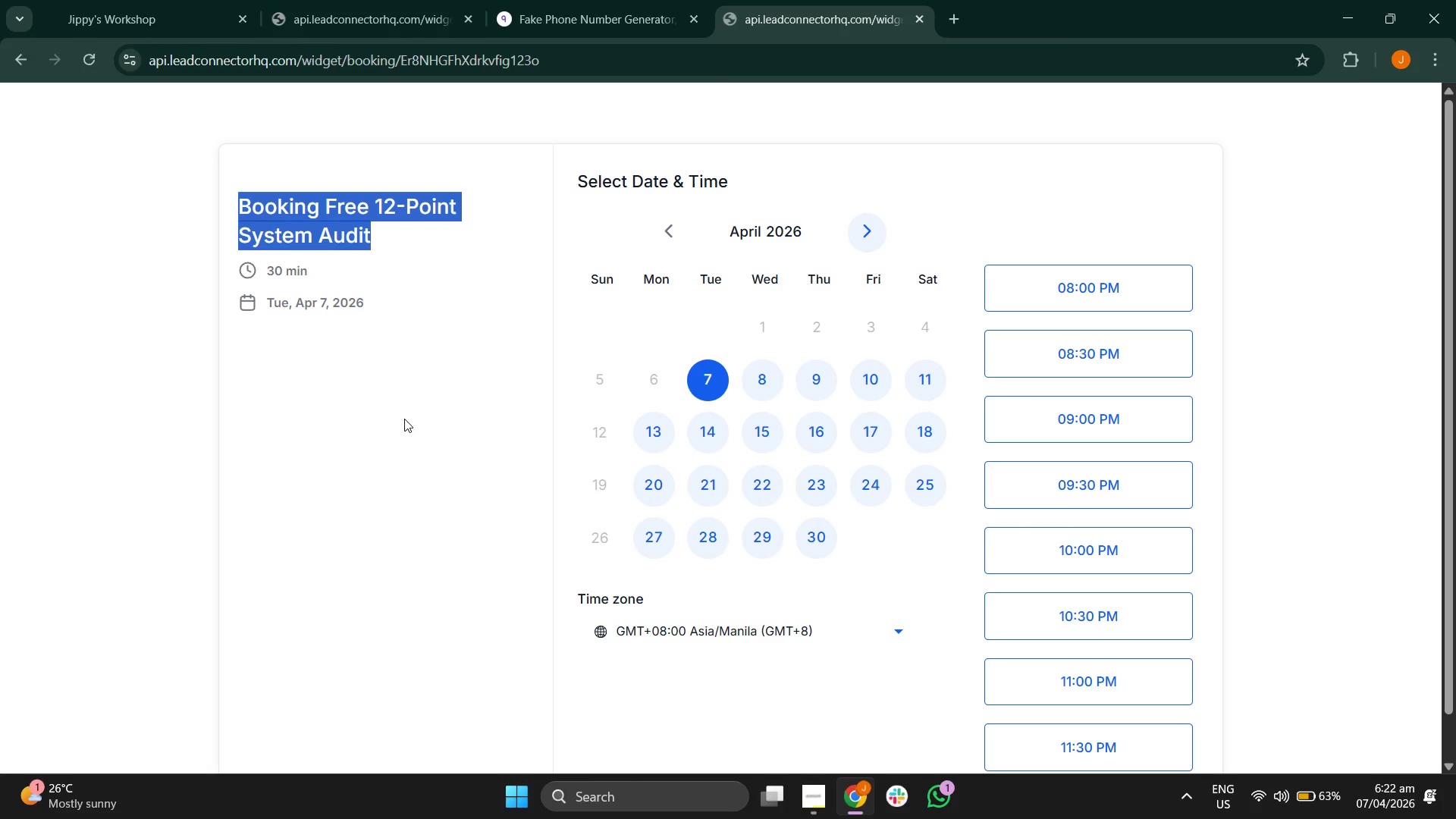 
left_click([404, 418])
 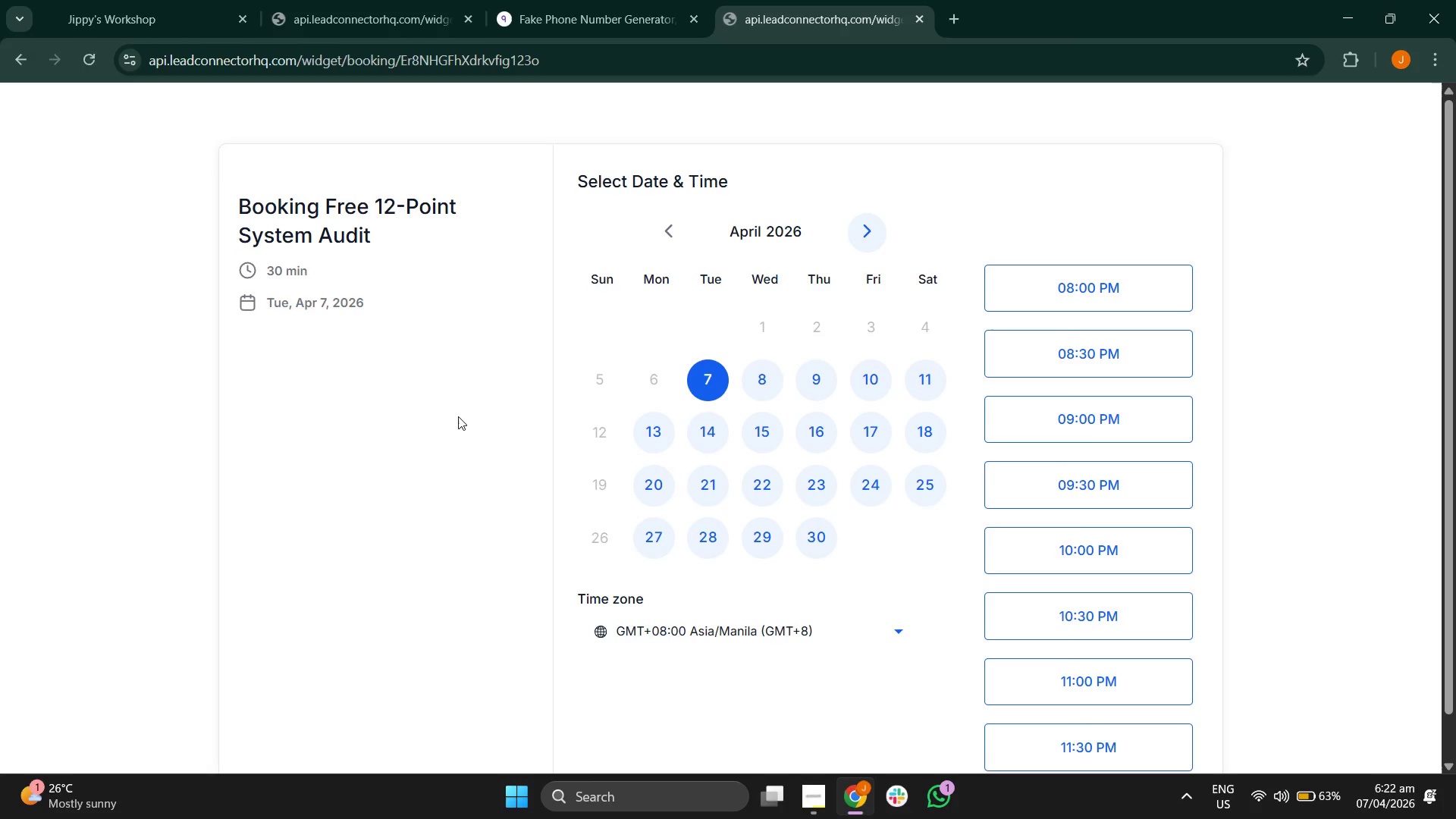 
scroll: coordinate [458, 416], scroll_direction: down, amount: 1.0
 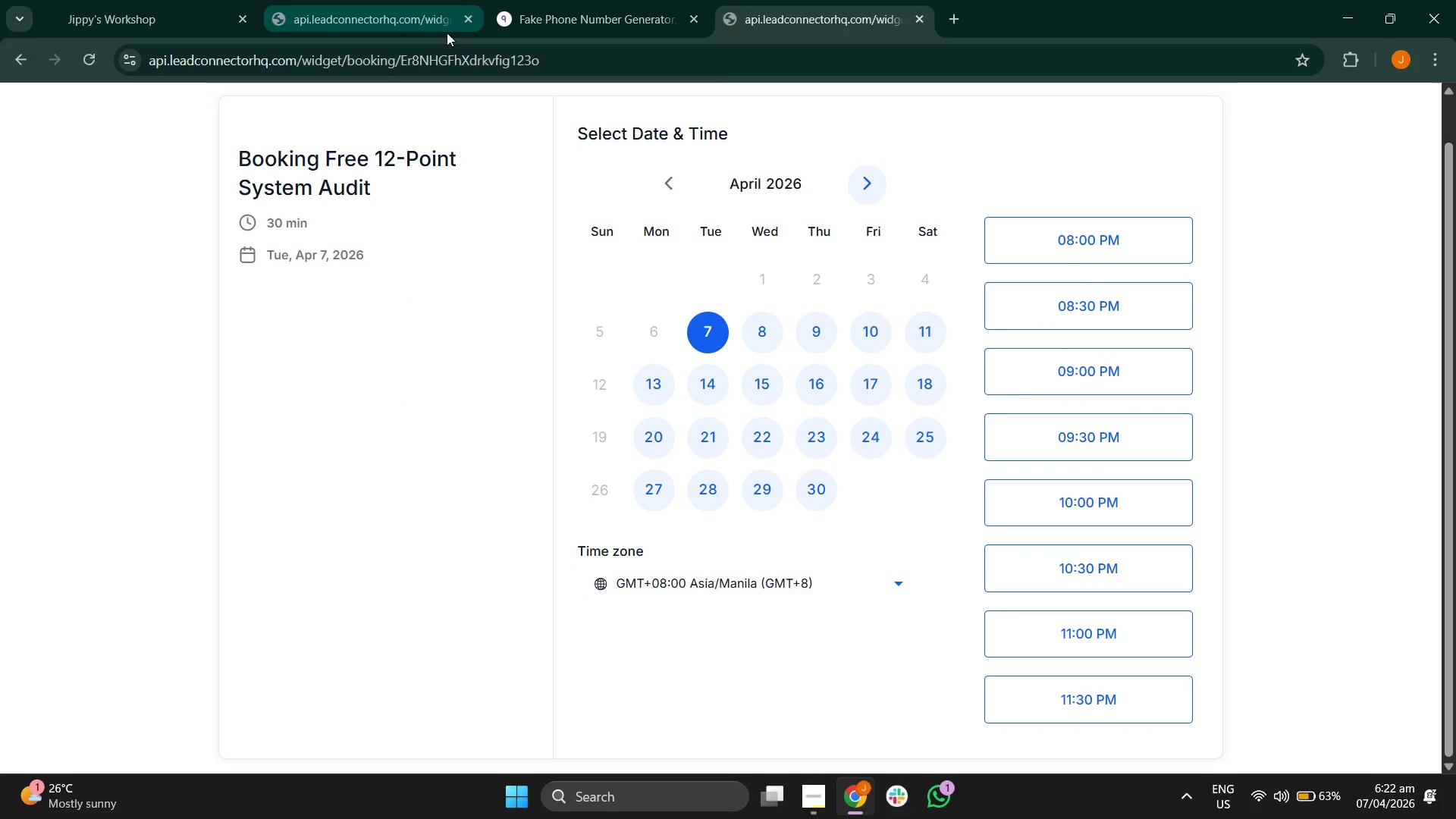 
left_click([470, 22])
 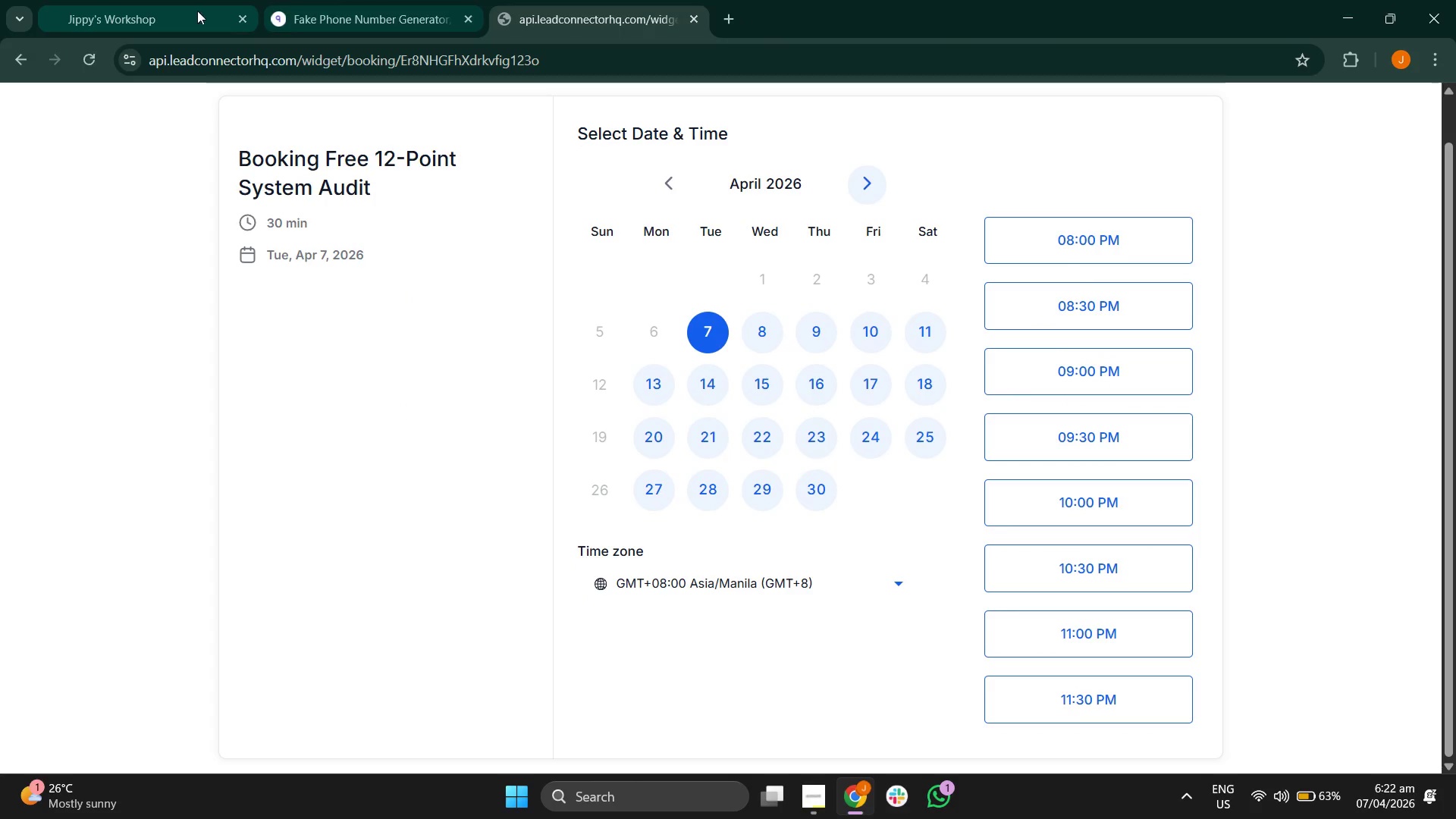 
left_click([170, 0])
 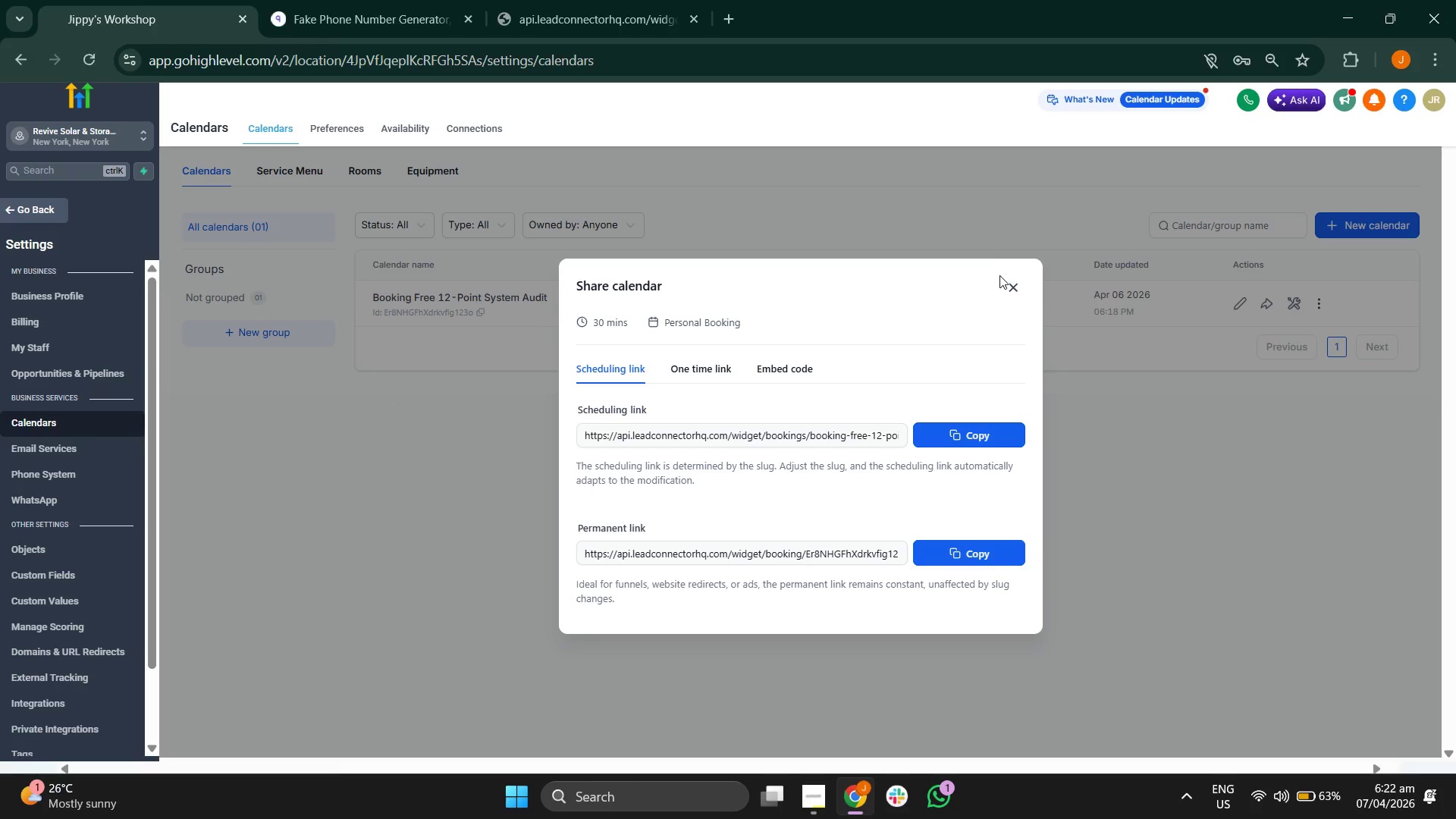 
left_click([1009, 286])
 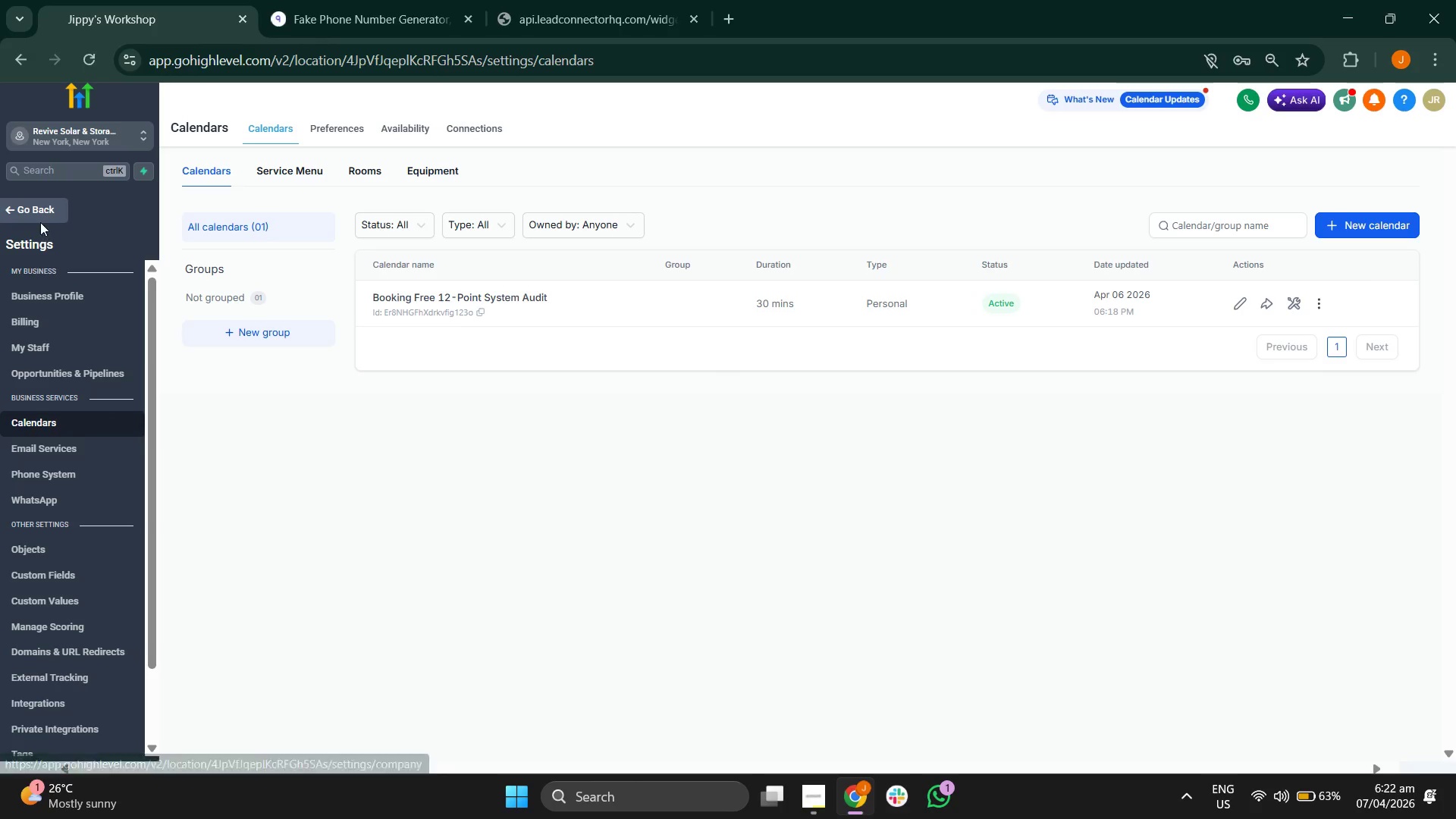 
scroll: coordinate [78, 417], scroll_direction: down, amount: 2.0
 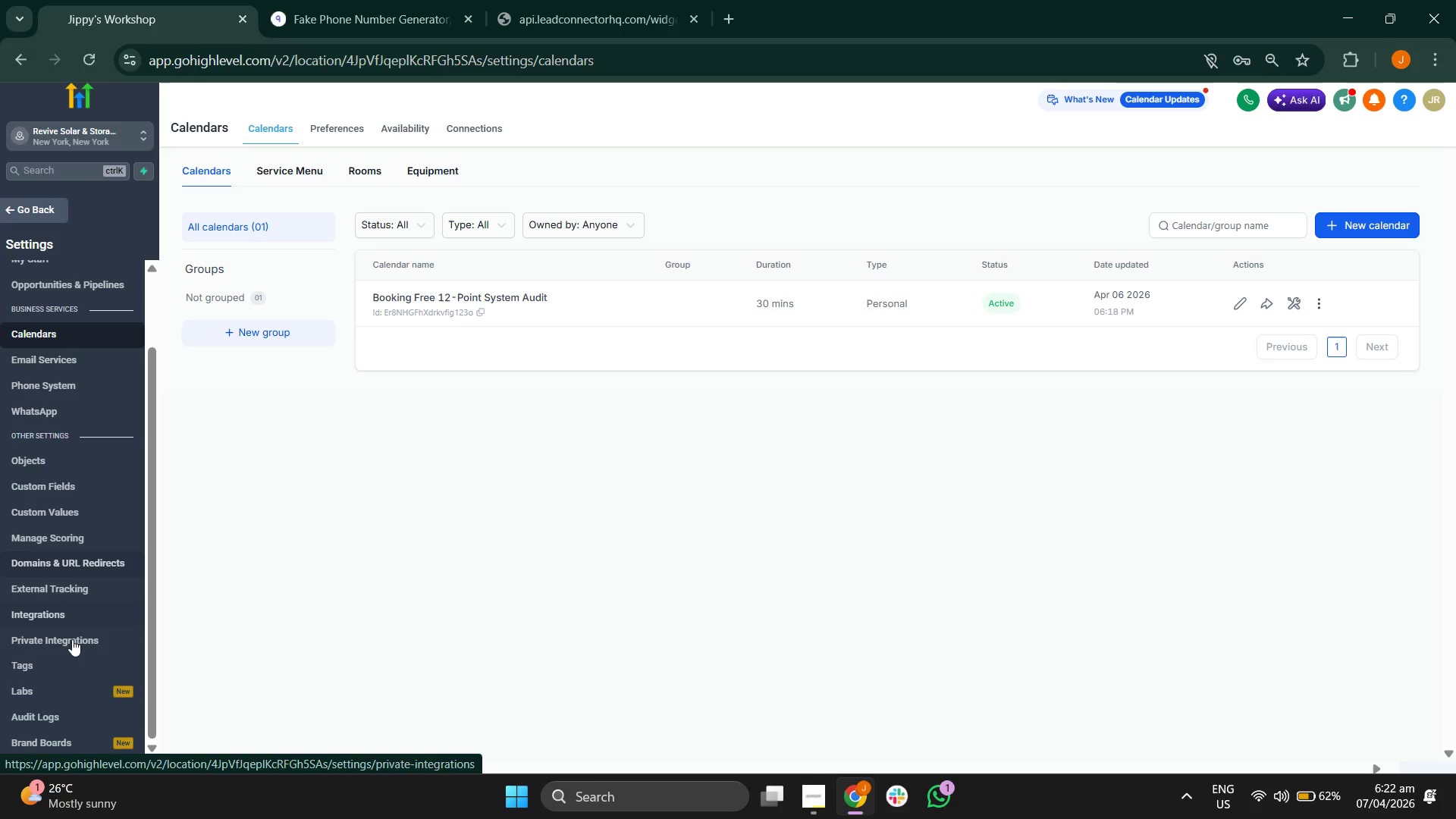 
left_click([67, 661])
 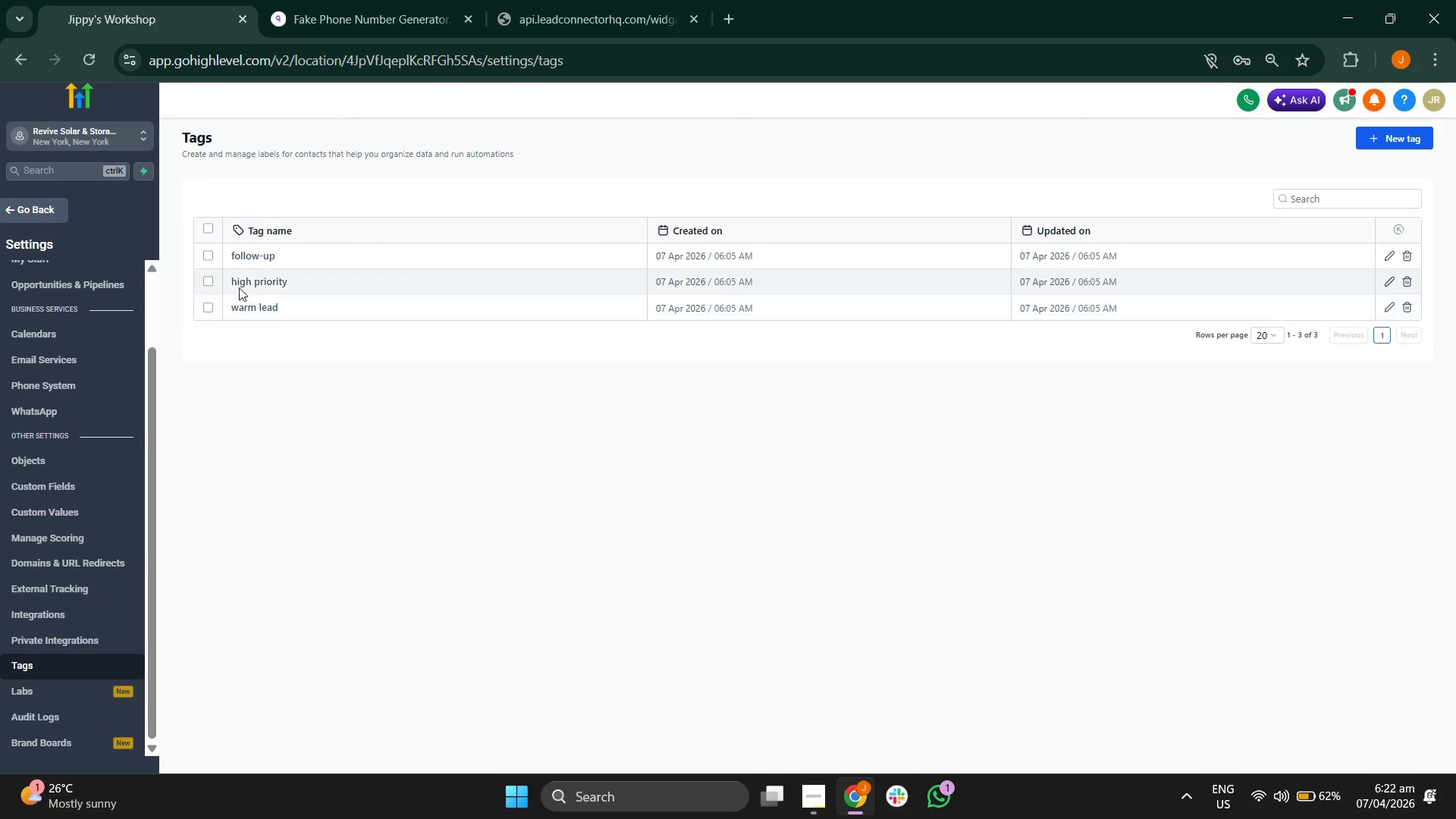 
left_click([205, 258])
 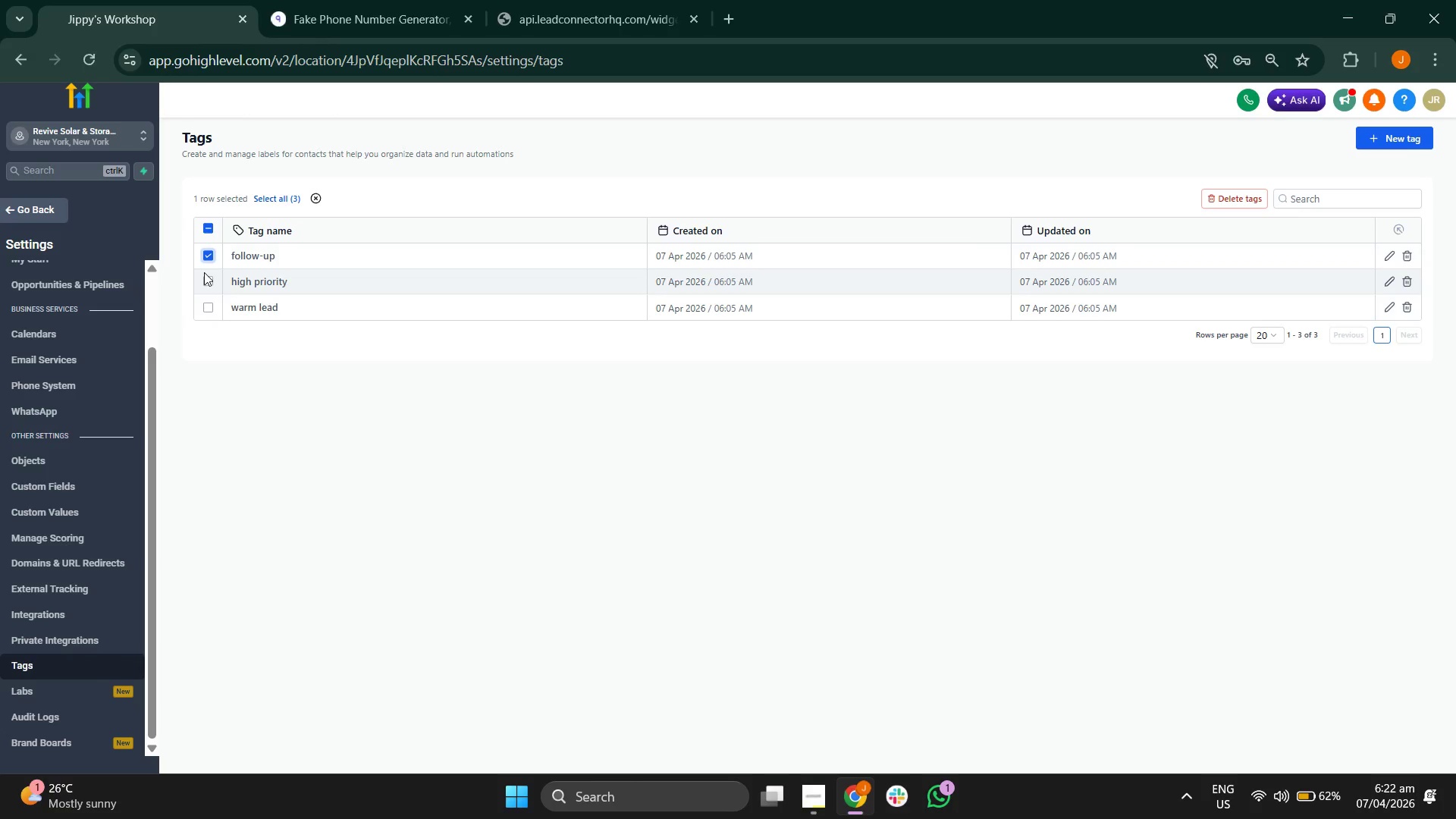 
left_click([205, 282])
 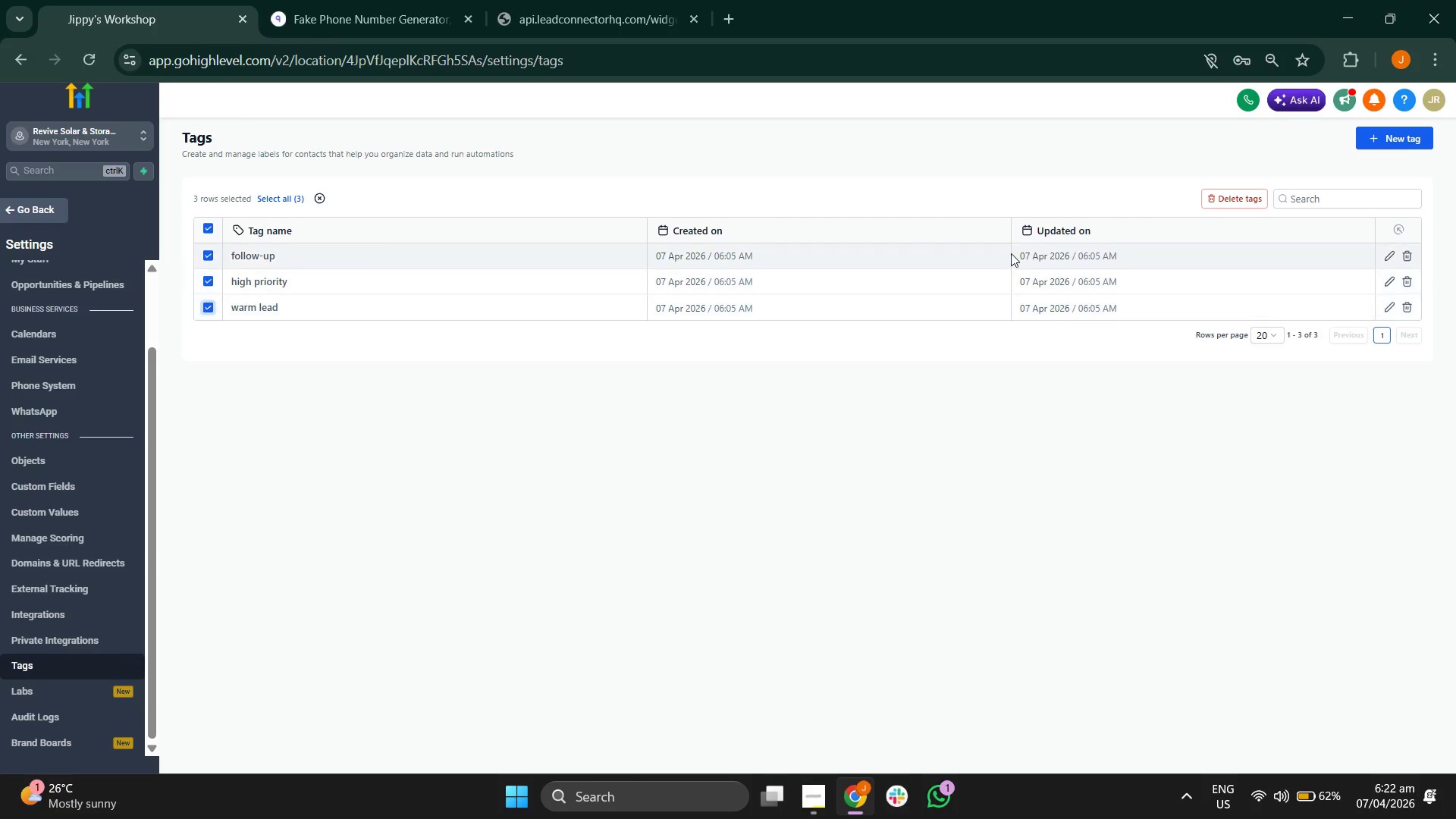 
left_click([1232, 200])
 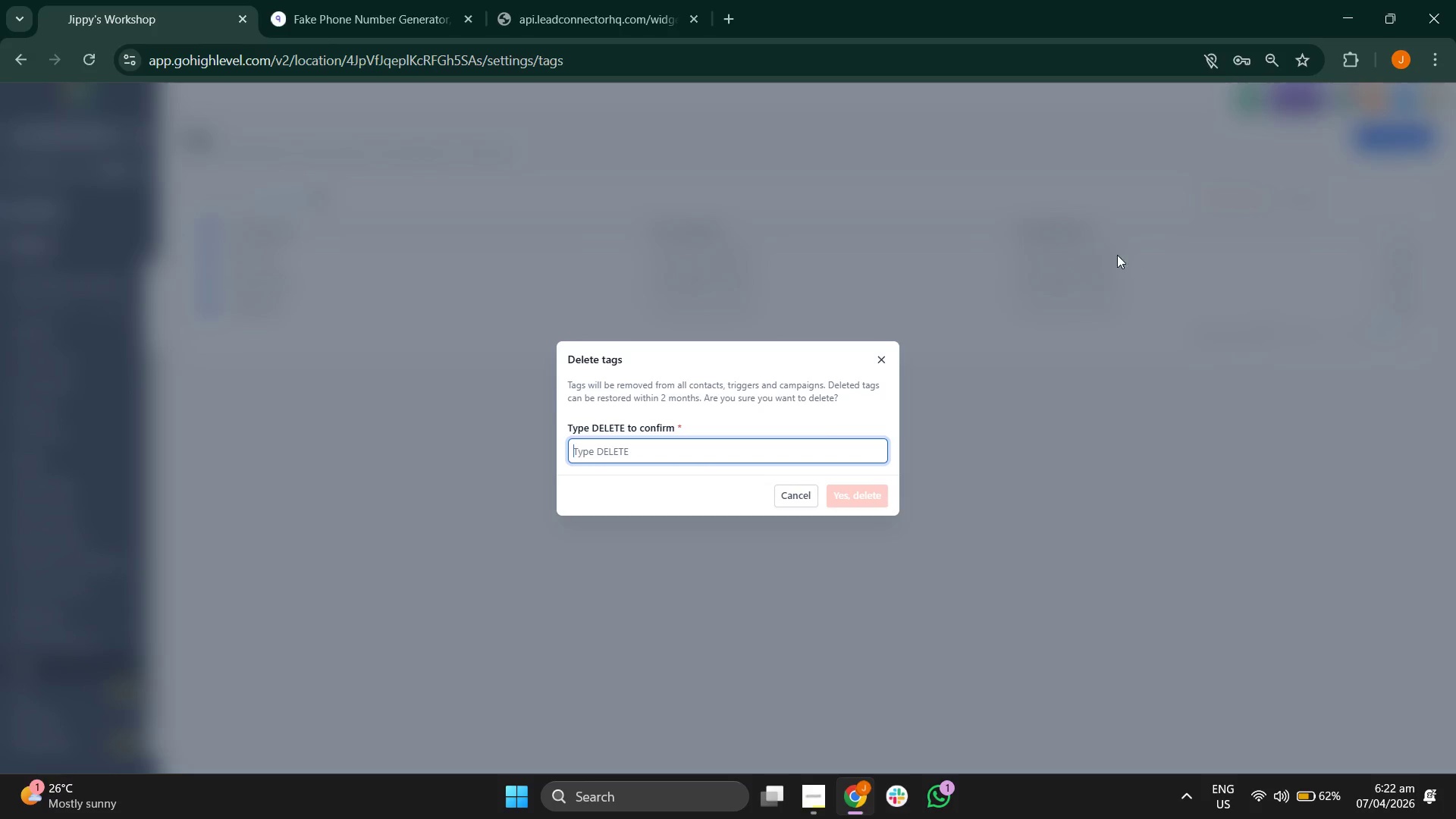 
type(DELETE)
 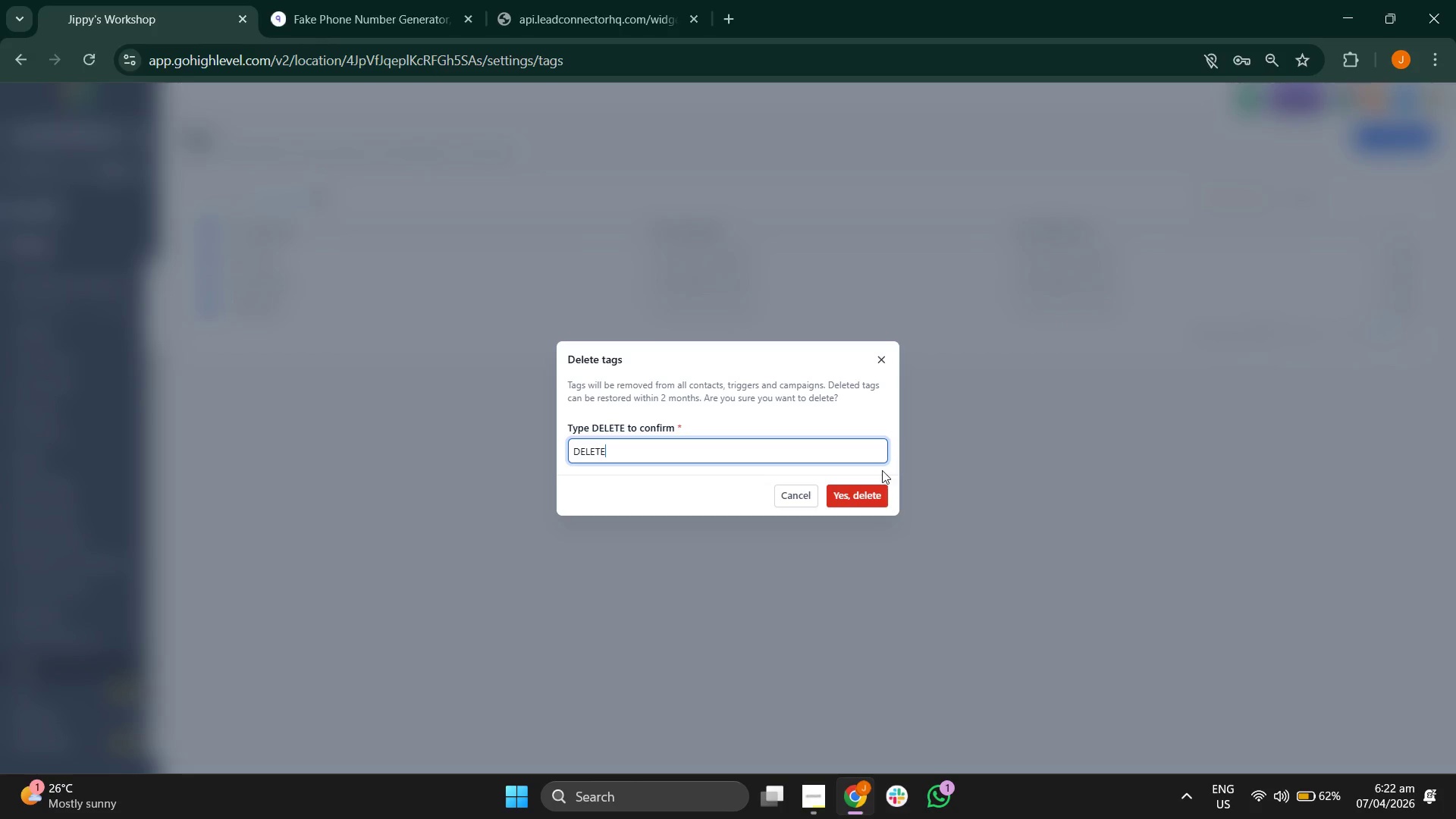 
left_click([869, 494])
 